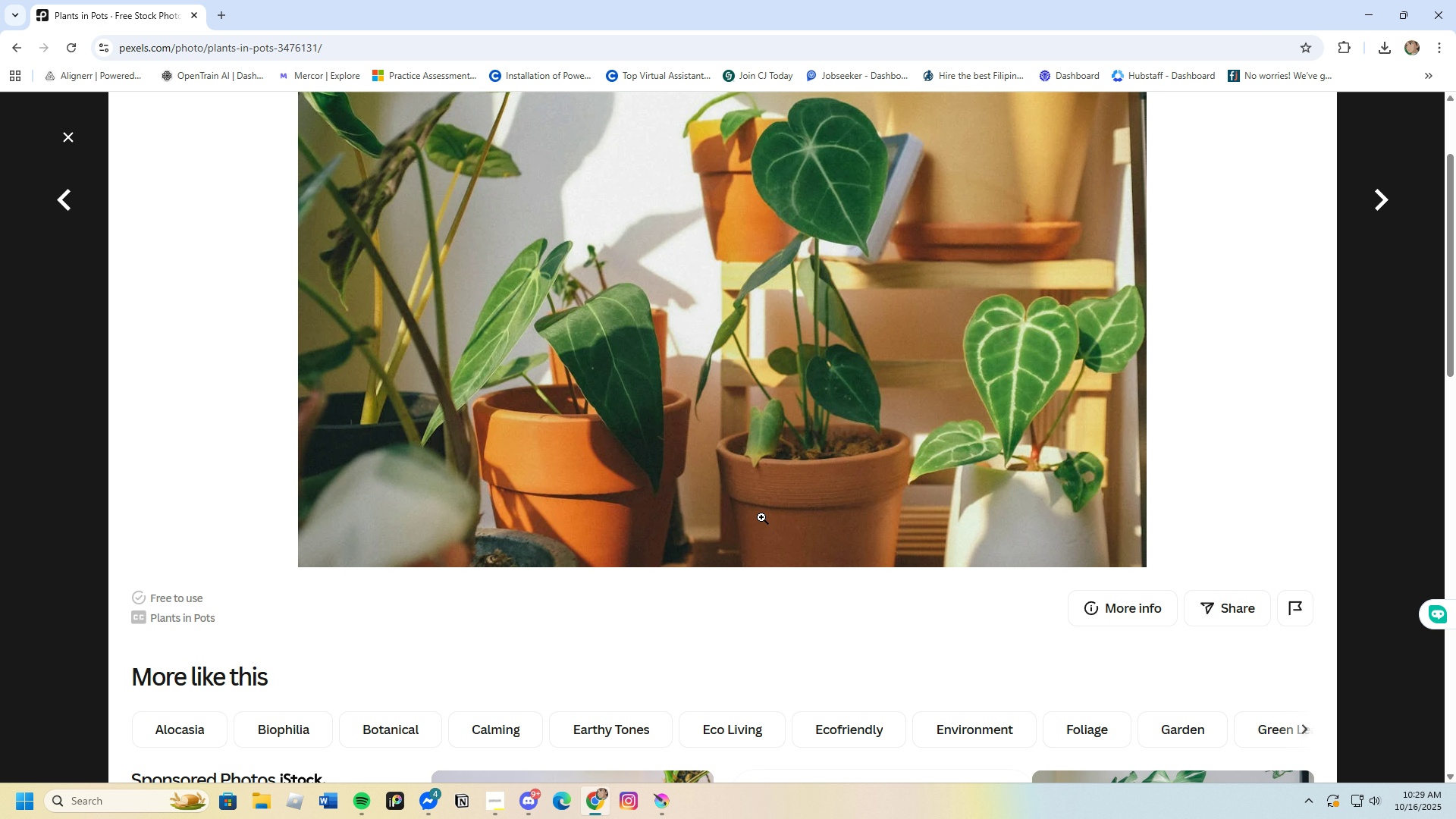 
scroll: coordinate [761, 516], scroll_direction: up, amount: 2.0
 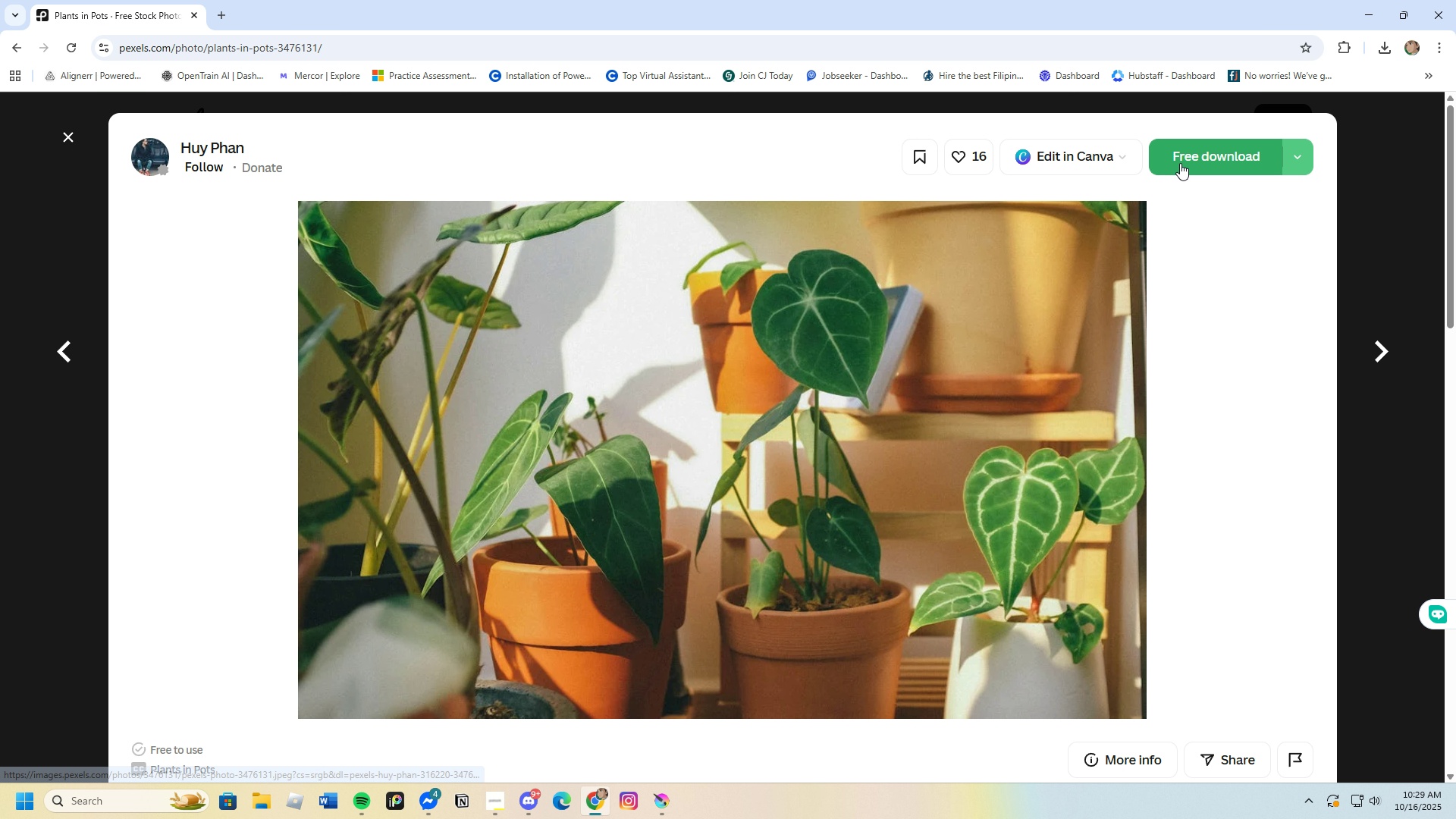 
left_click([1180, 162])
 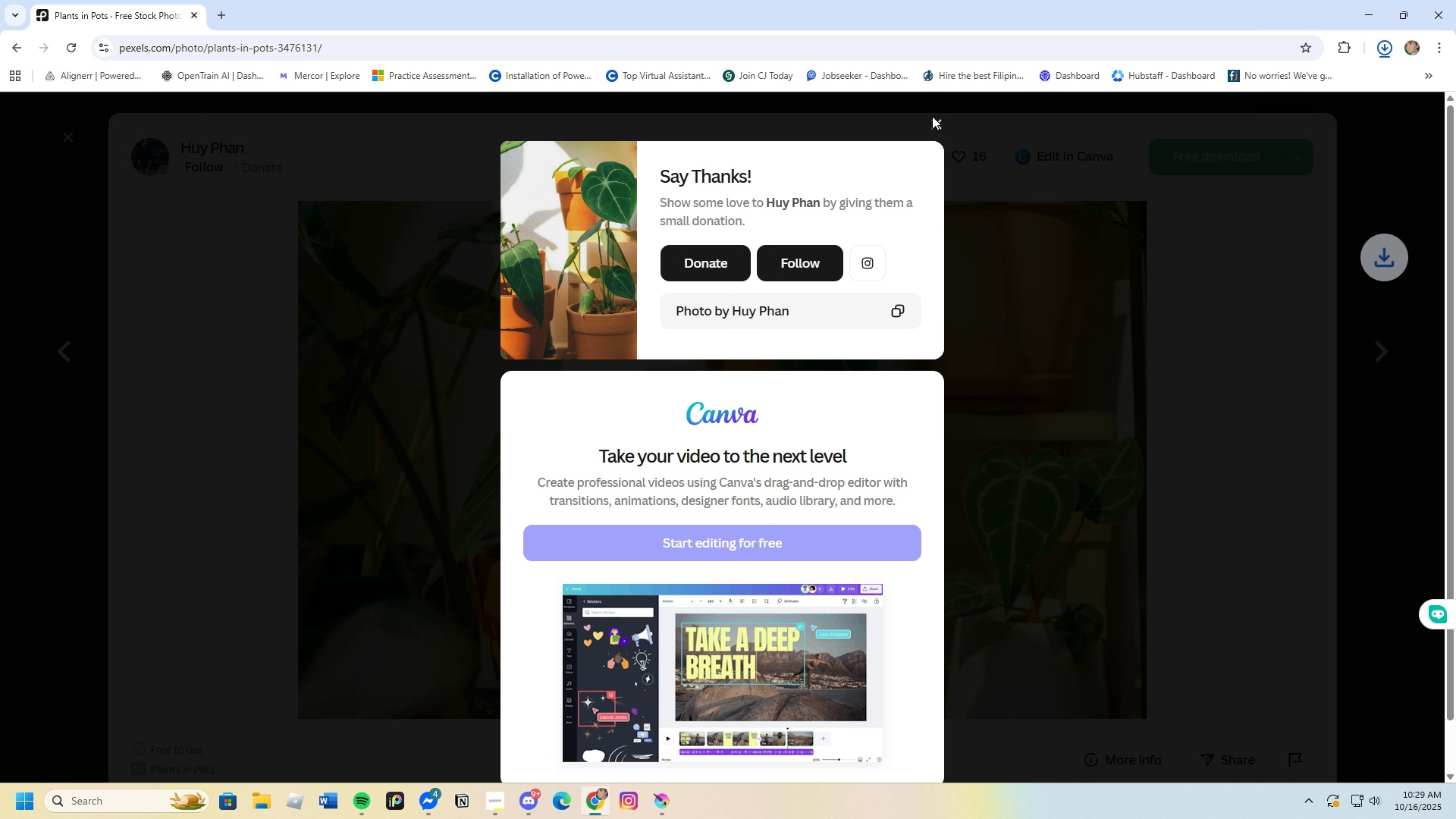 
left_click([934, 119])
 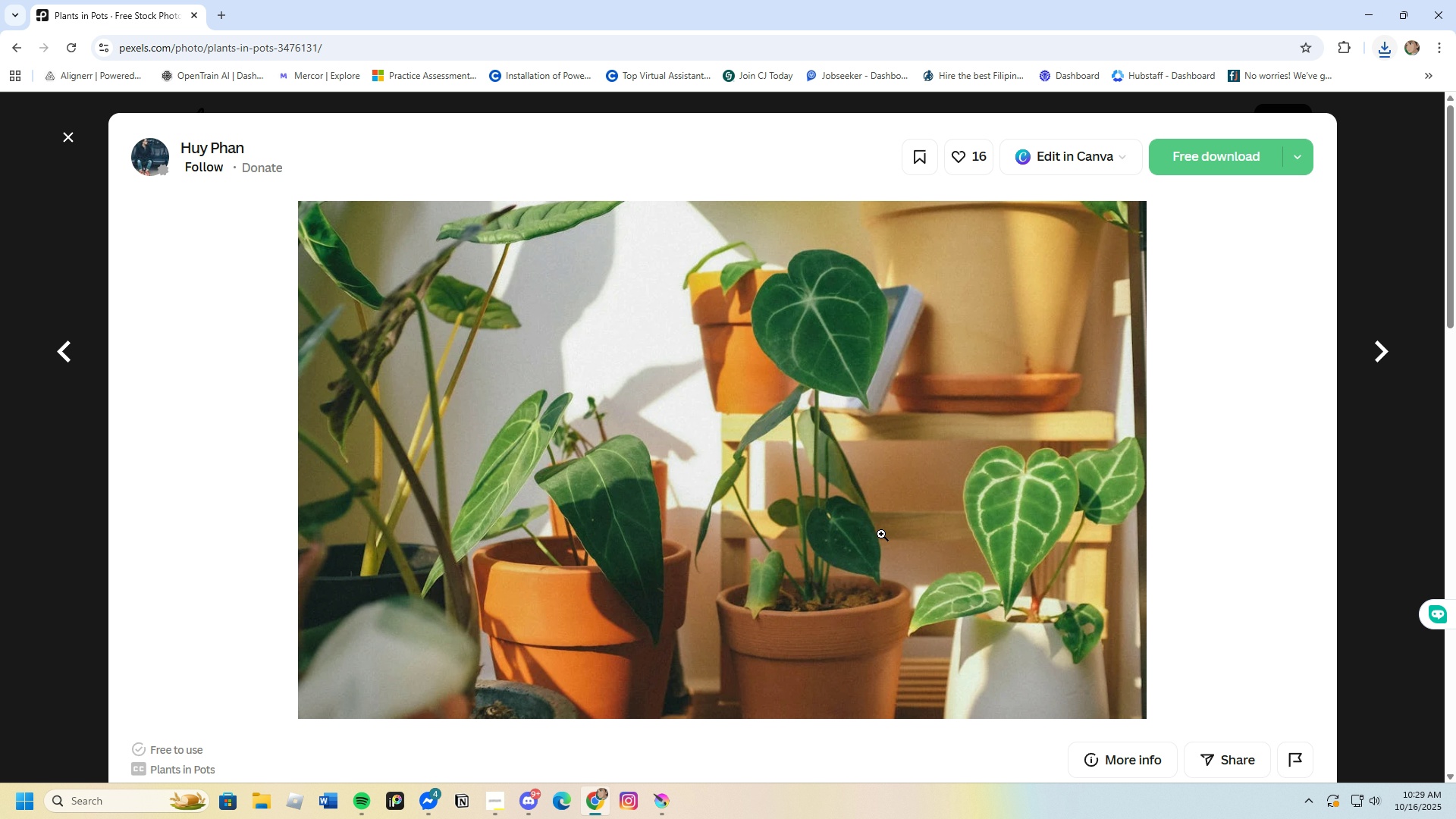 
scroll: coordinate [869, 540], scroll_direction: down, amount: 12.0
 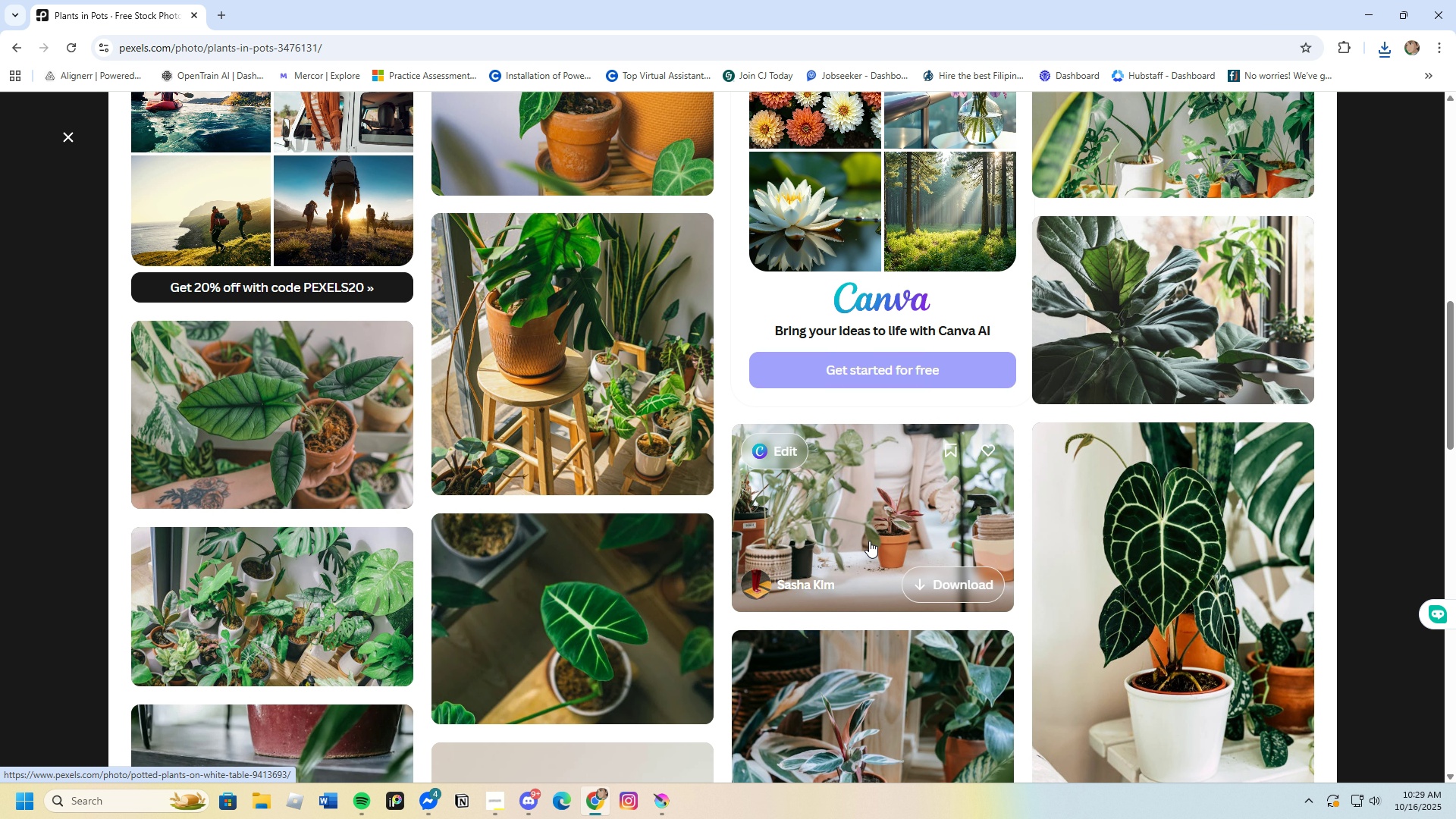 
scroll: coordinate [892, 556], scroll_direction: up, amount: 2.0
 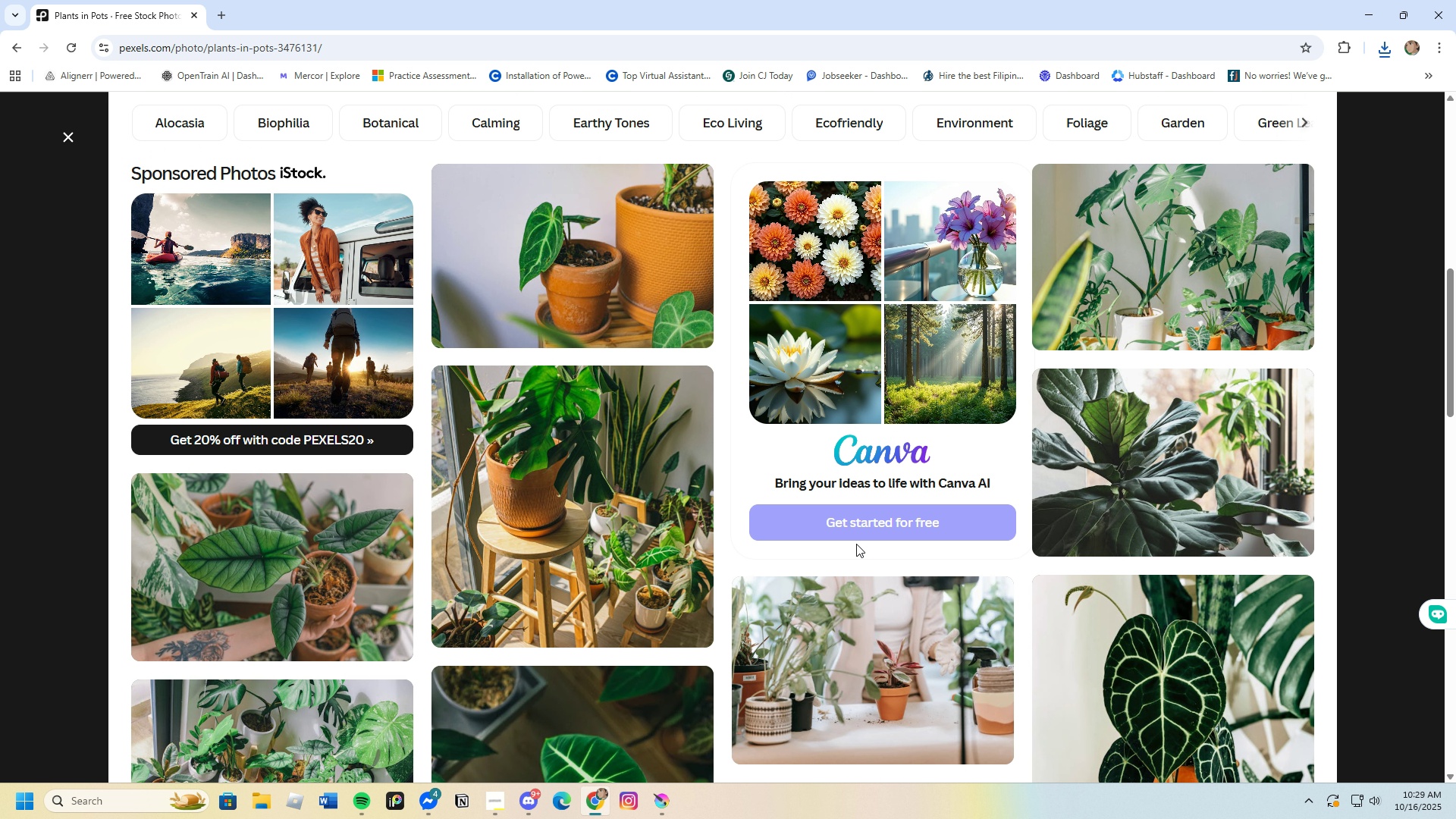 
scroll: coordinate [744, 506], scroll_direction: down, amount: 3.0
 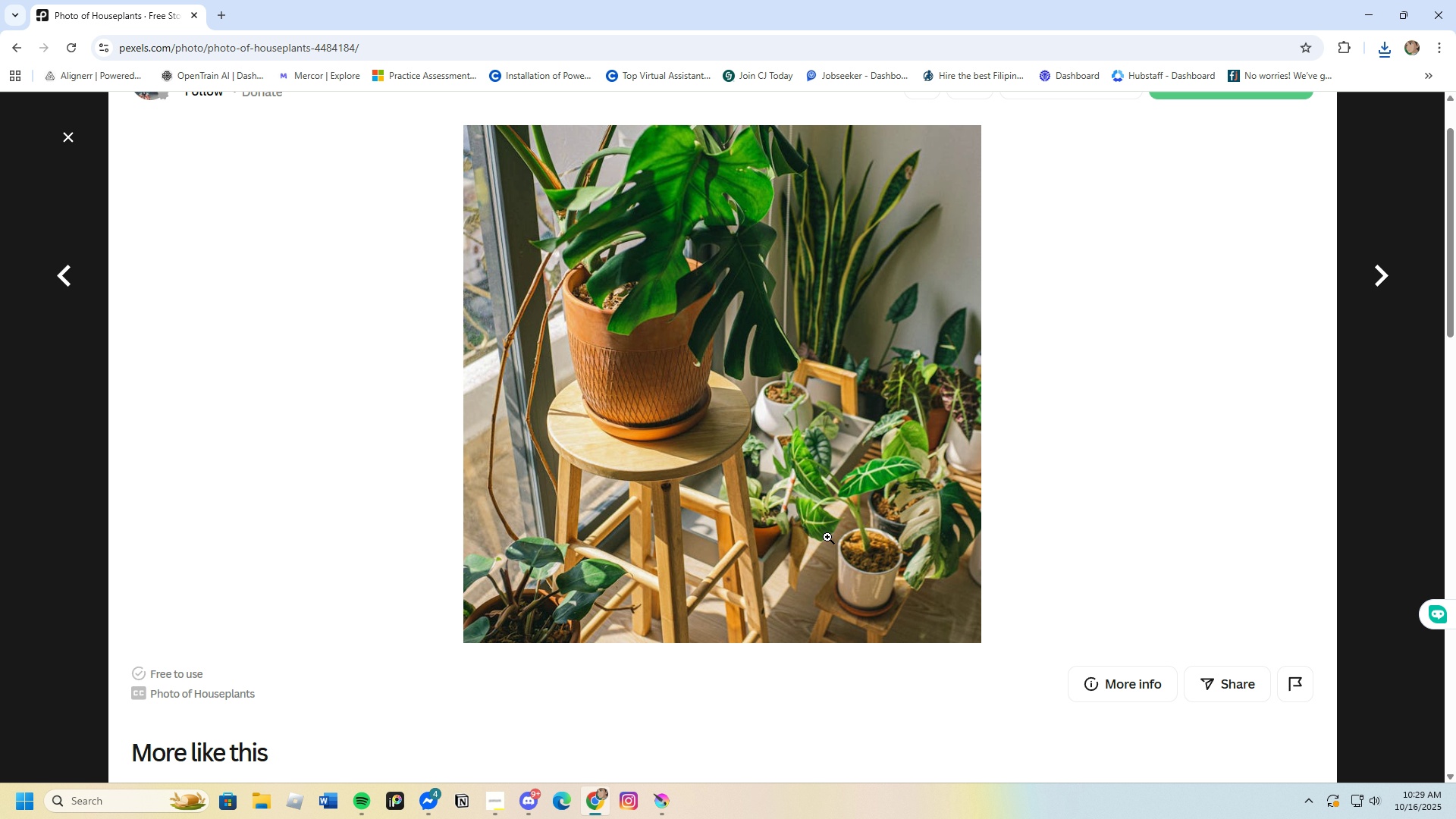 
wait(5.22)
 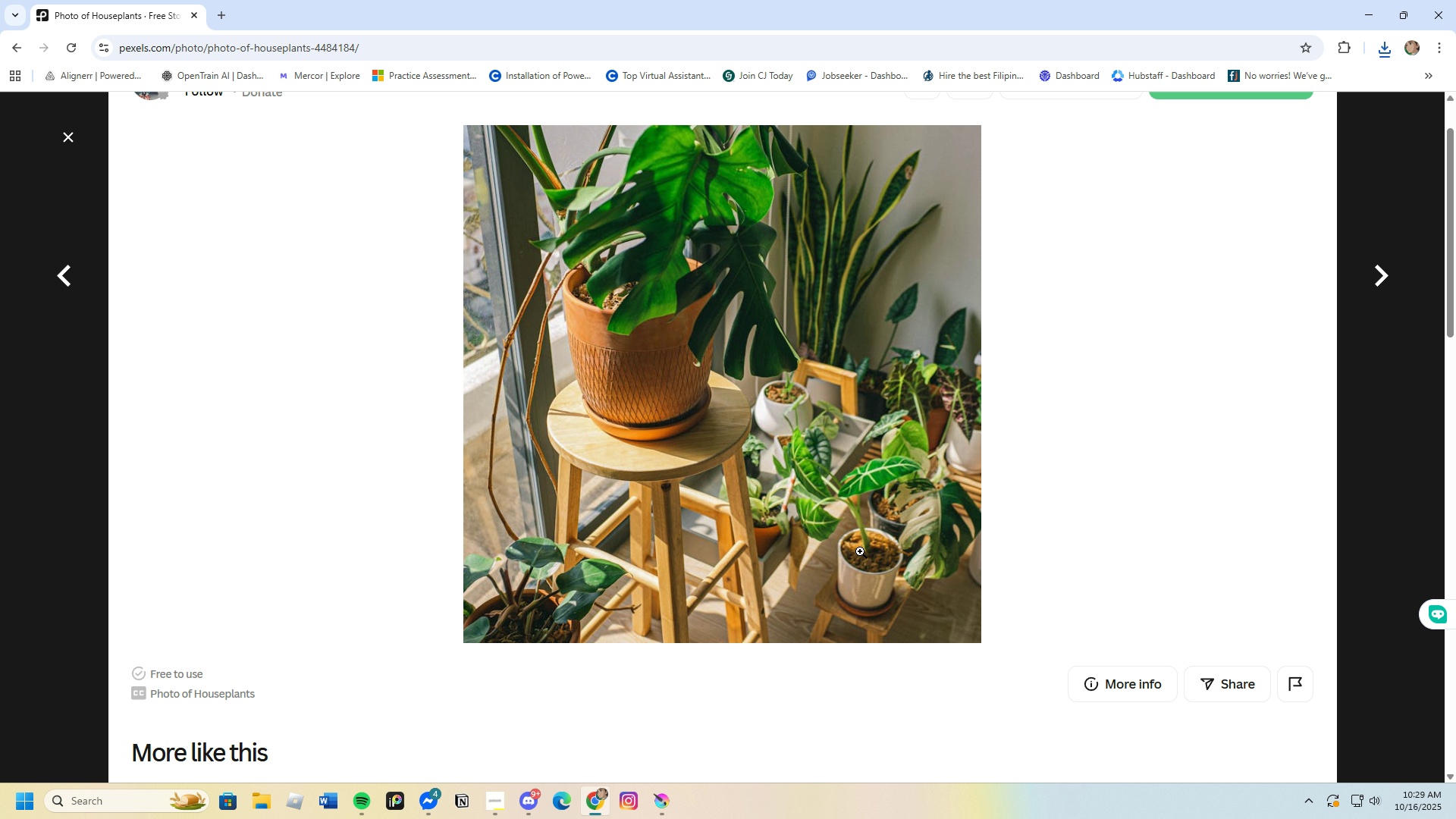 
scroll: coordinate [555, 633], scroll_direction: down, amount: 33.0
 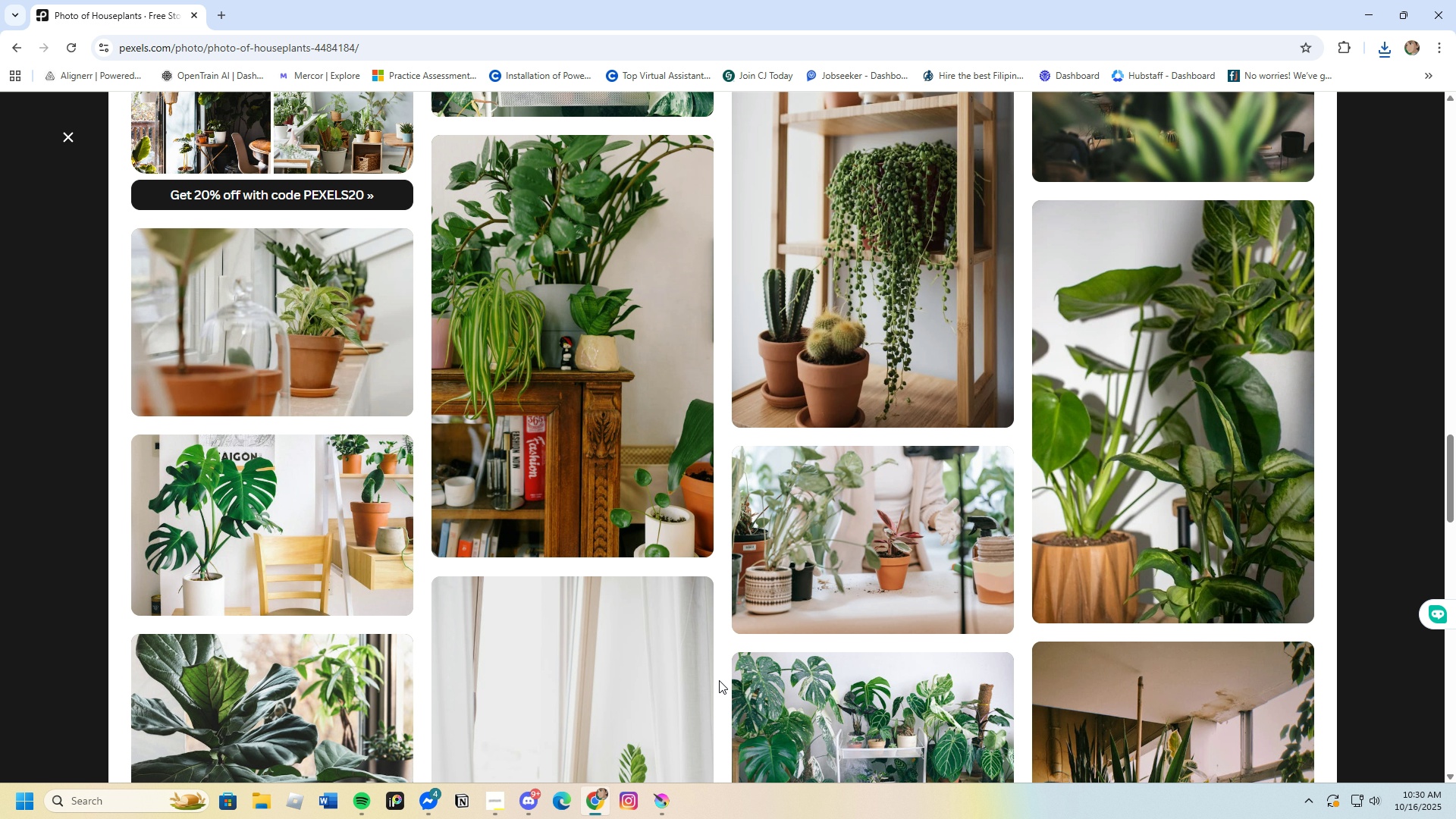 
scroll: coordinate [719, 680], scroll_direction: down, amount: 20.0
 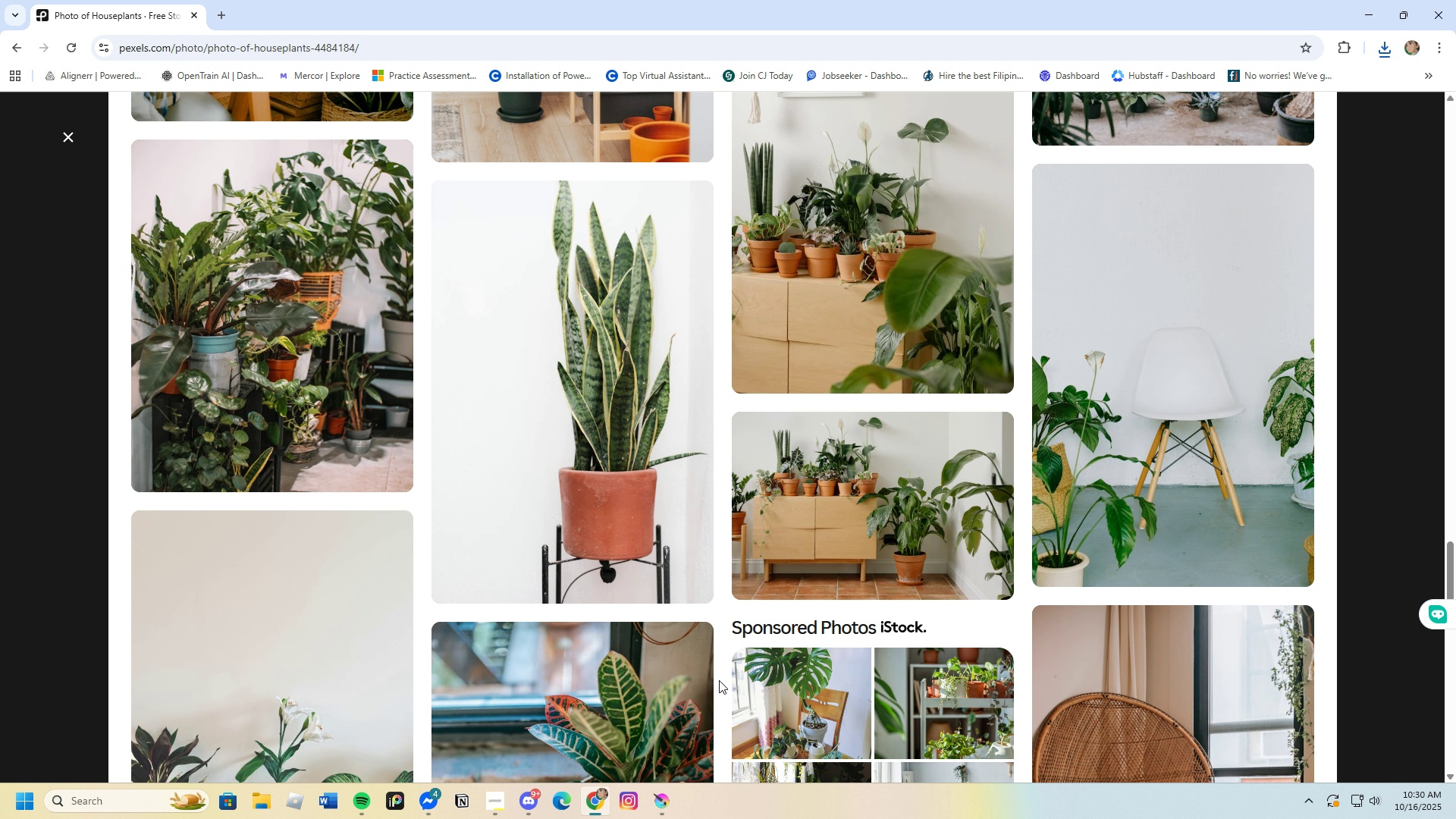 
scroll: coordinate [719, 680], scroll_direction: down, amount: 19.0
 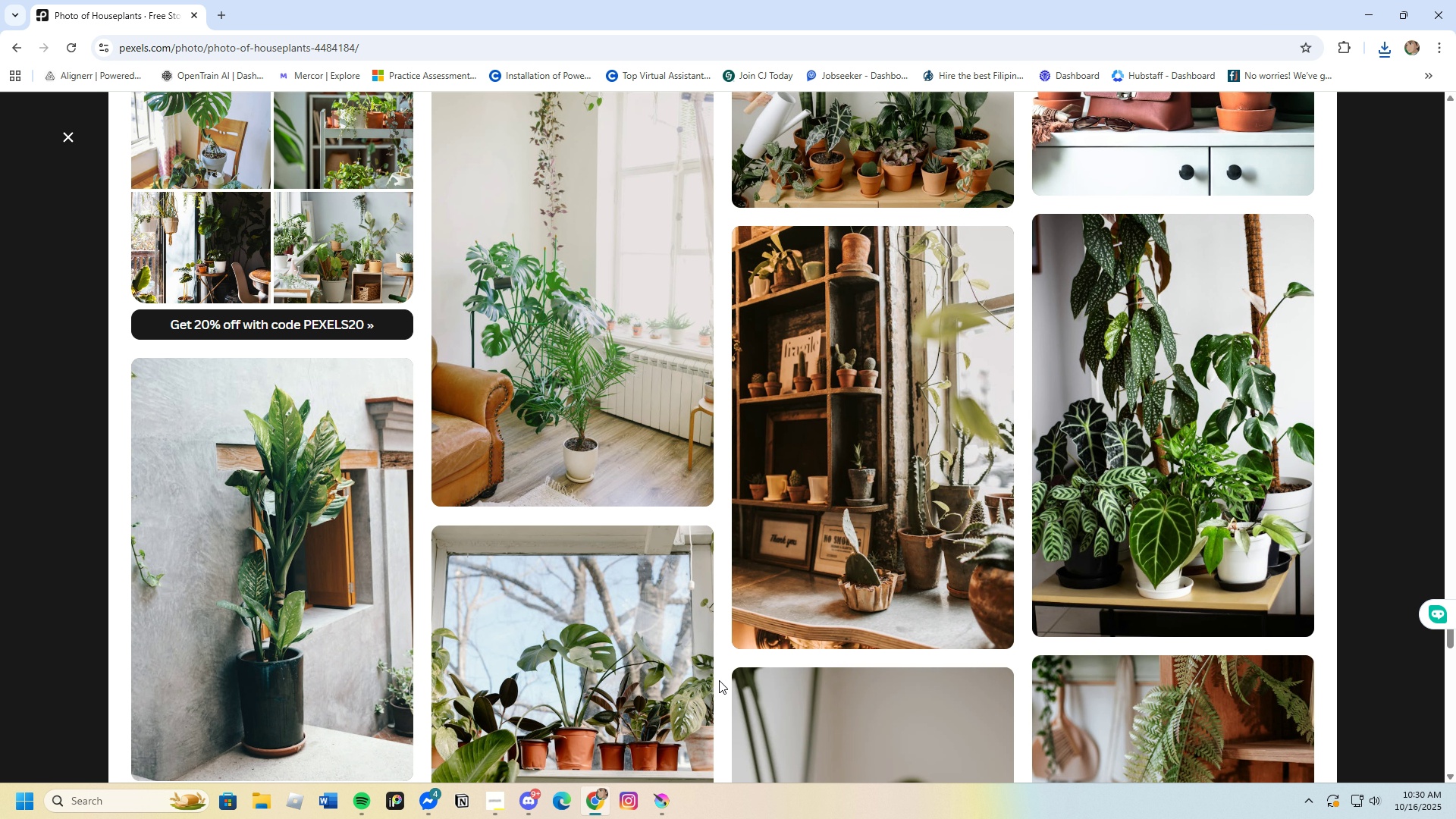 
wait(6.72)
 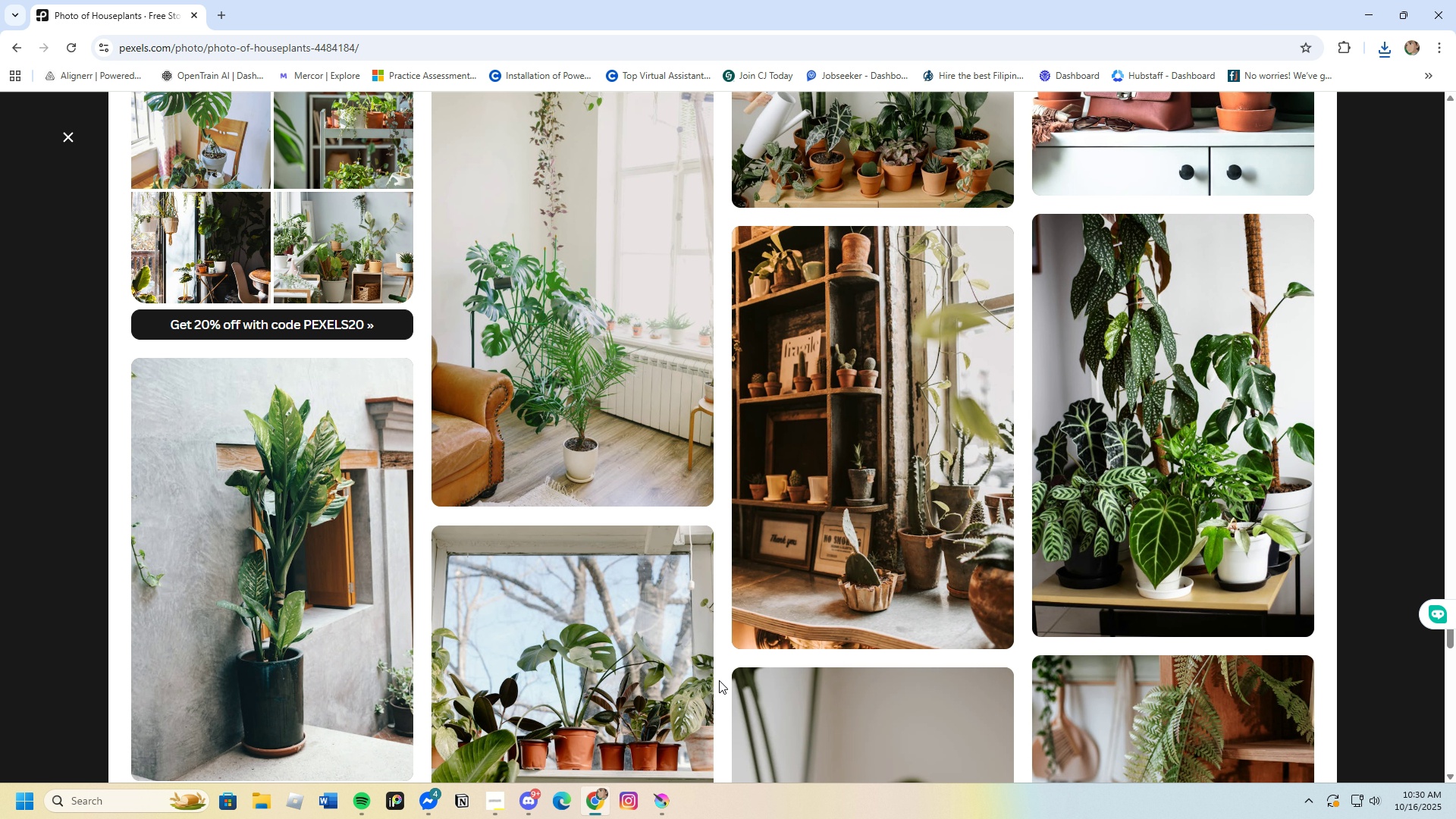 
left_click([1080, 536])
 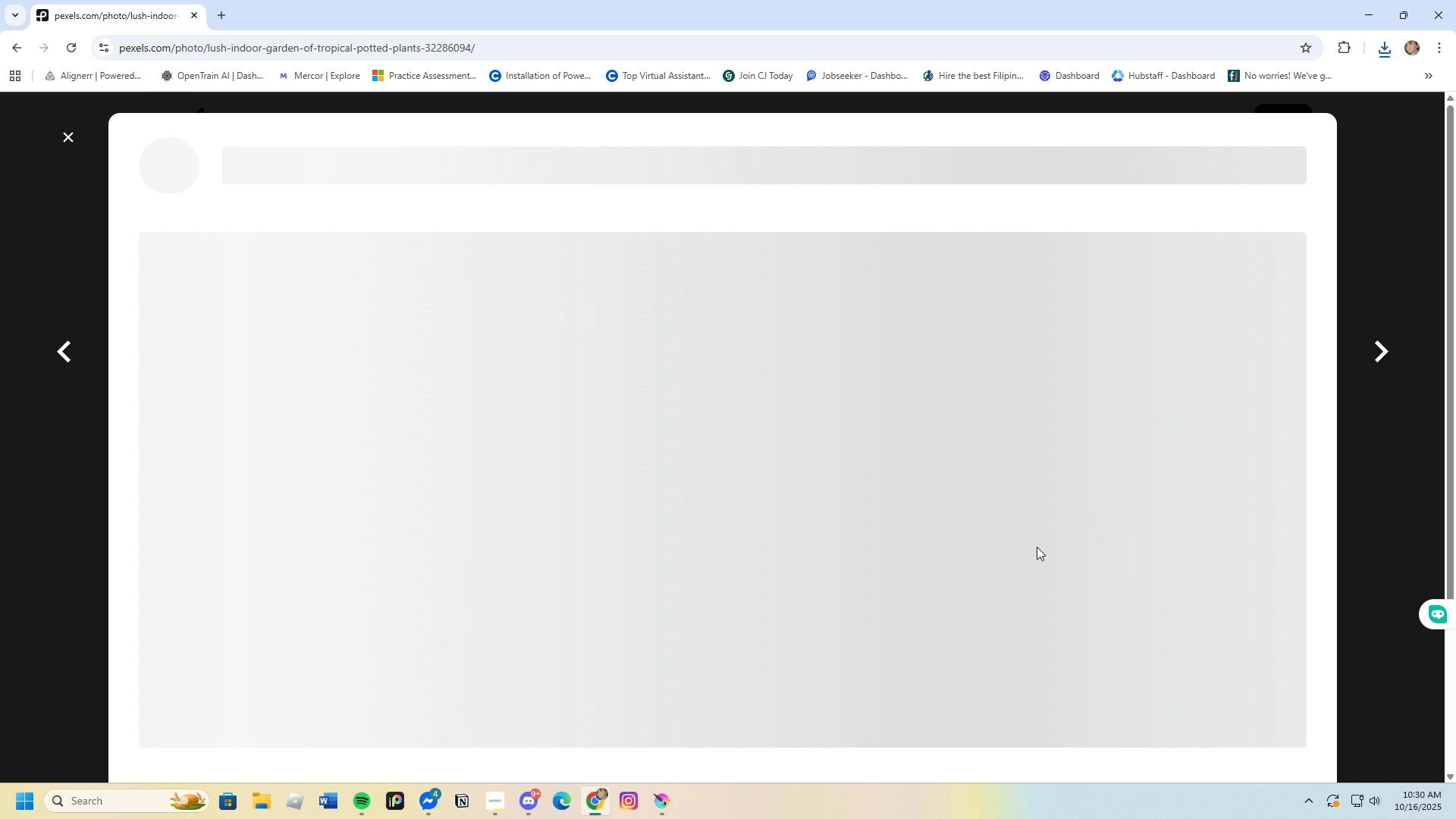 
scroll: coordinate [850, 601], scroll_direction: down, amount: 5.0
 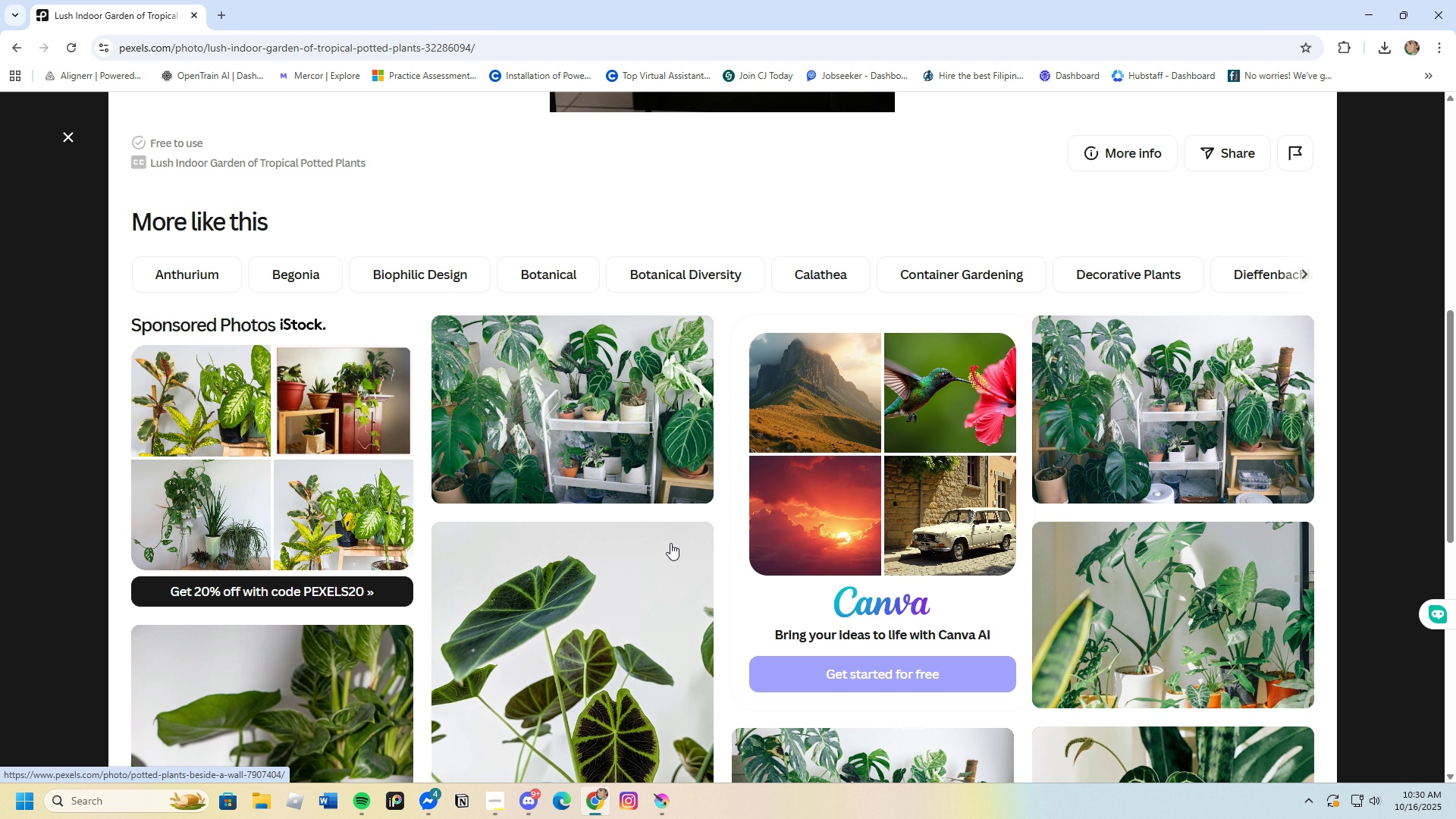 
left_click([607, 431])
 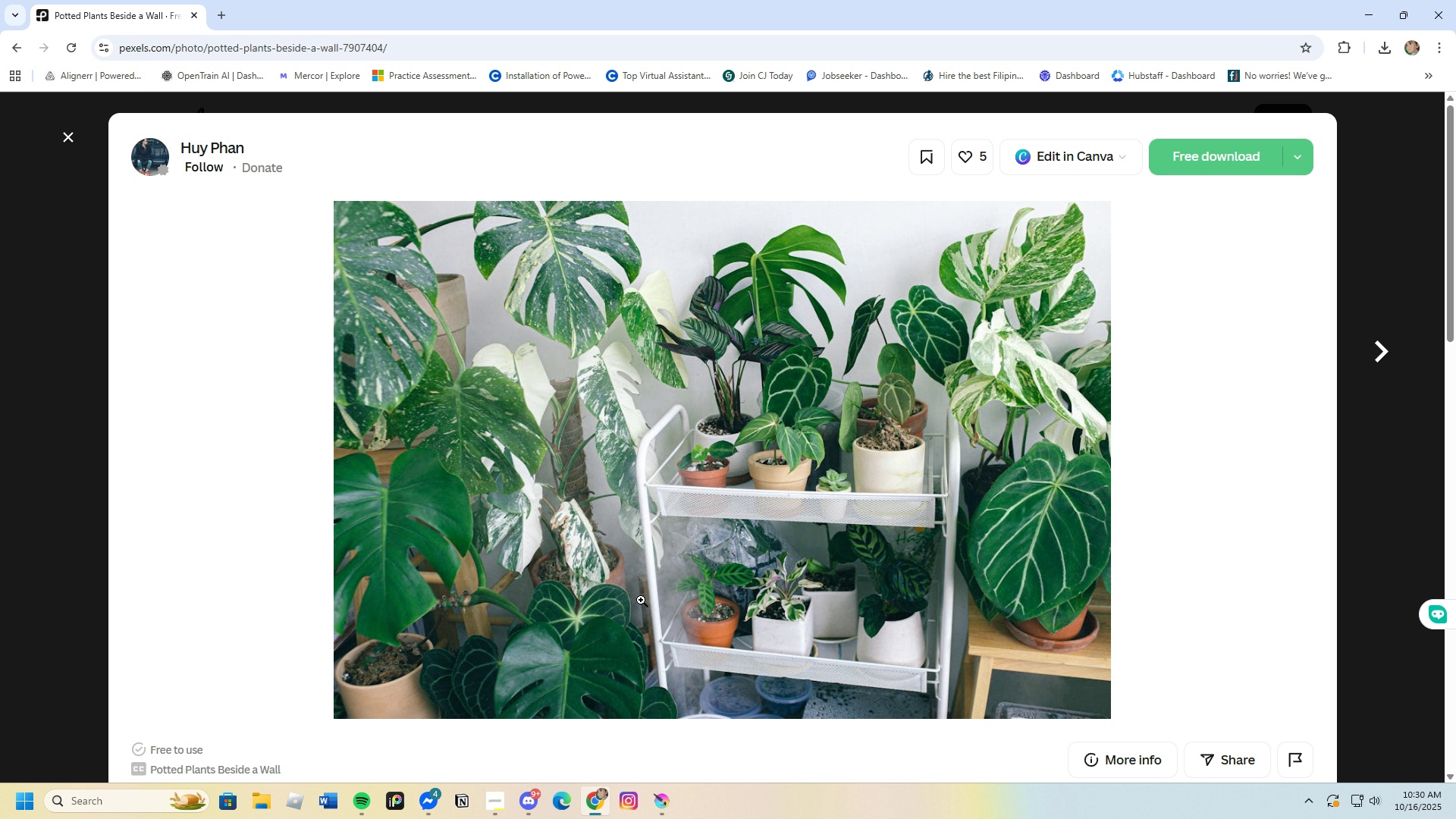 
wait(6.15)
 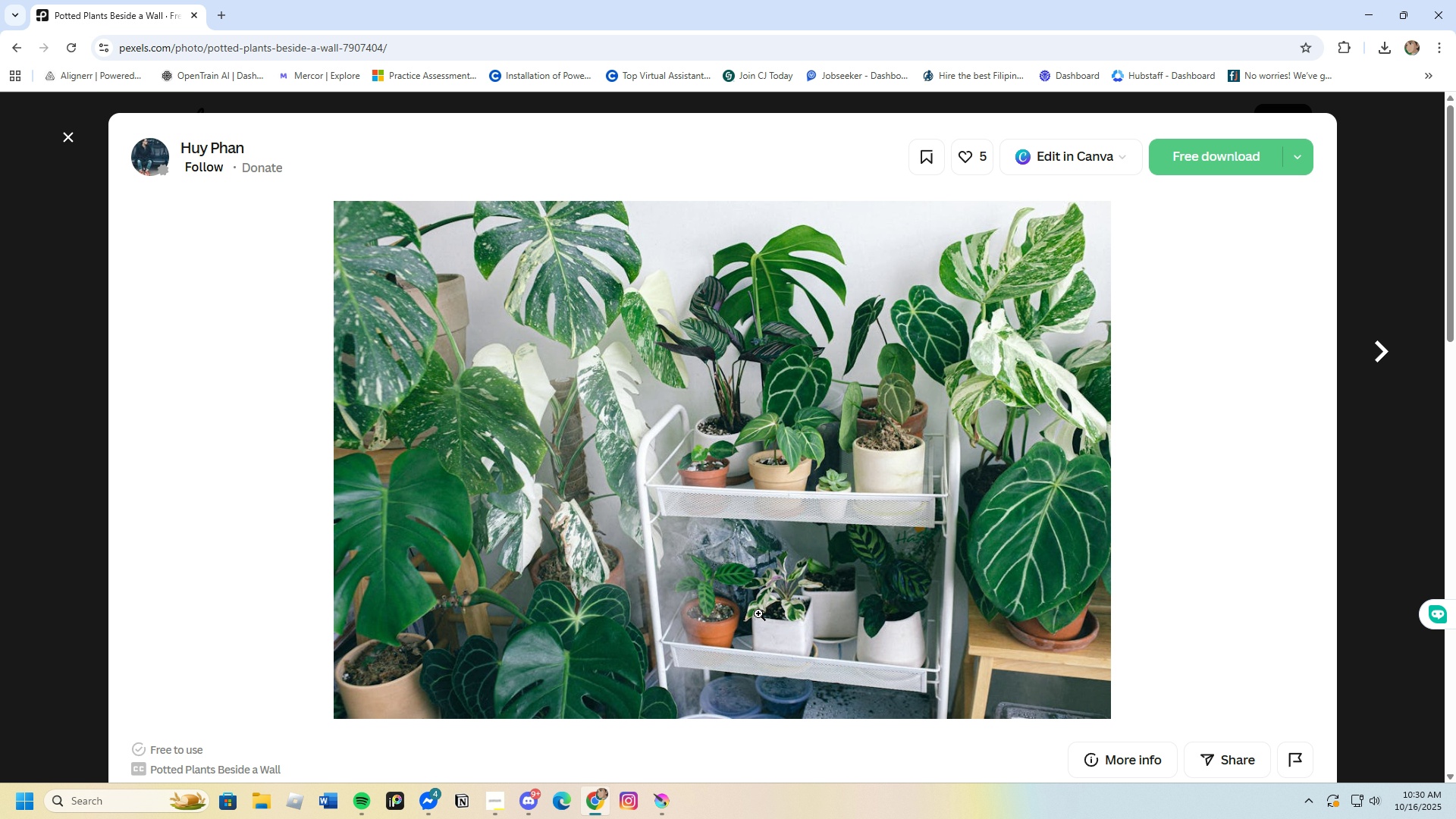 
scroll: coordinate [799, 665], scroll_direction: down, amount: 13.0
 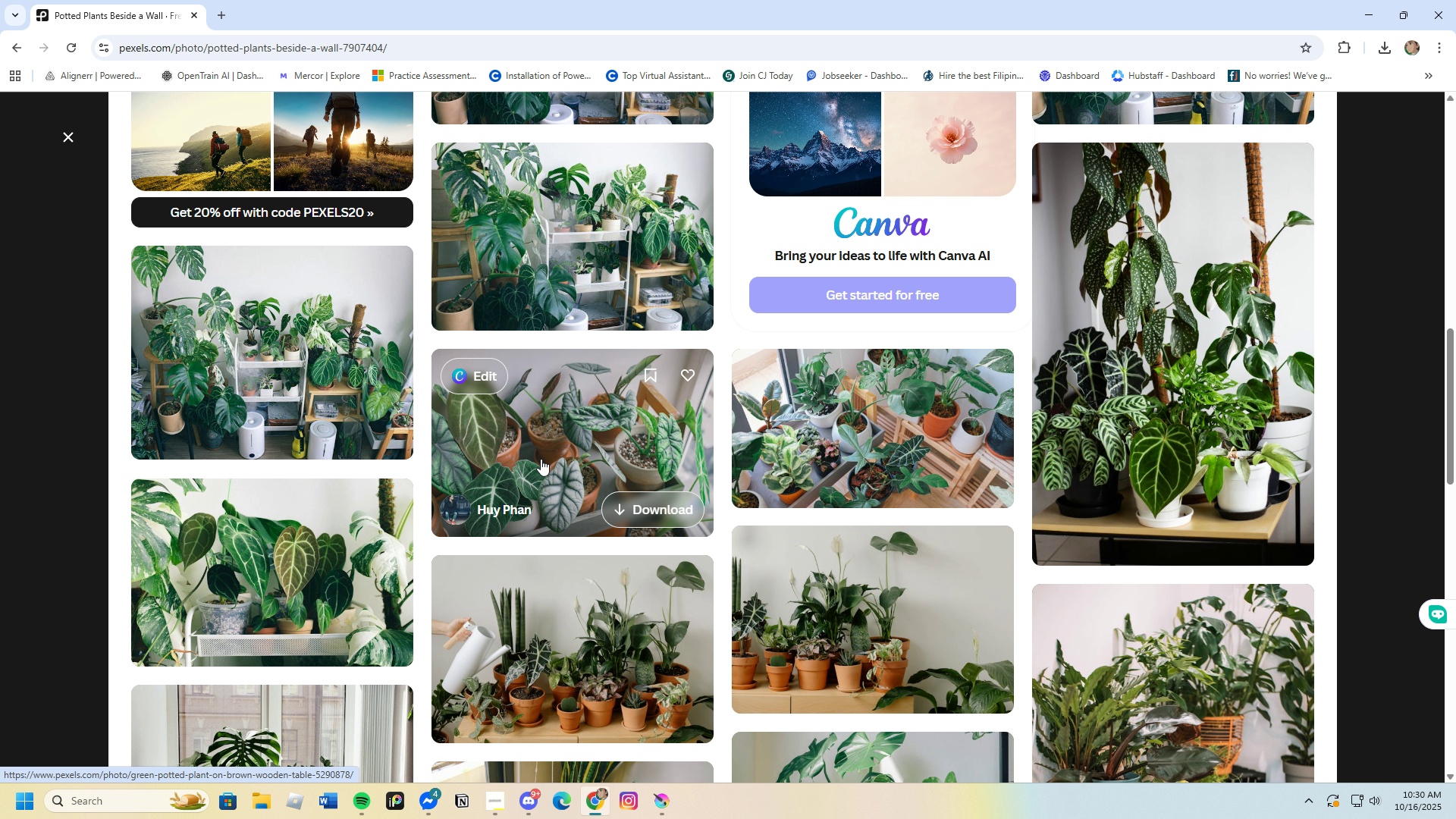 
left_click([541, 459])
 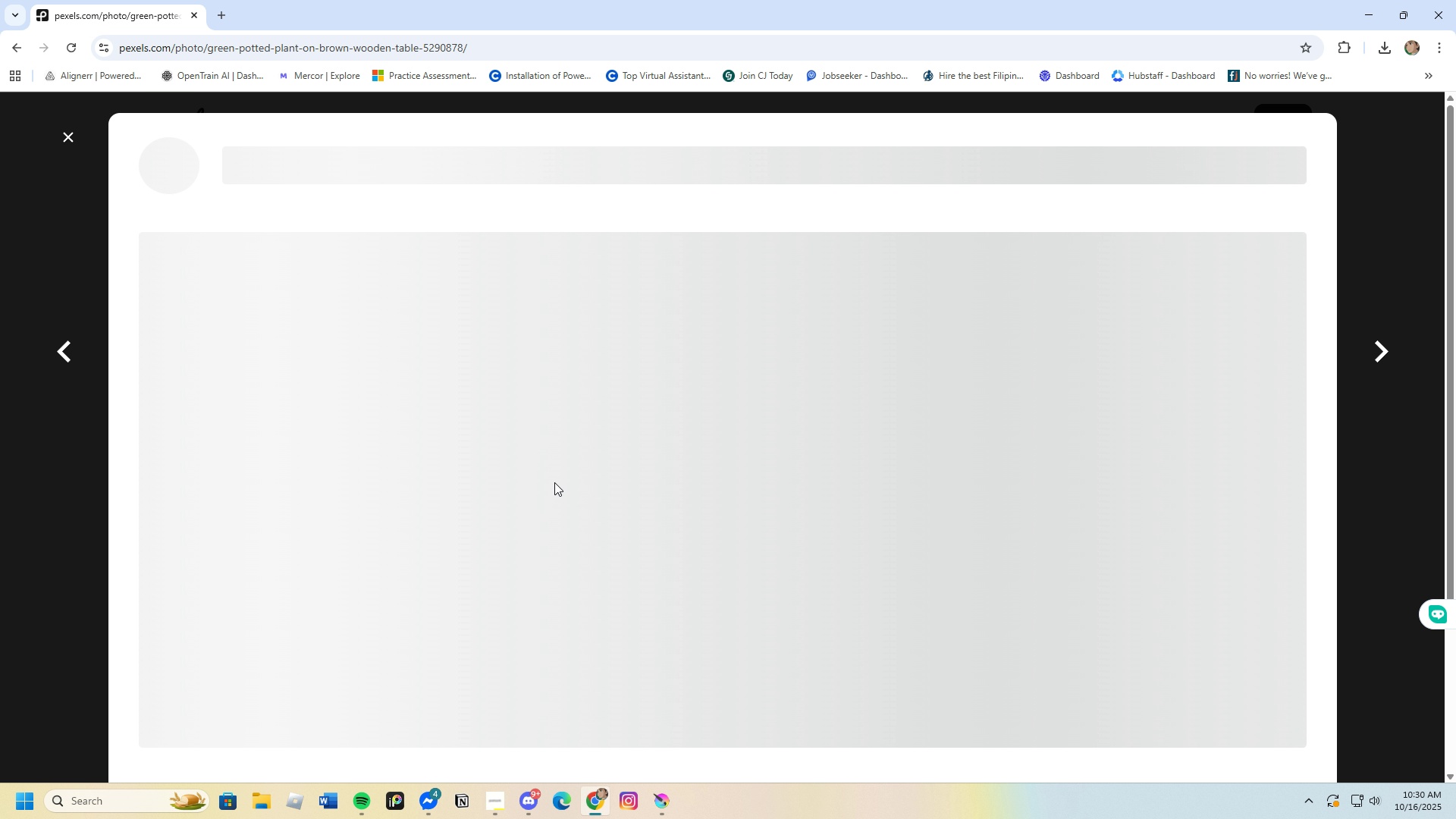 
scroll: coordinate [587, 562], scroll_direction: down, amount: 2.0
 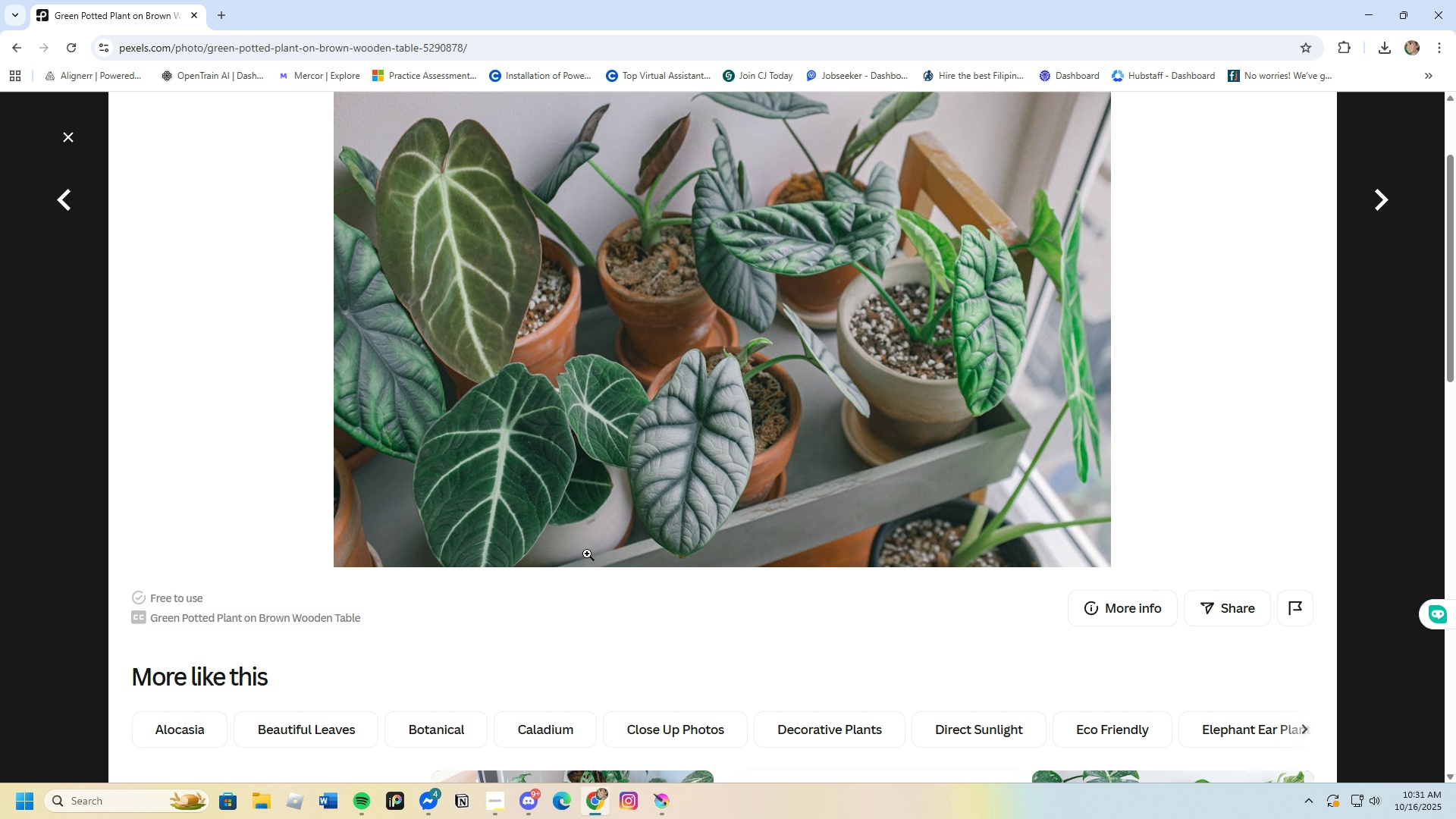 
scroll: coordinate [587, 554], scroll_direction: up, amount: 1.0
 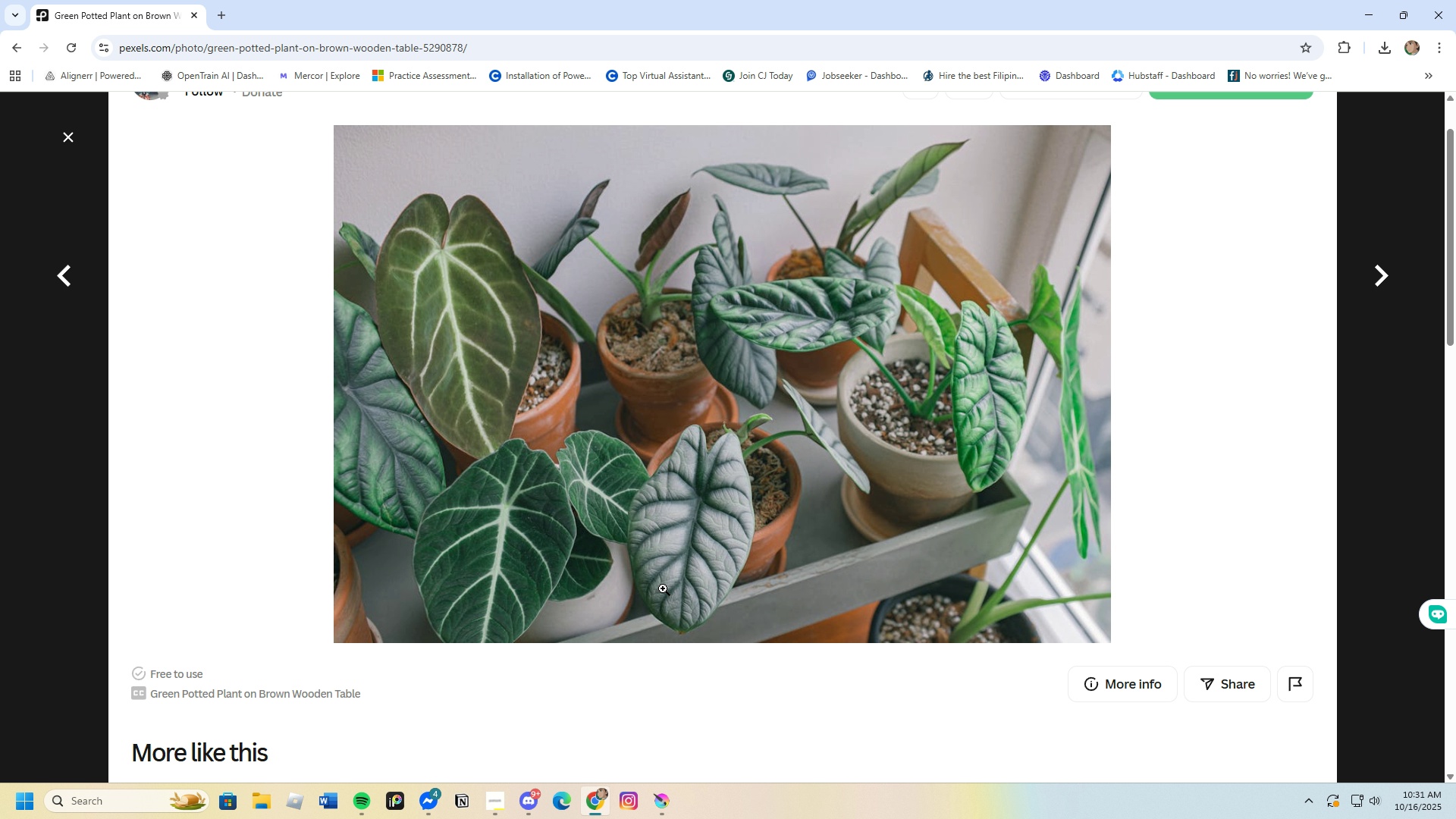 
wait(5.15)
 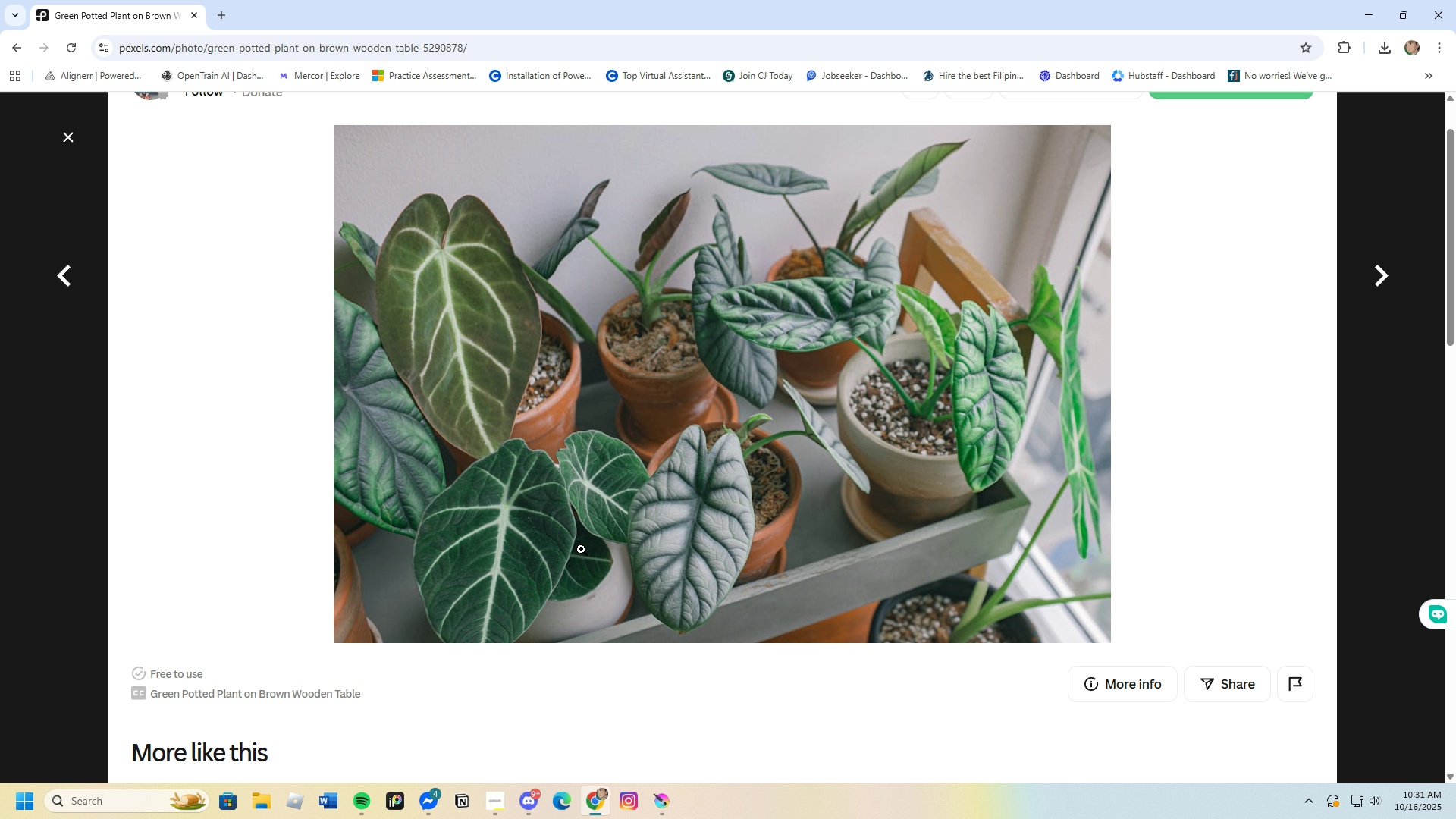 
scroll: coordinate [1183, 428], scroll_direction: up, amount: 3.0
 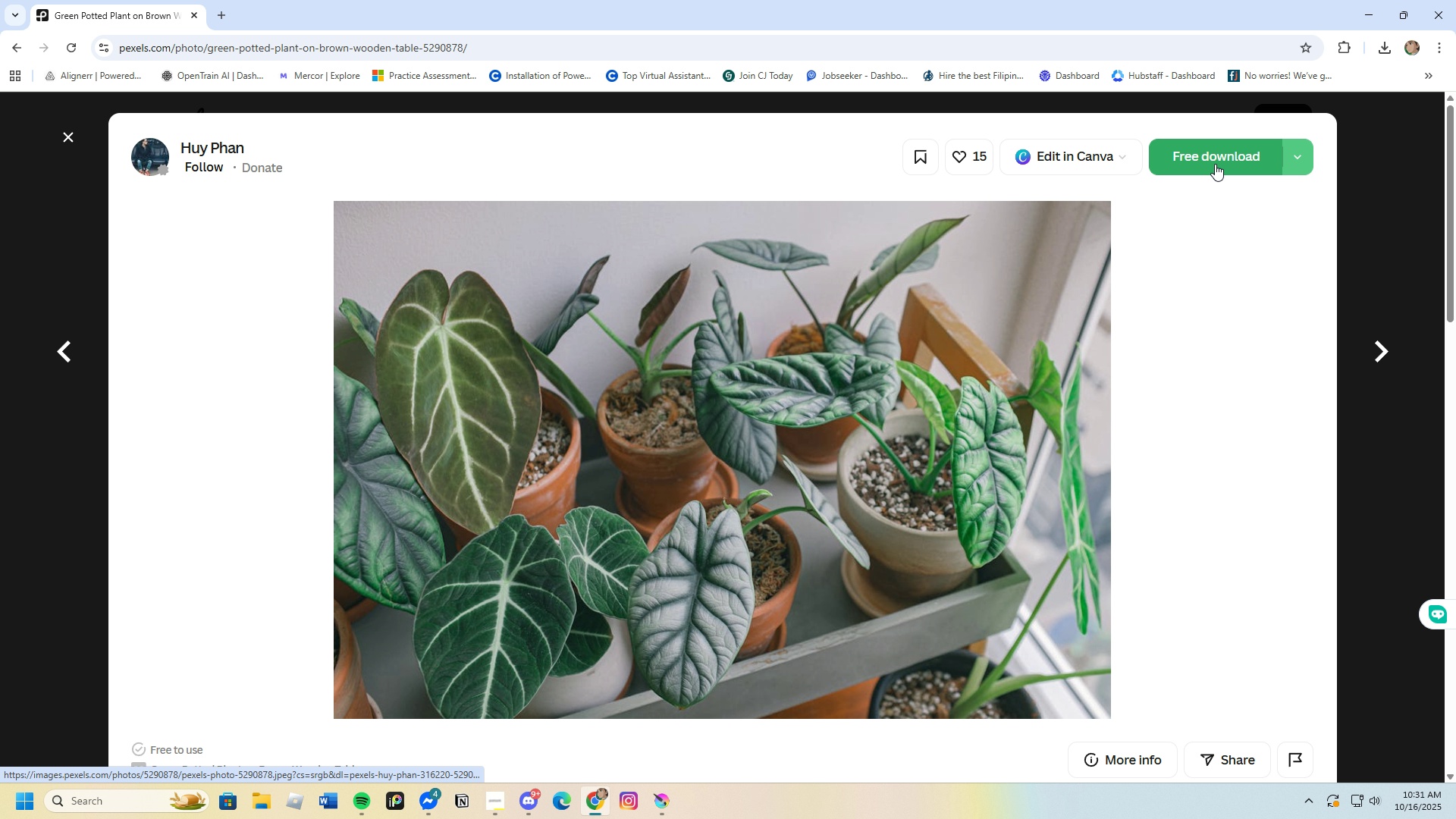 
left_click([1215, 164])
 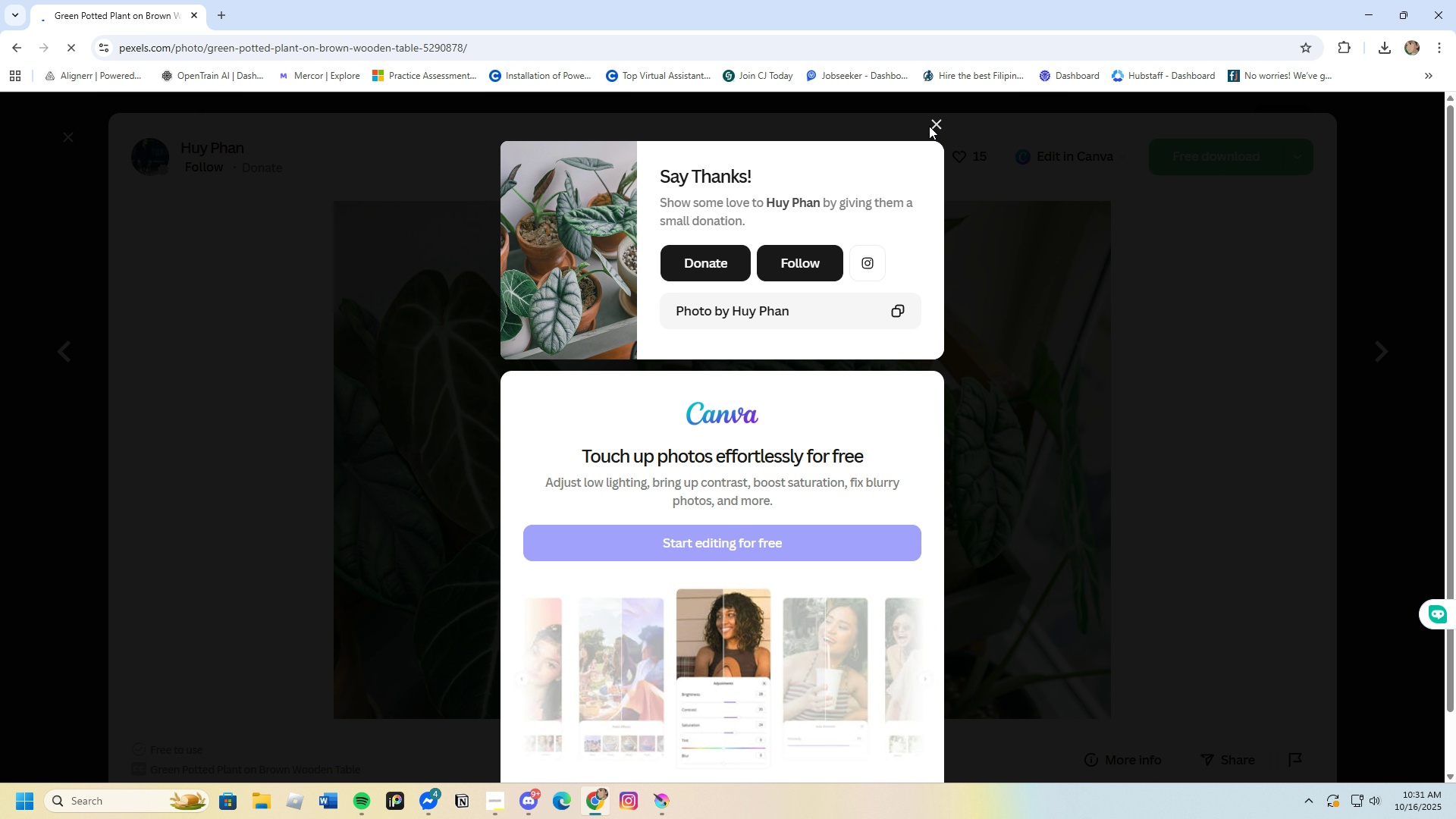 
left_click([934, 121])
 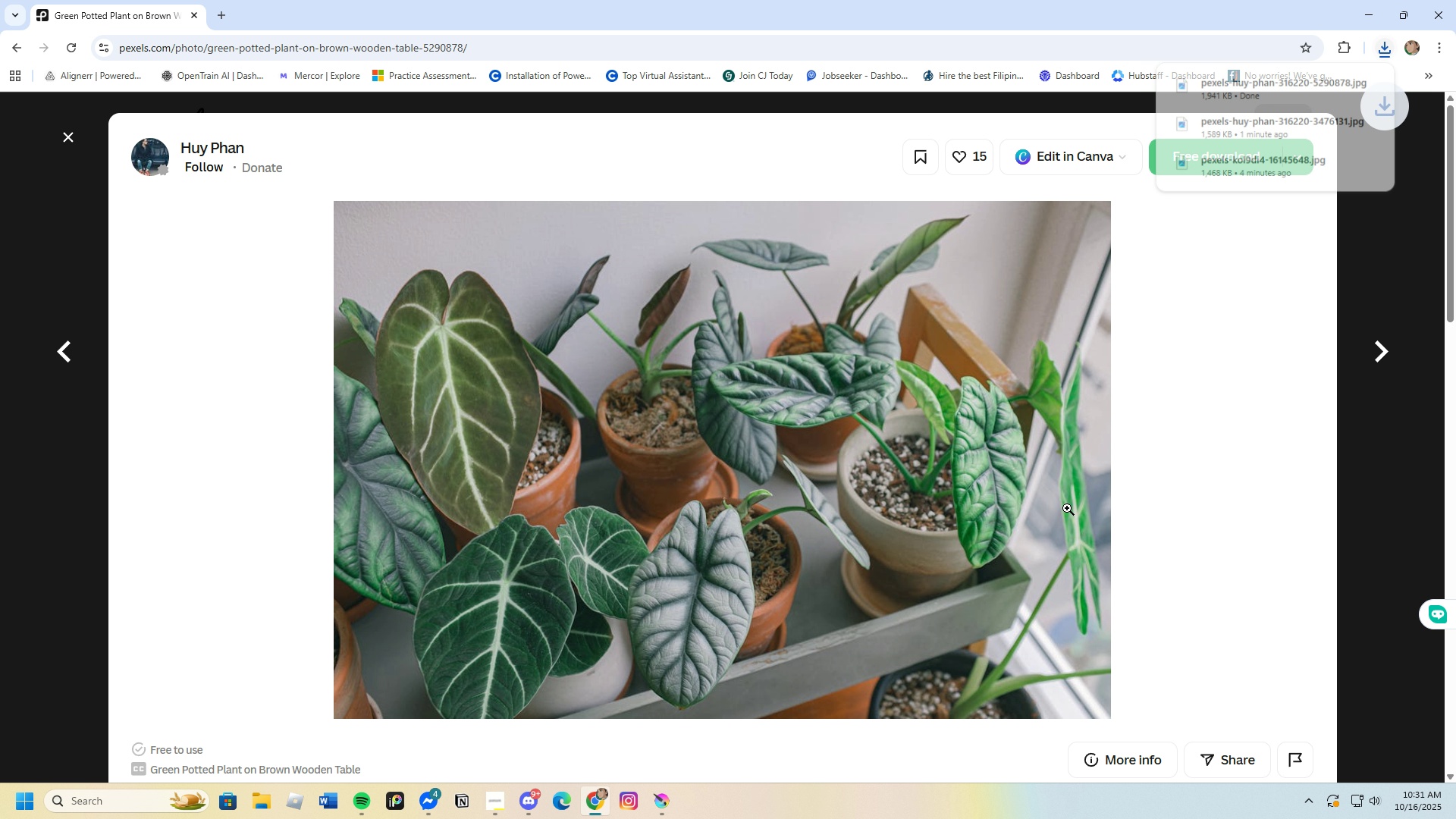 
scroll: coordinate [1084, 634], scroll_direction: down, amount: 14.0
 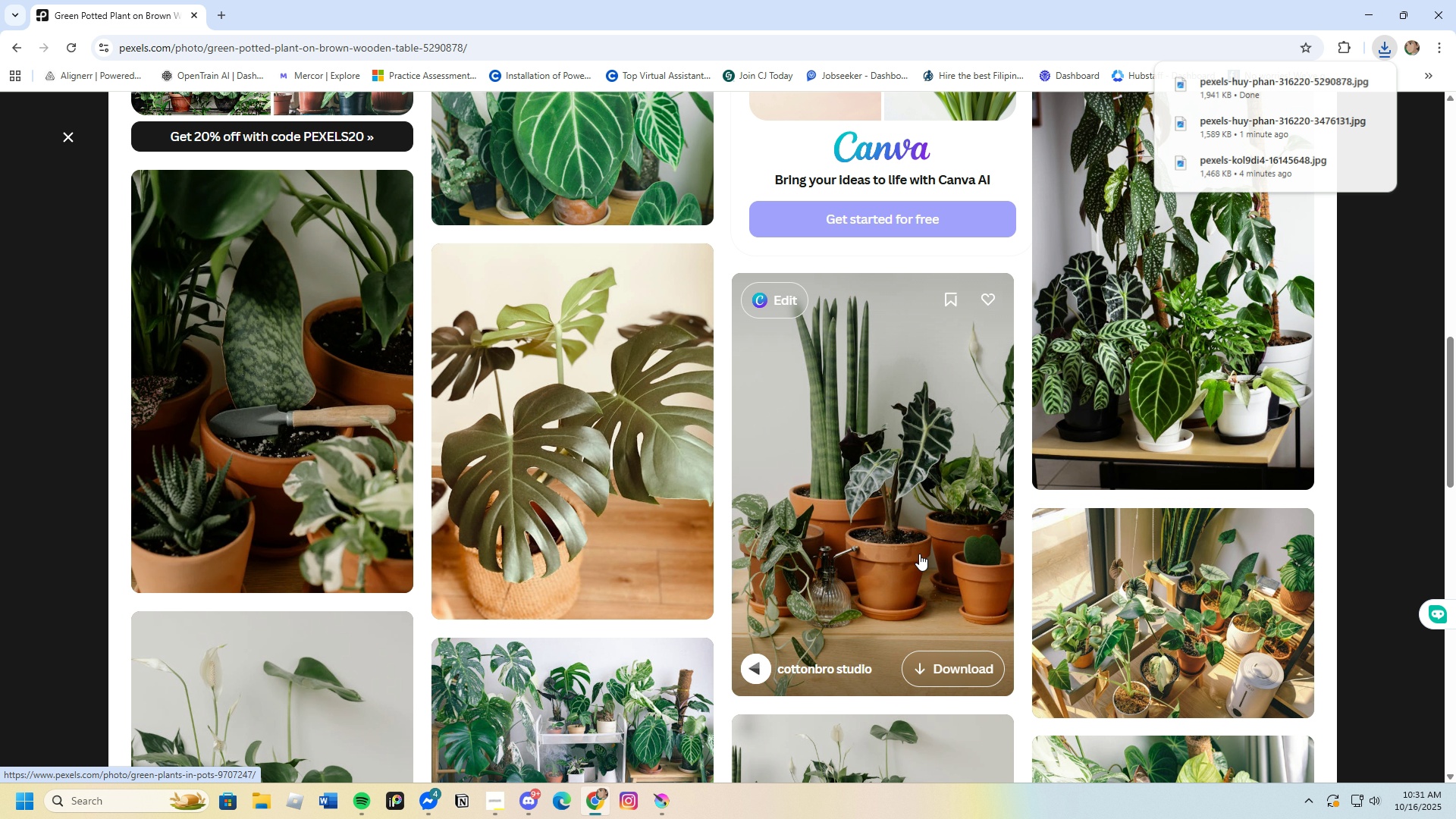 
left_click([919, 554])
 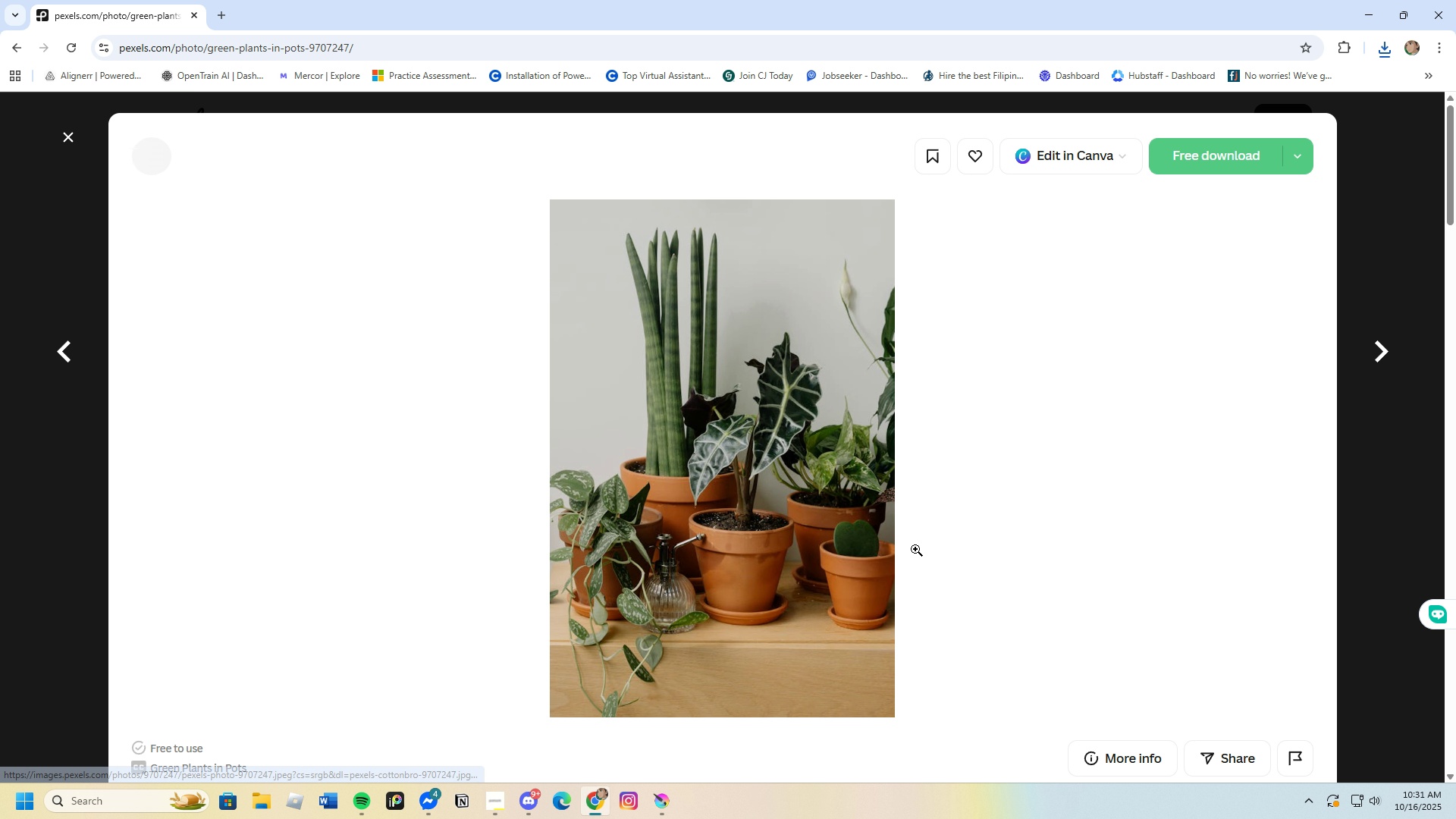 
scroll: coordinate [912, 551], scroll_direction: down, amount: 1.0
 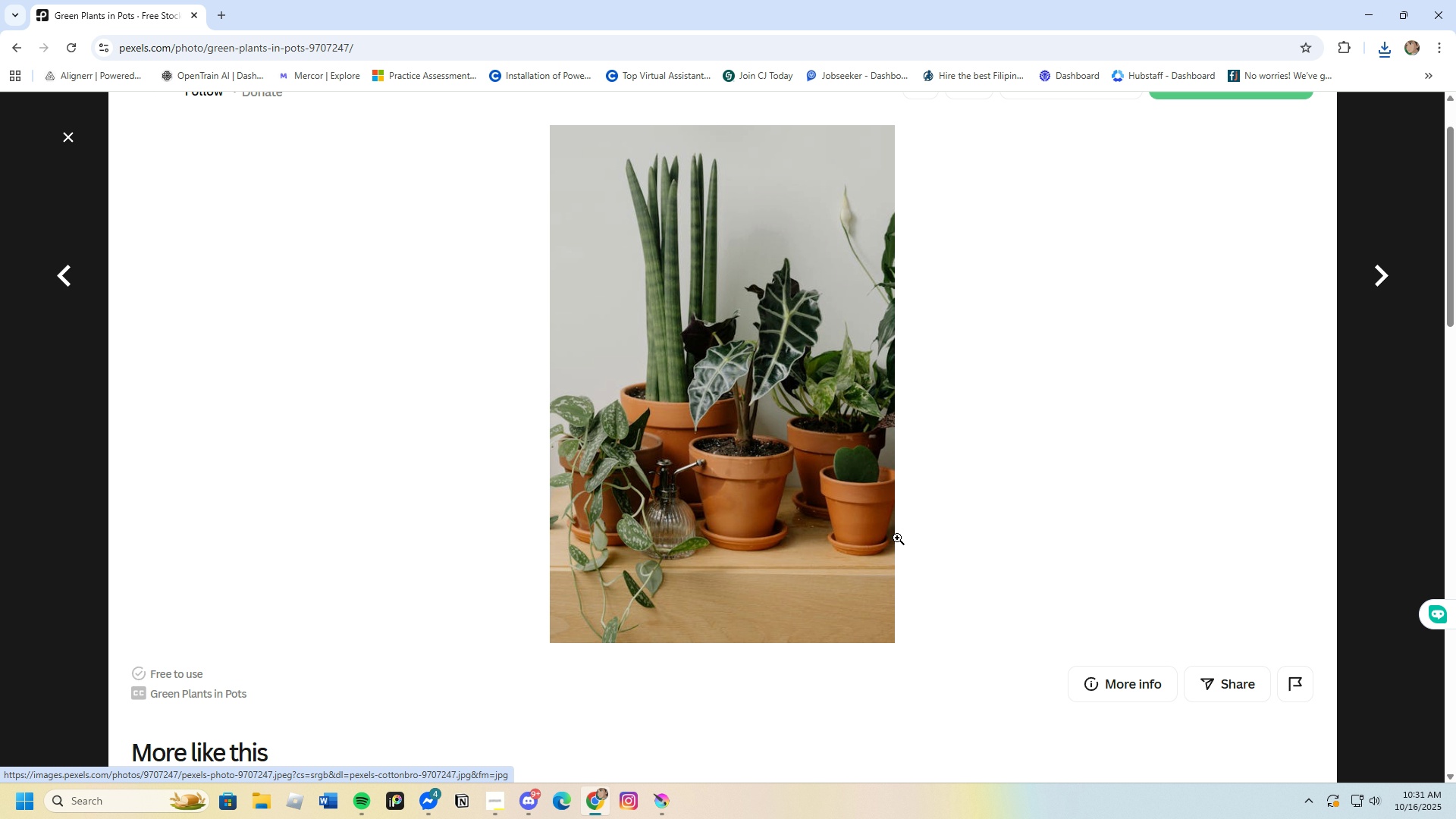 
scroll: coordinate [1150, 331], scroll_direction: up, amount: 2.0
 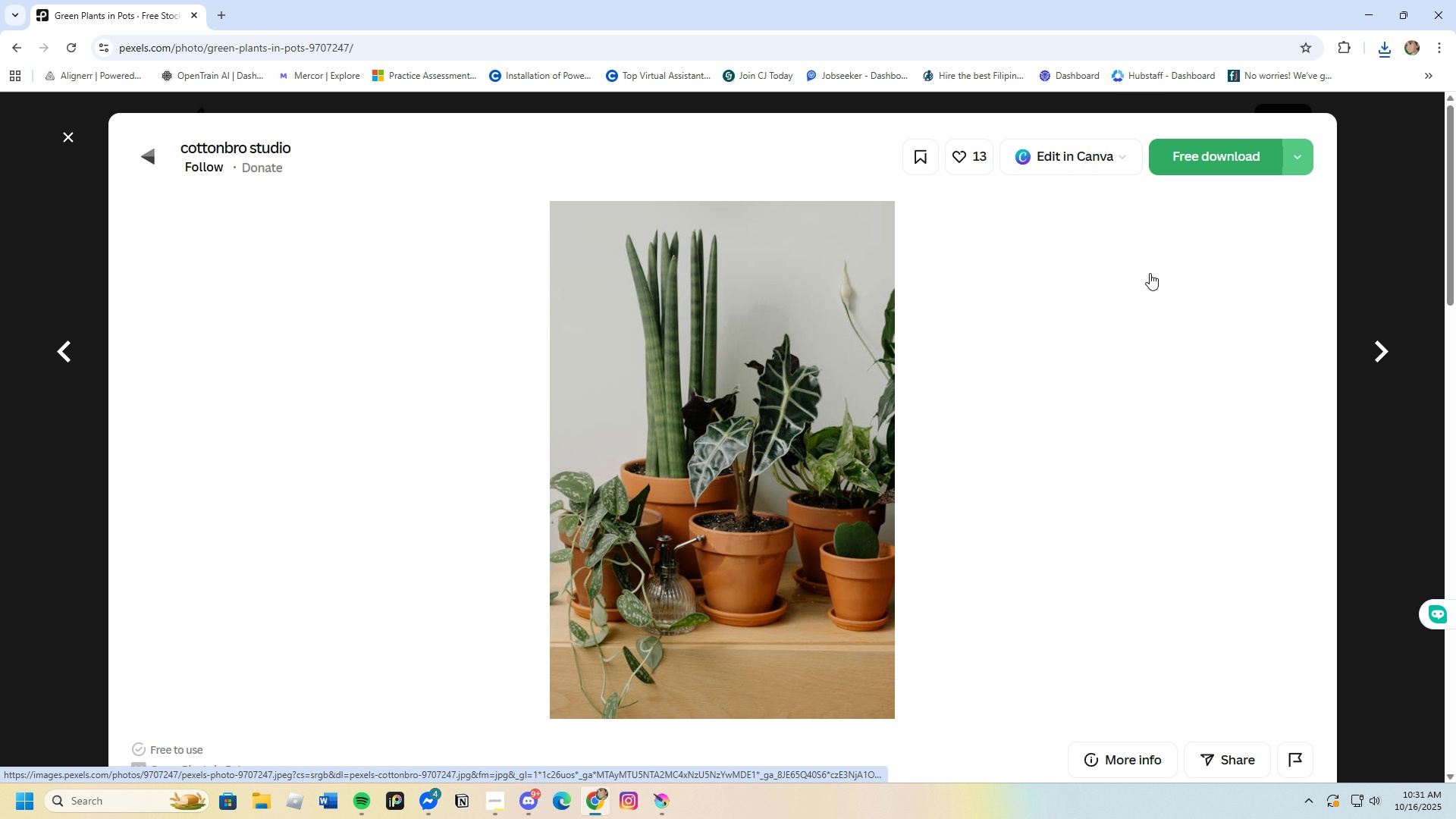 
scroll: coordinate [959, 513], scroll_direction: down, amount: 4.0
 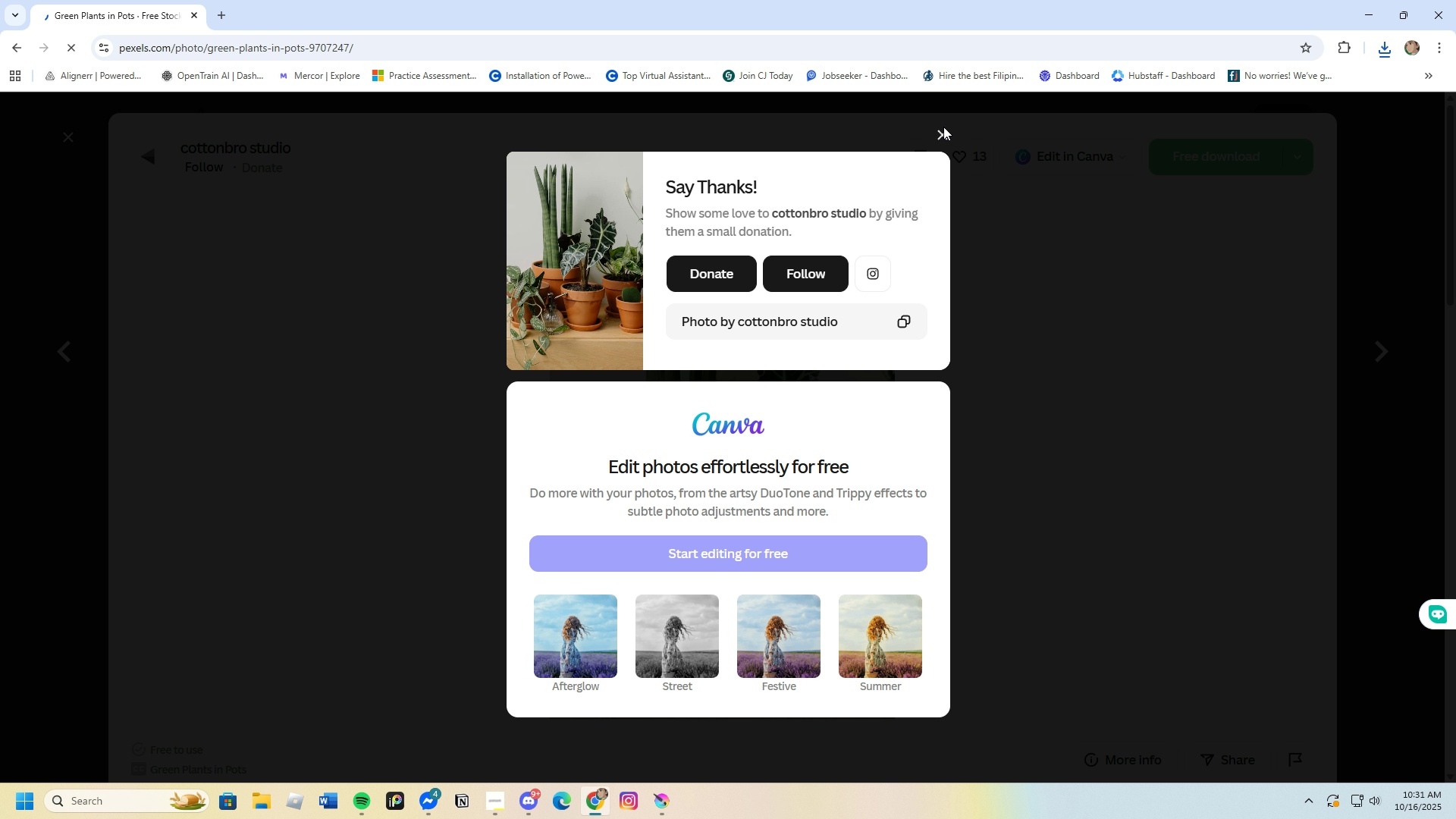 
left_click([943, 127])
 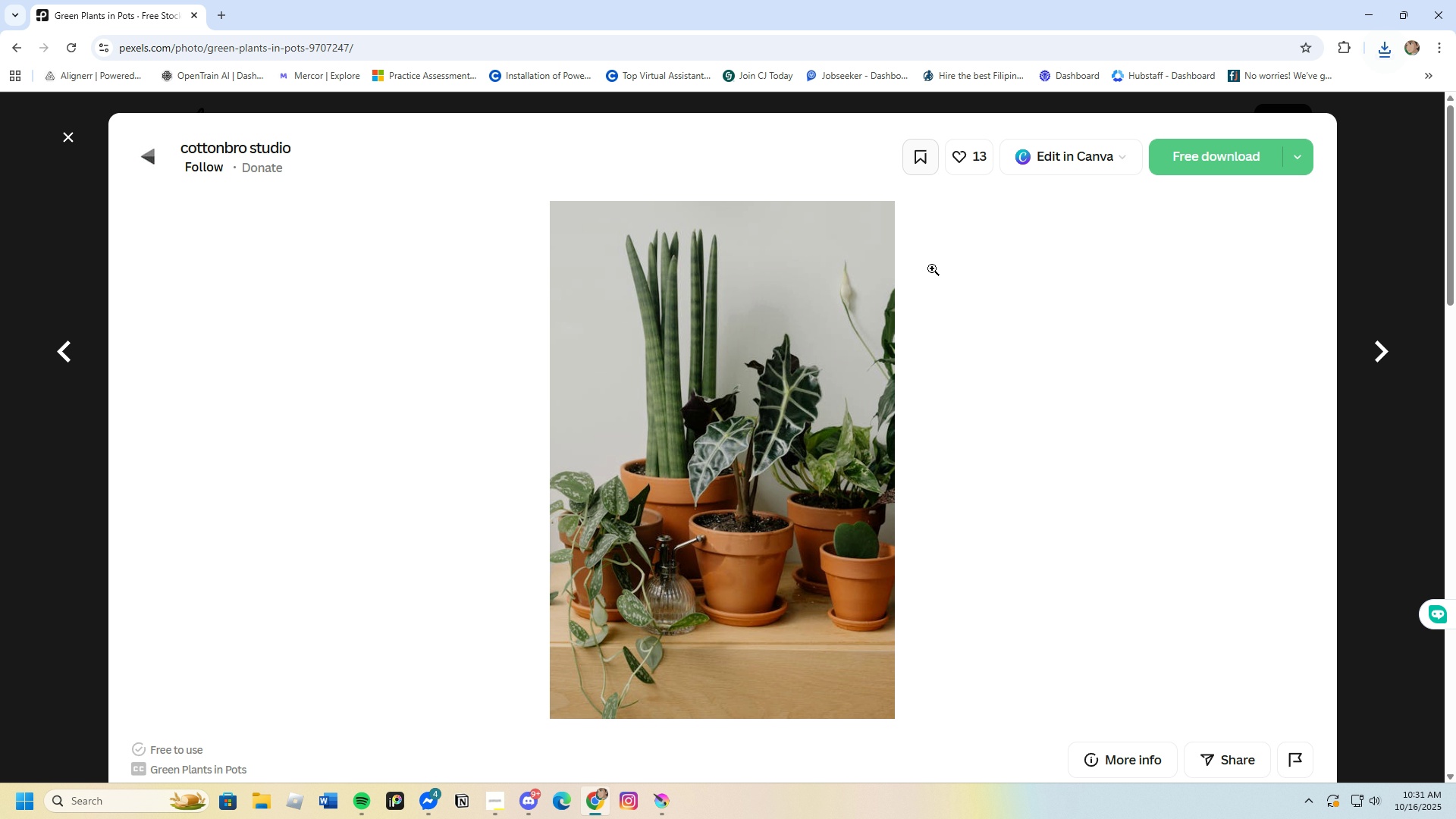 
scroll: coordinate [637, 565], scroll_direction: down, amount: 27.0
 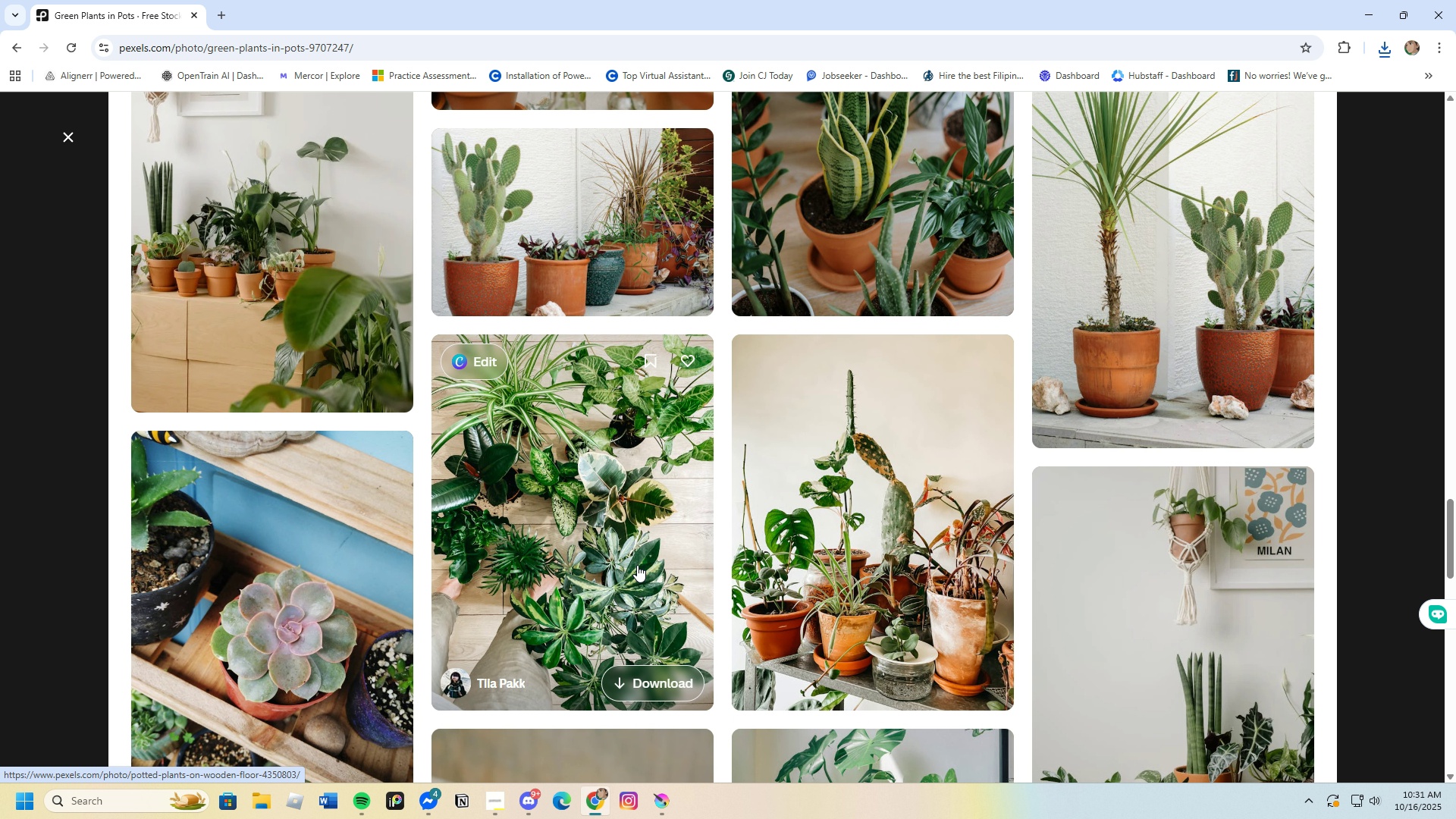 
scroll: coordinate [764, 610], scroll_direction: down, amount: 26.0
 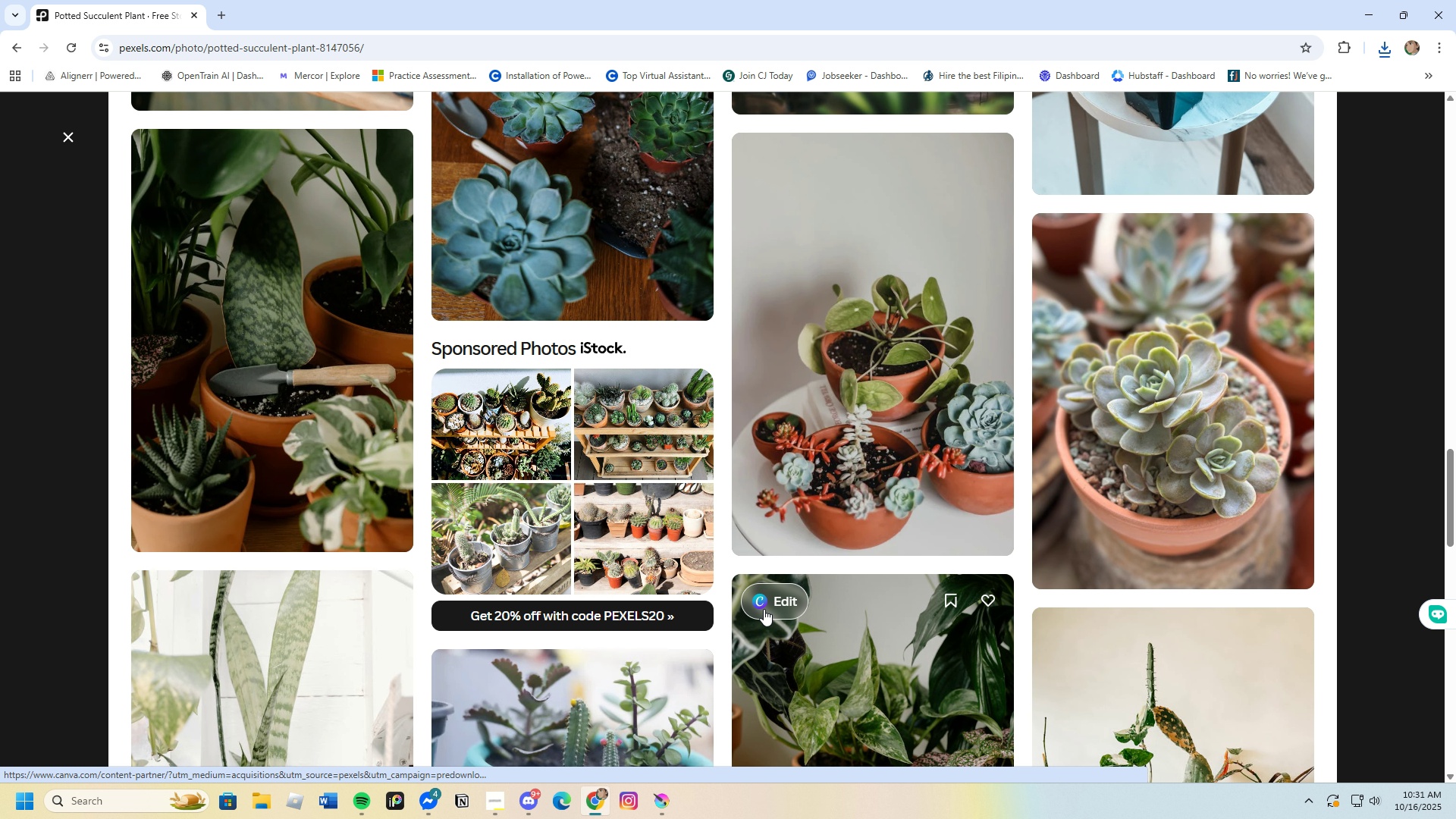 
scroll: coordinate [764, 609], scroll_direction: up, amount: 2.0
 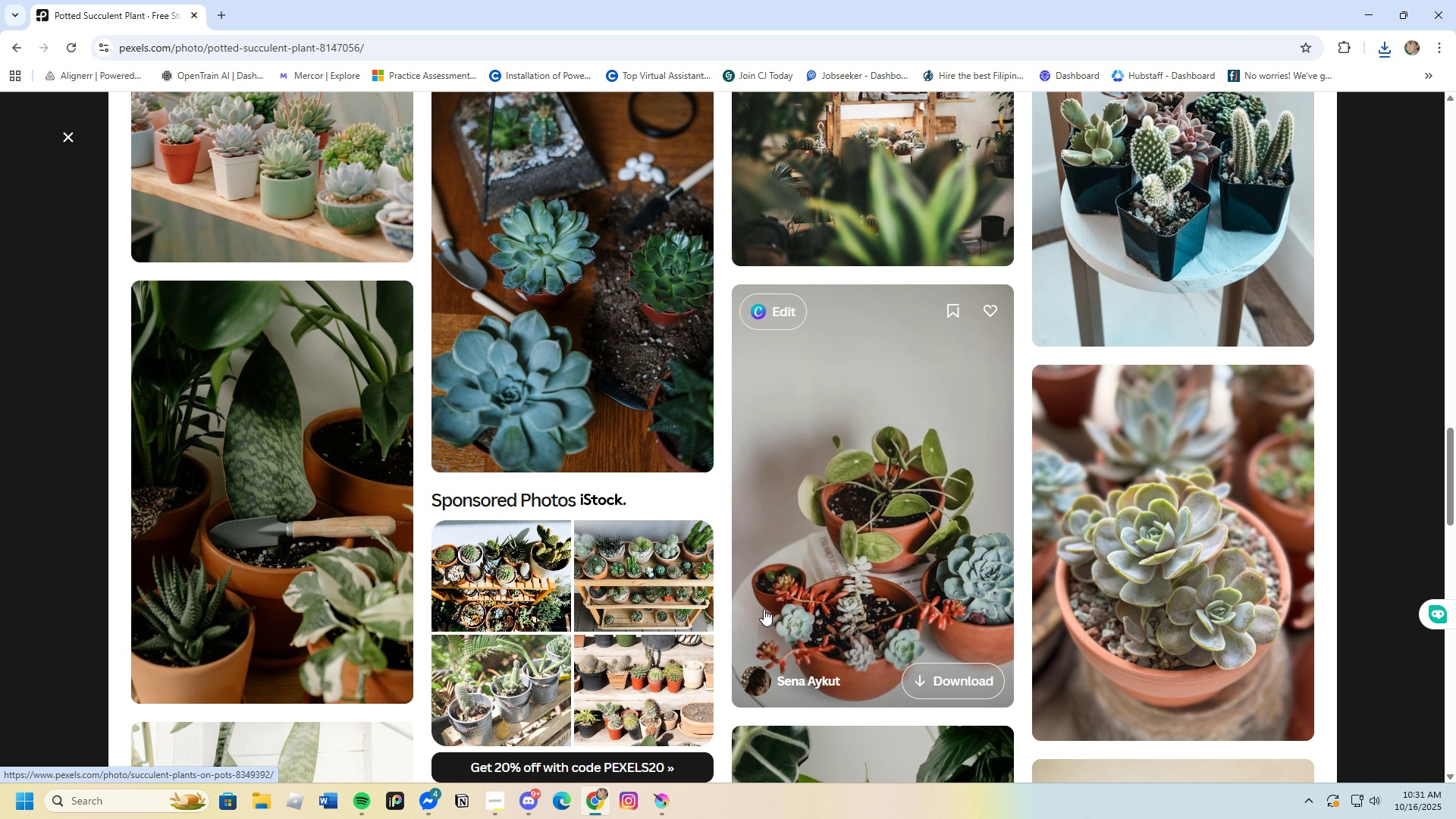 
scroll: coordinate [635, 574], scroll_direction: down, amount: 13.0
 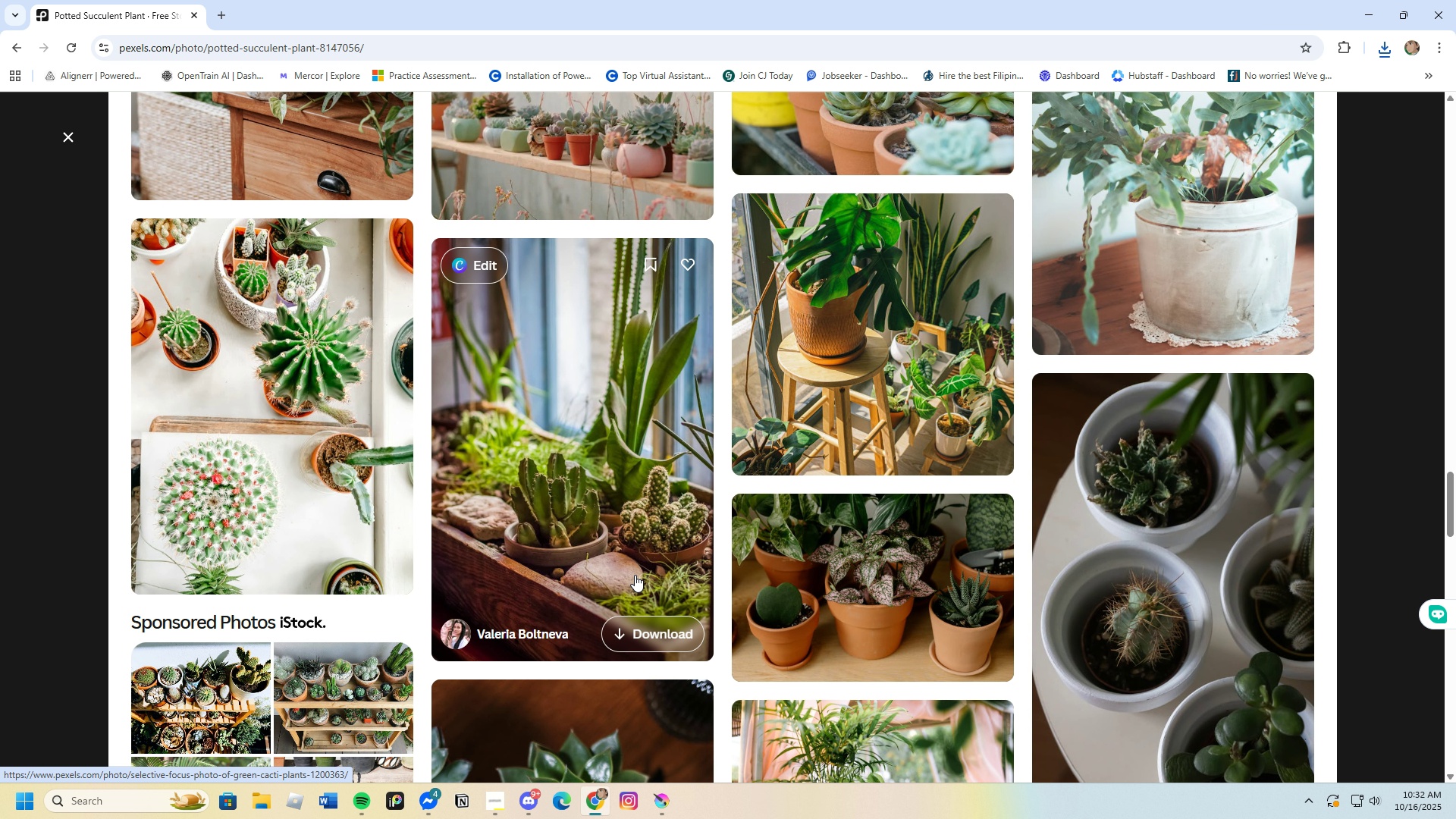 
scroll: coordinate [635, 574], scroll_direction: up, amount: 3.0
 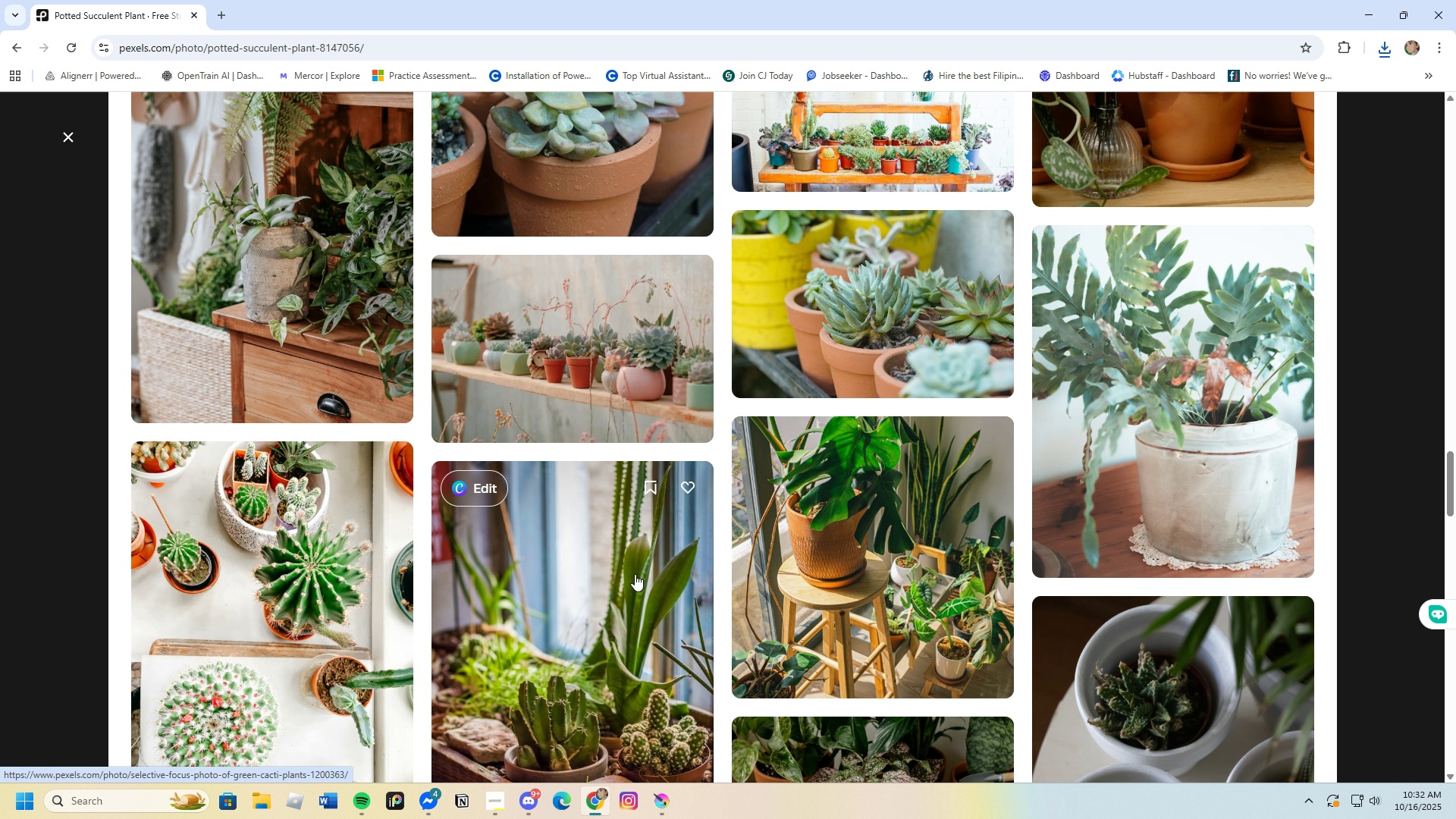 
scroll: coordinate [648, 551], scroll_direction: down, amount: 31.0
 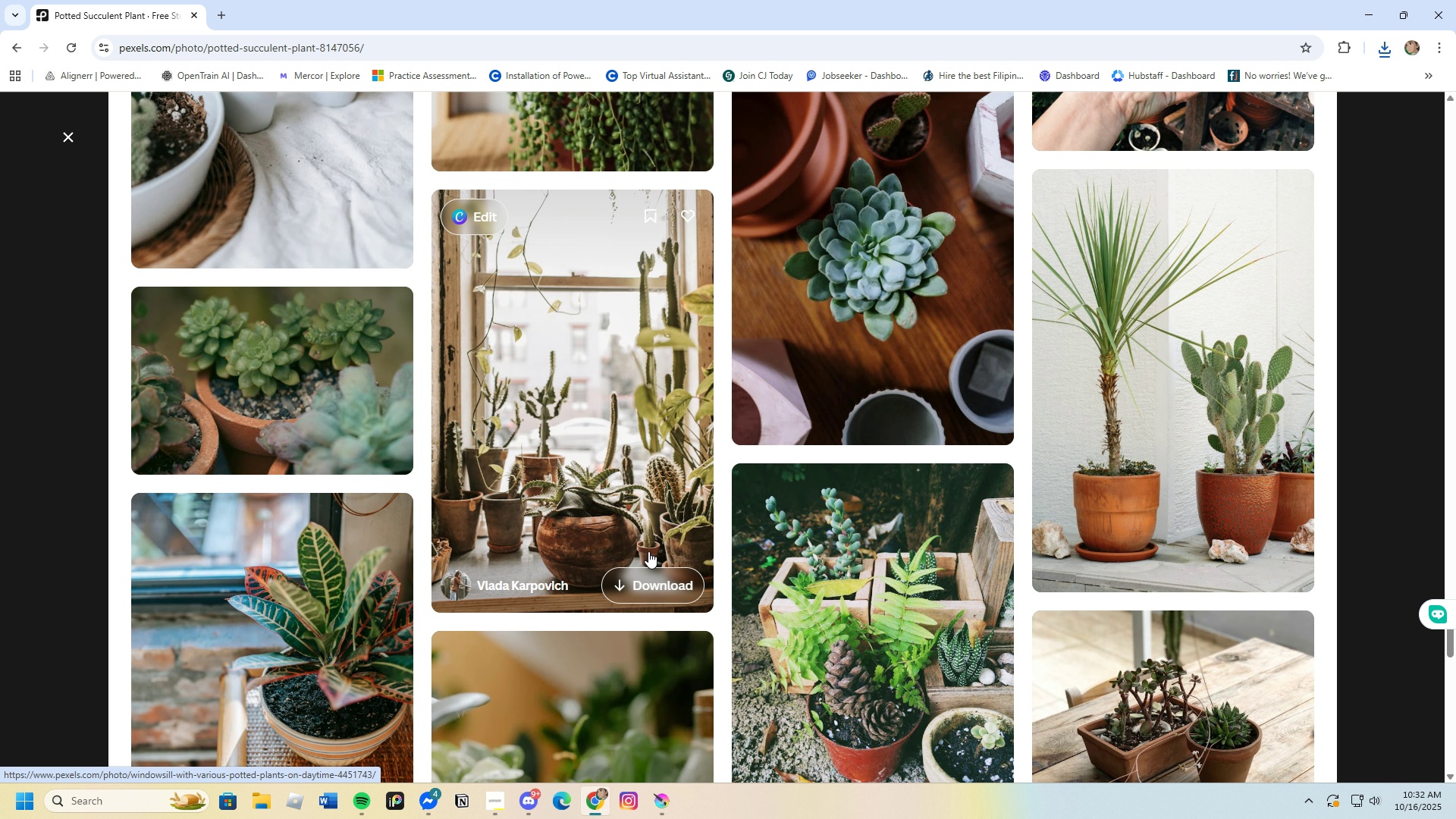 
scroll: coordinate [592, 580], scroll_direction: down, amount: 23.0
 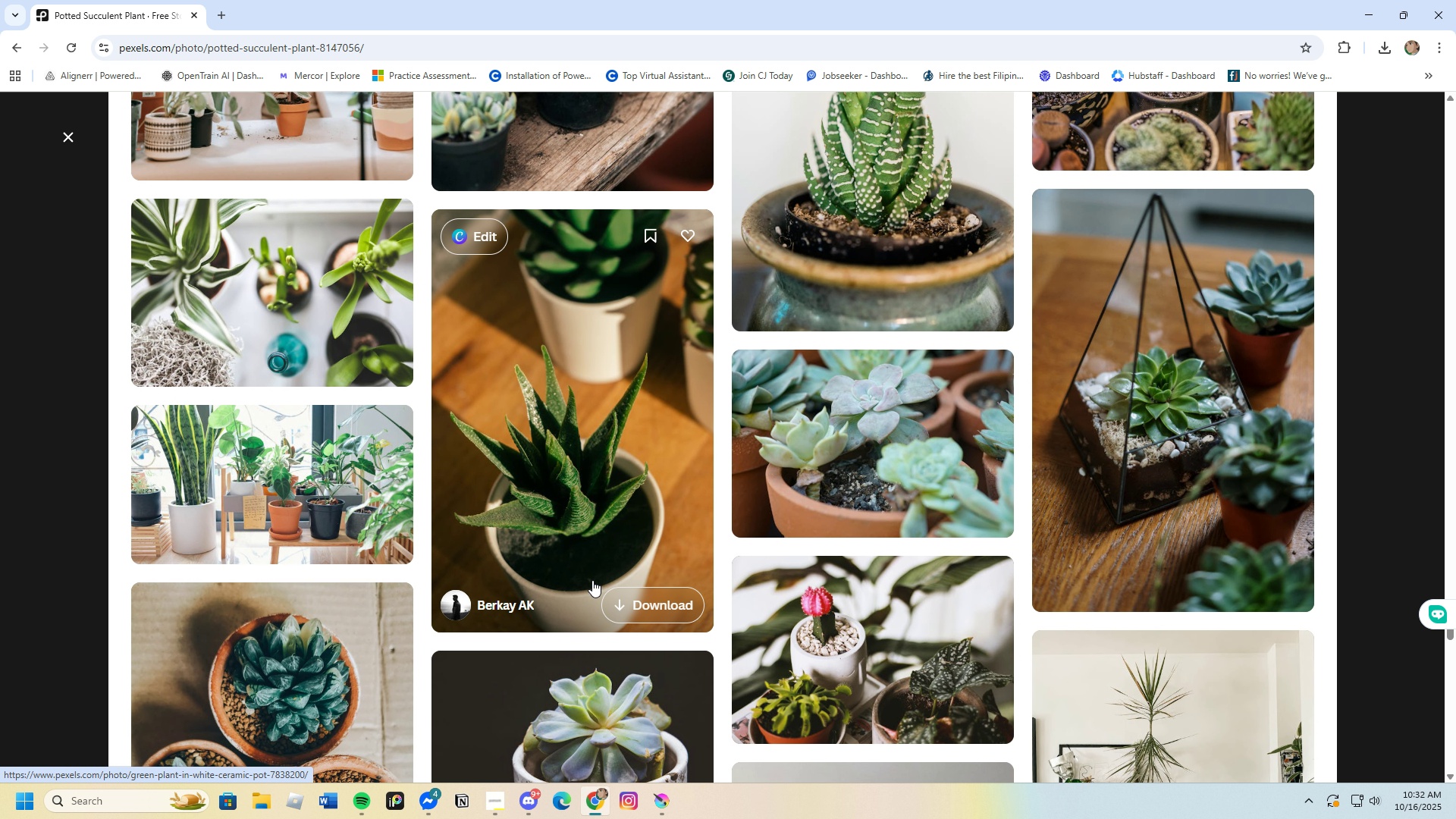 
scroll: coordinate [595, 578], scroll_direction: down, amount: 25.0
 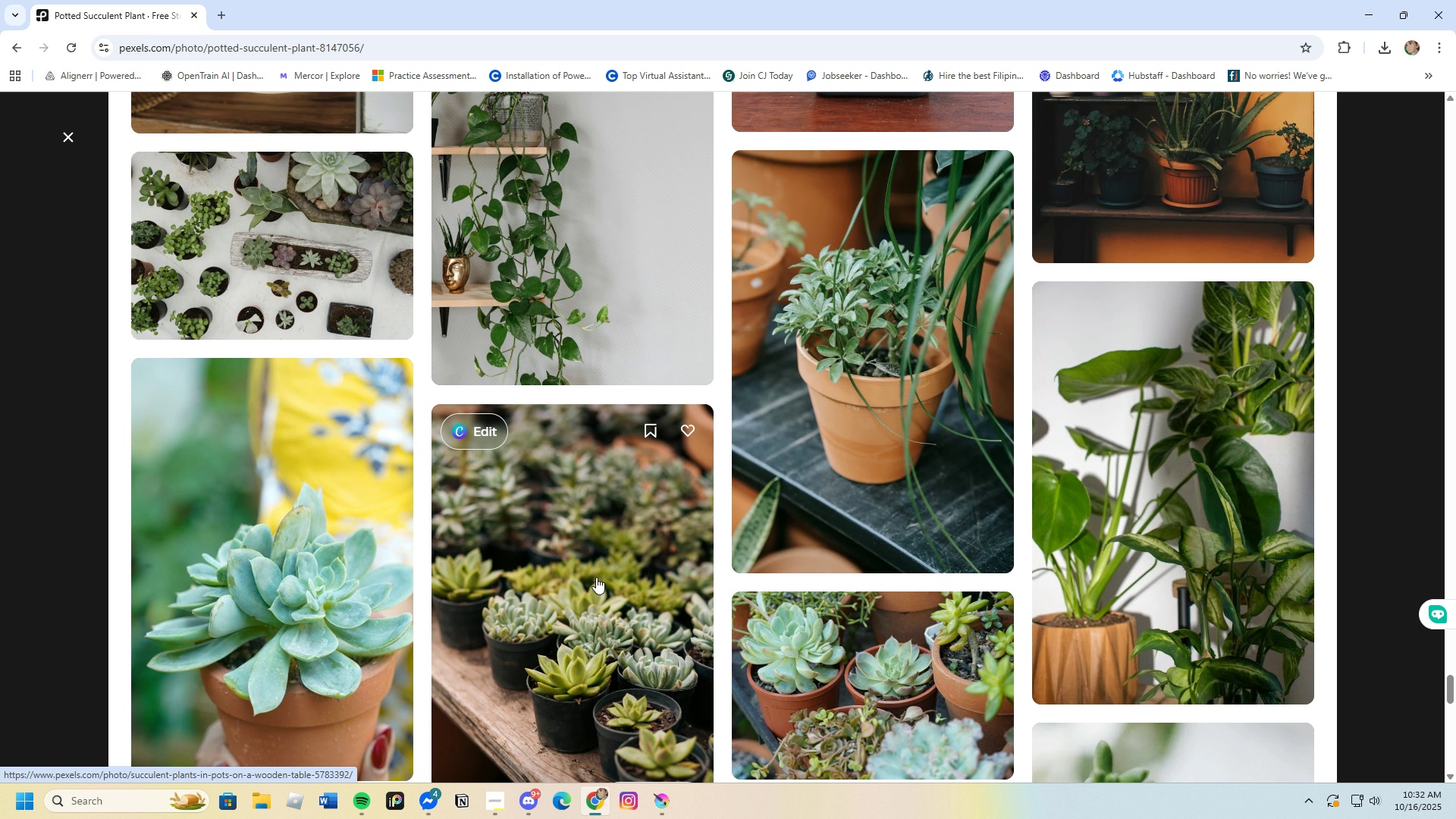 
scroll: coordinate [698, 672], scroll_direction: up, amount: 4.0
 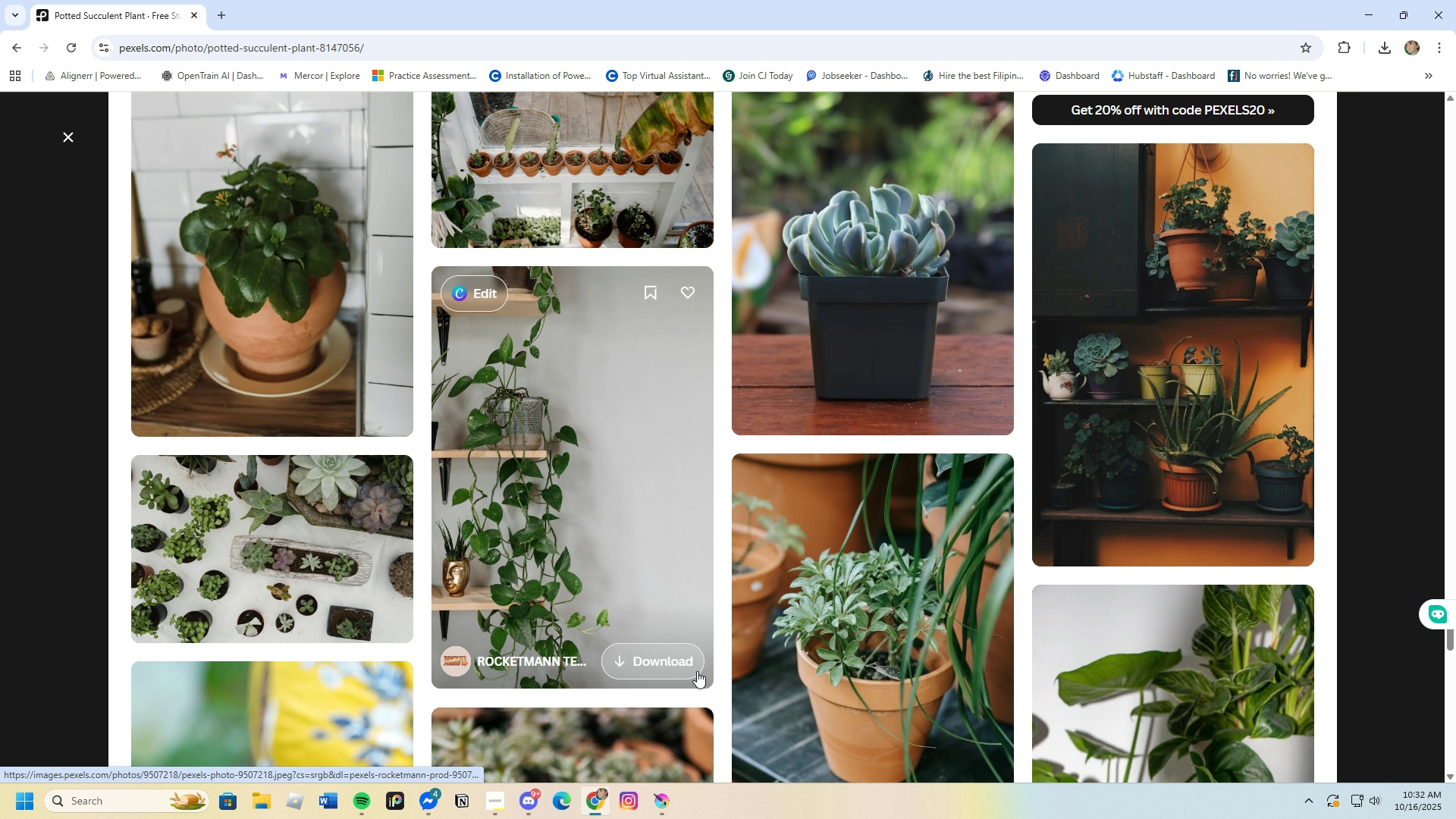 
scroll: coordinate [695, 669], scroll_direction: down, amount: 19.0
 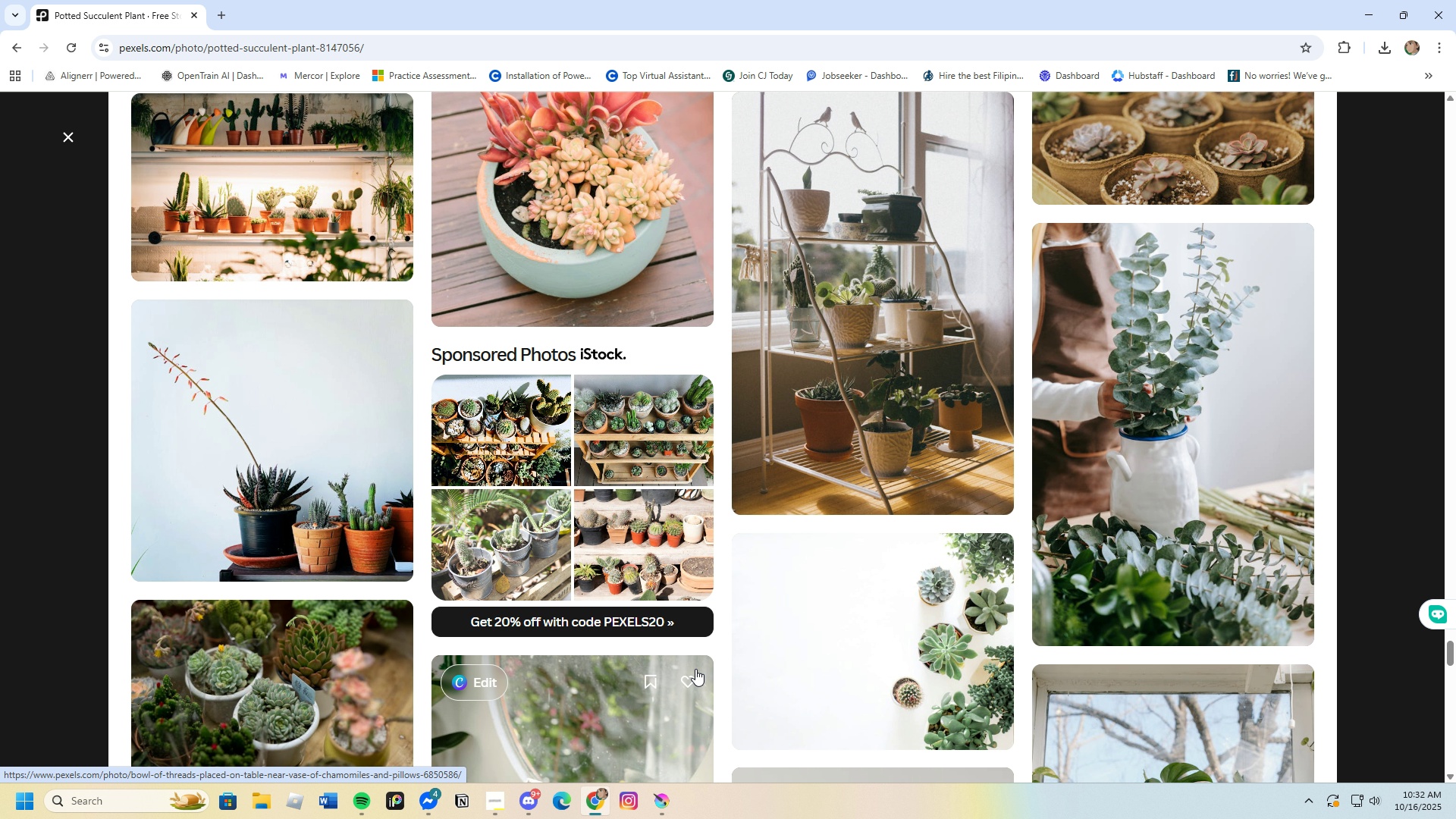 
scroll: coordinate [695, 669], scroll_direction: down, amount: 29.0
 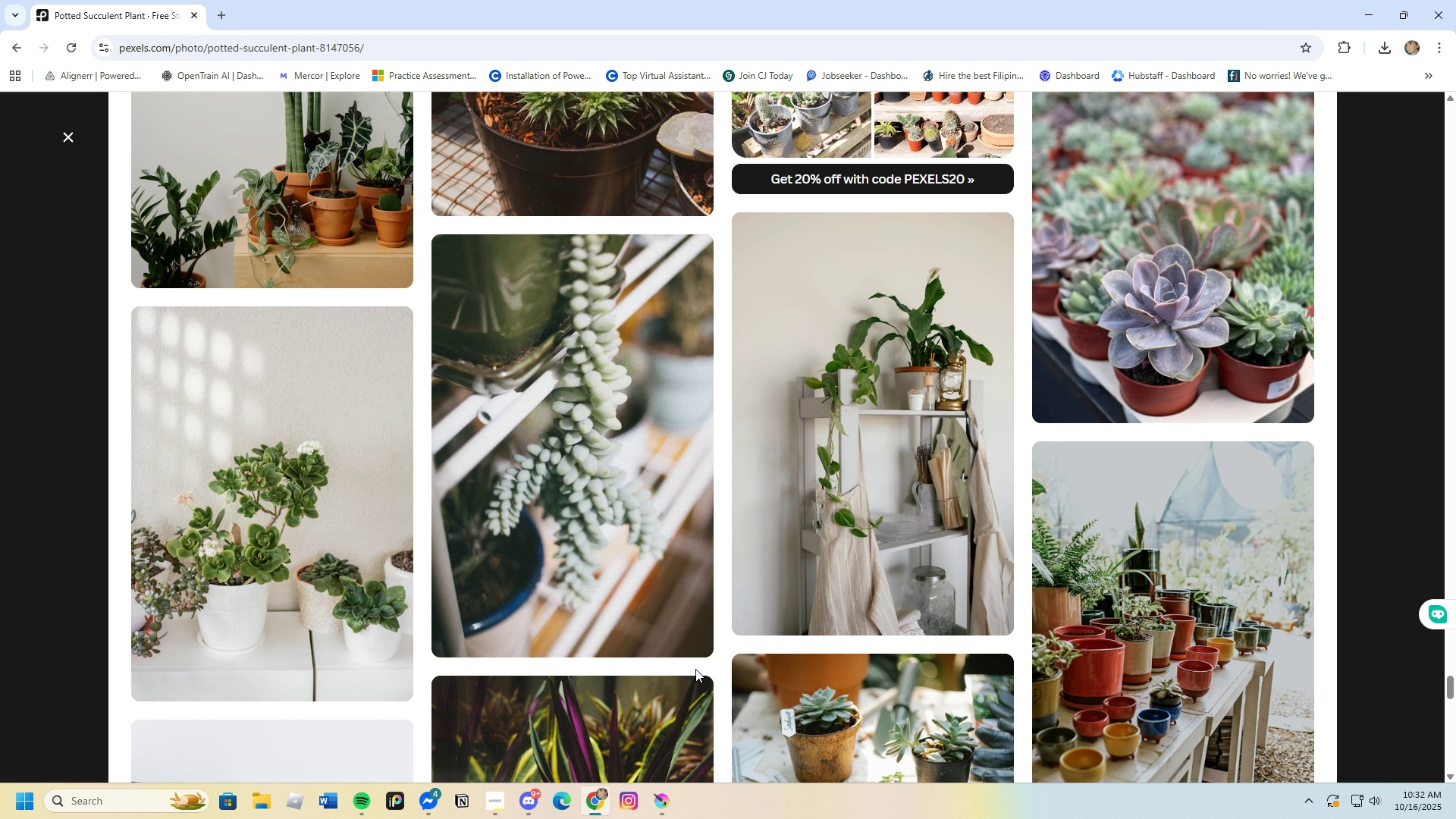 
scroll: coordinate [695, 669], scroll_direction: up, amount: 3.0
 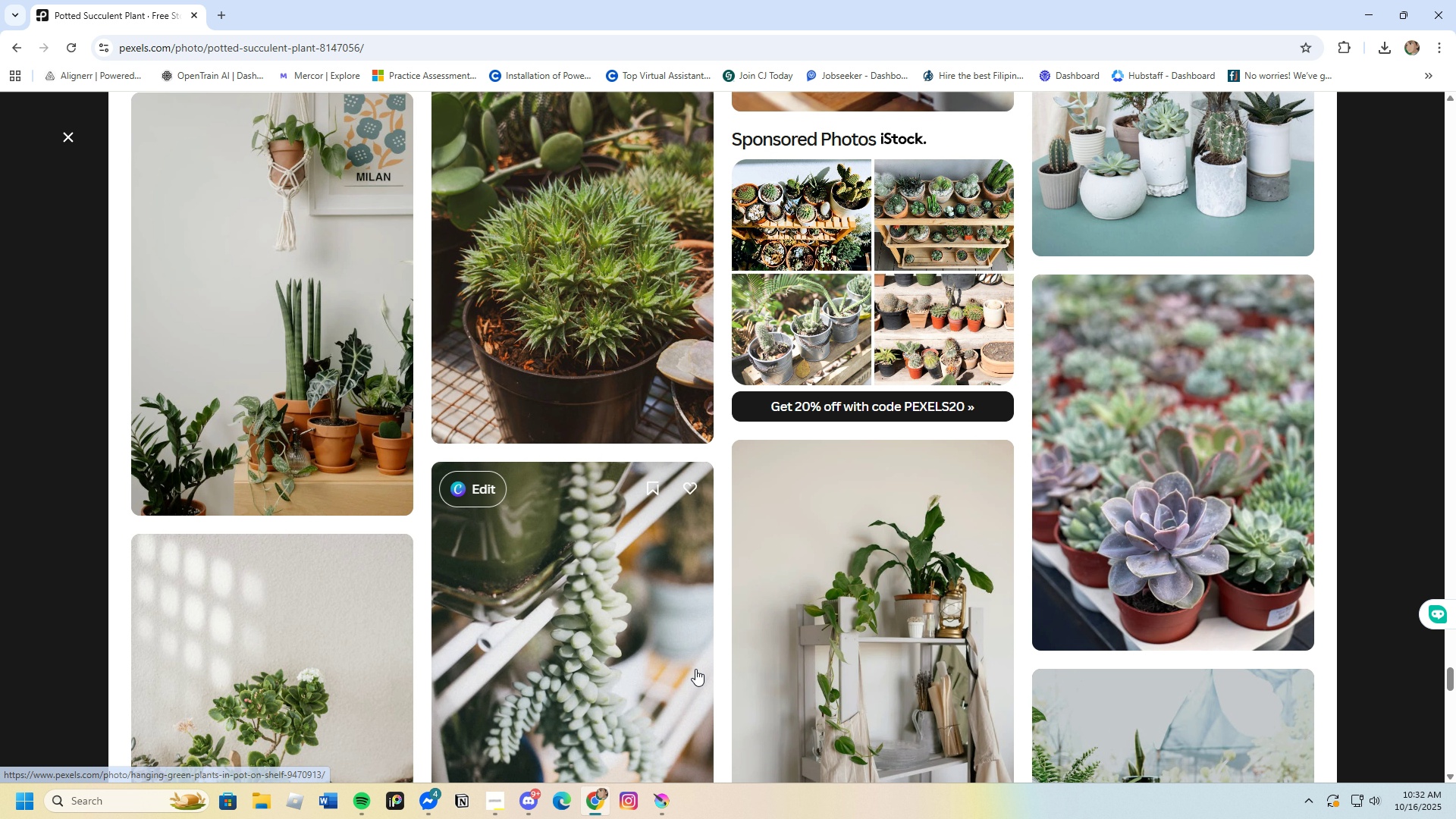 
scroll: coordinate [695, 669], scroll_direction: down, amount: 9.0
 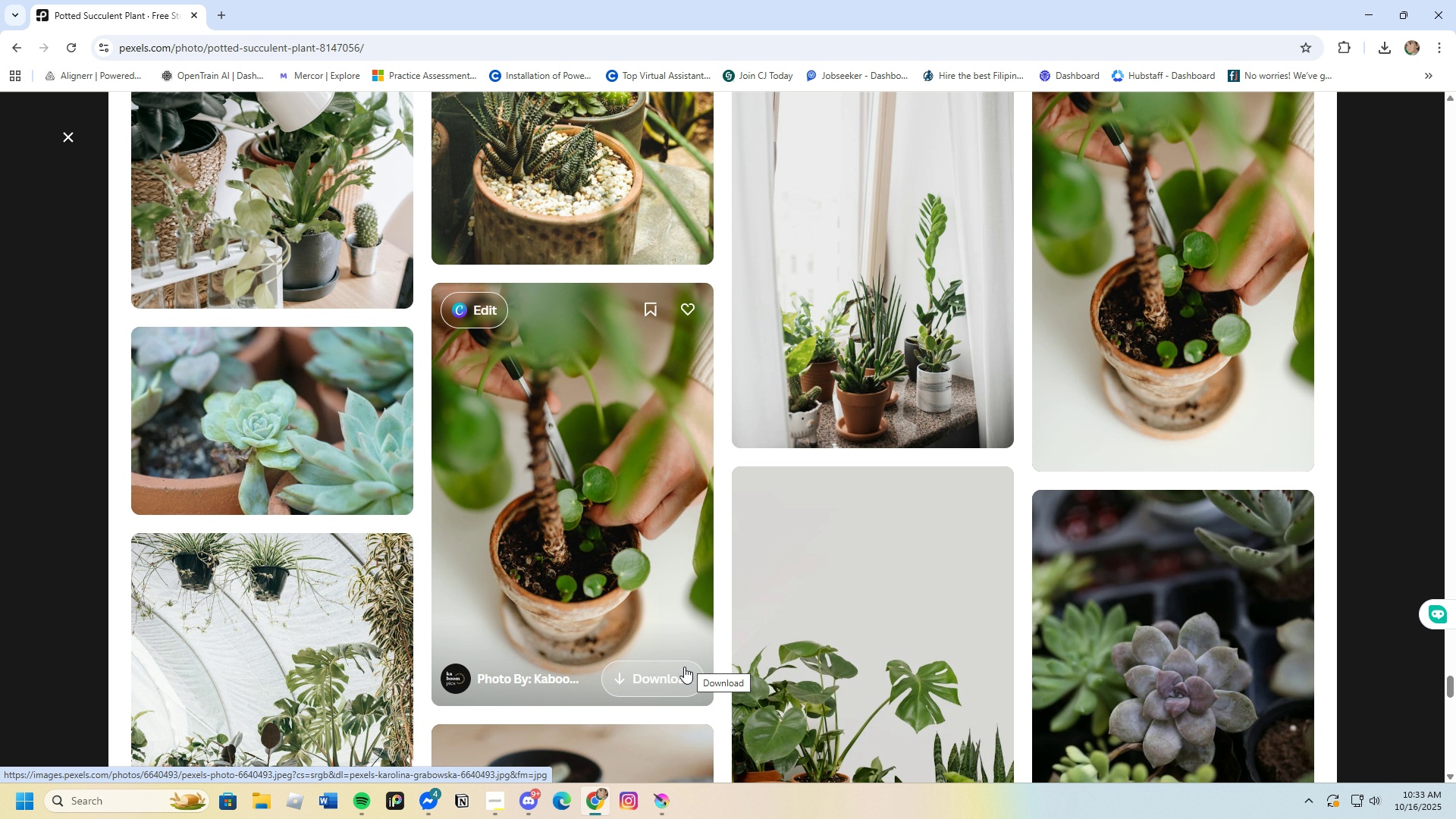 
wait(44.33)
 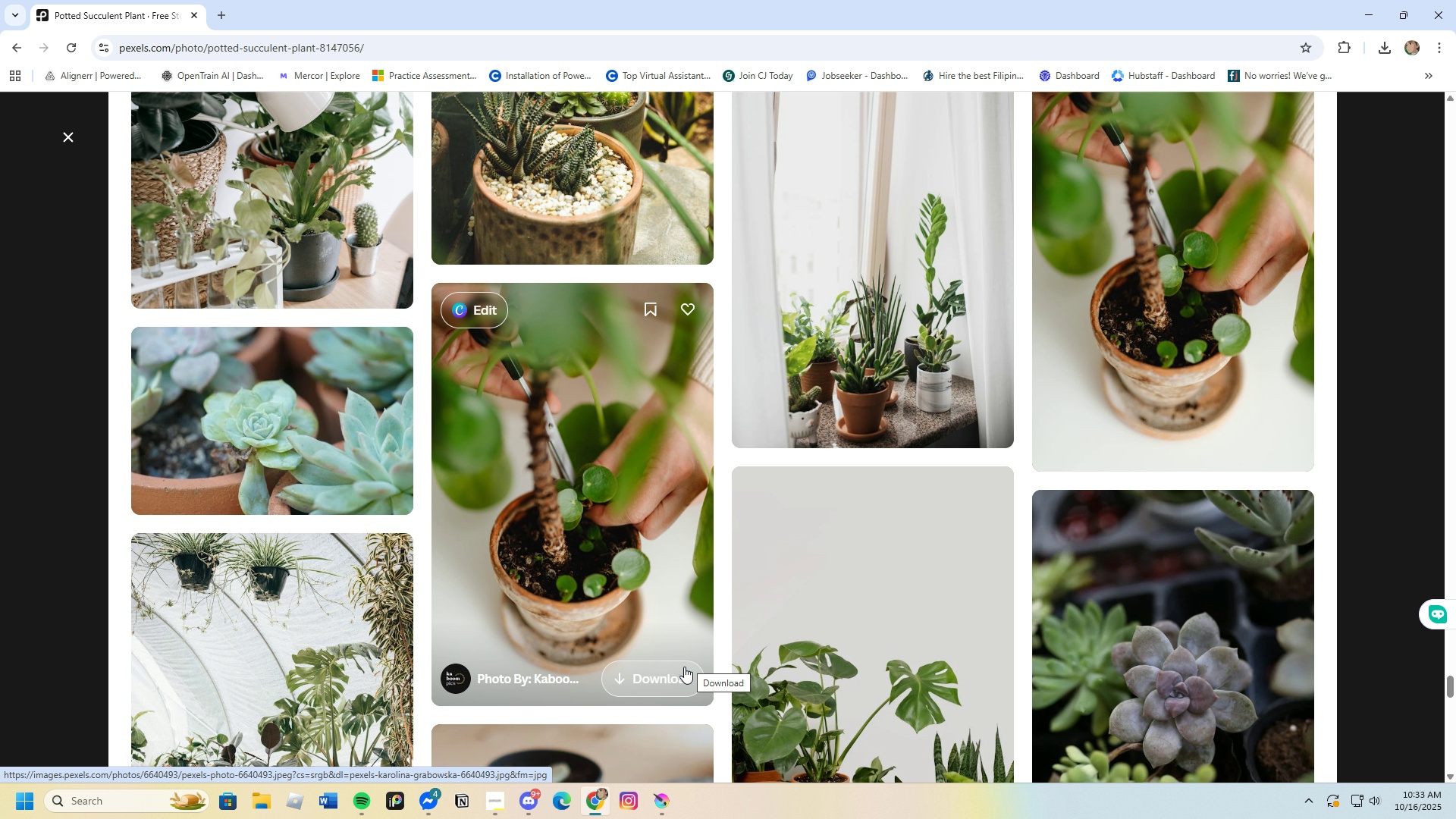 
scroll: coordinate [577, 569], scroll_direction: down, amount: 34.0
 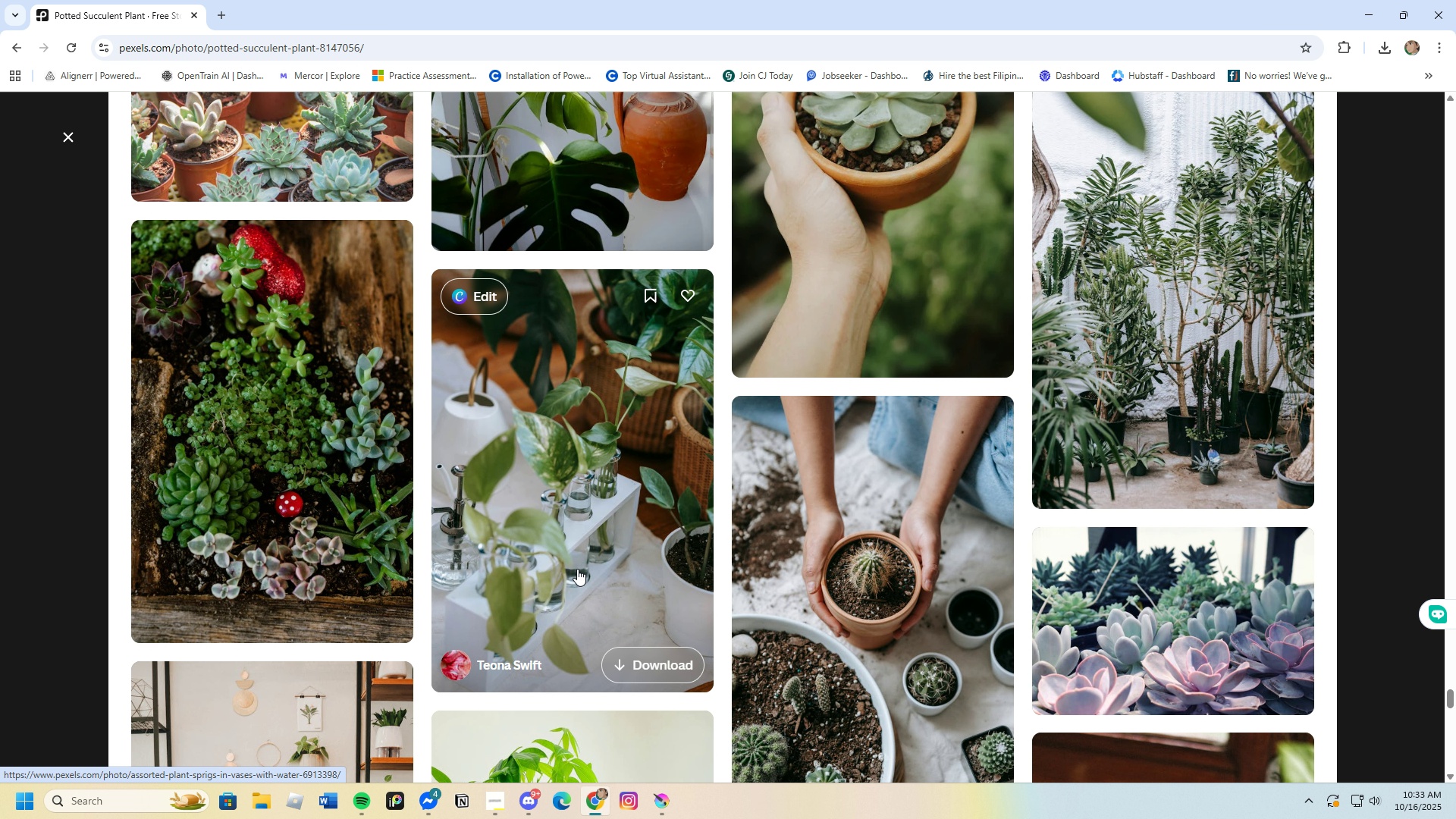 
mouse_move([557, 541])
 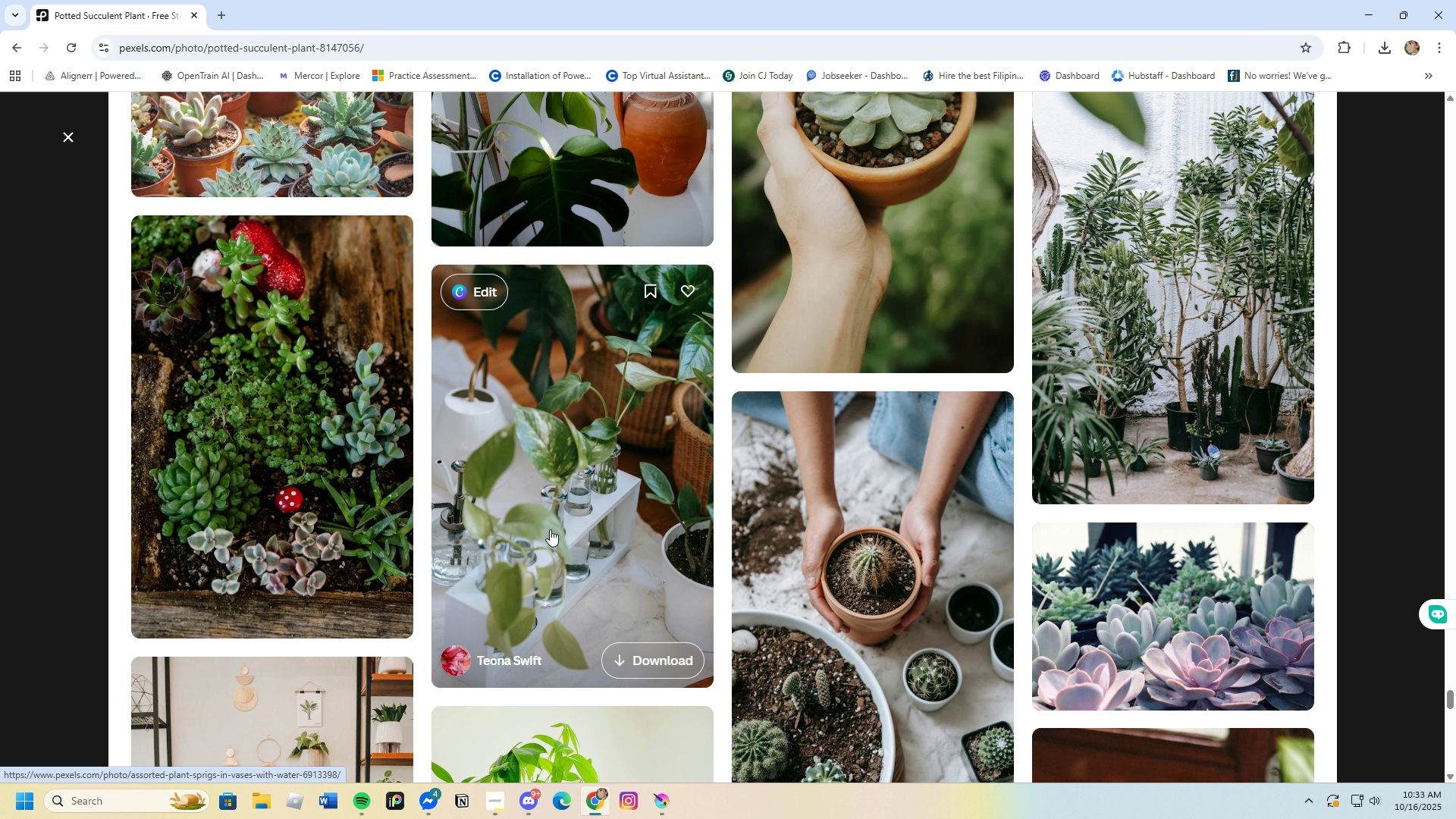 
scroll: coordinate [611, 541], scroll_direction: down, amount: 13.0
 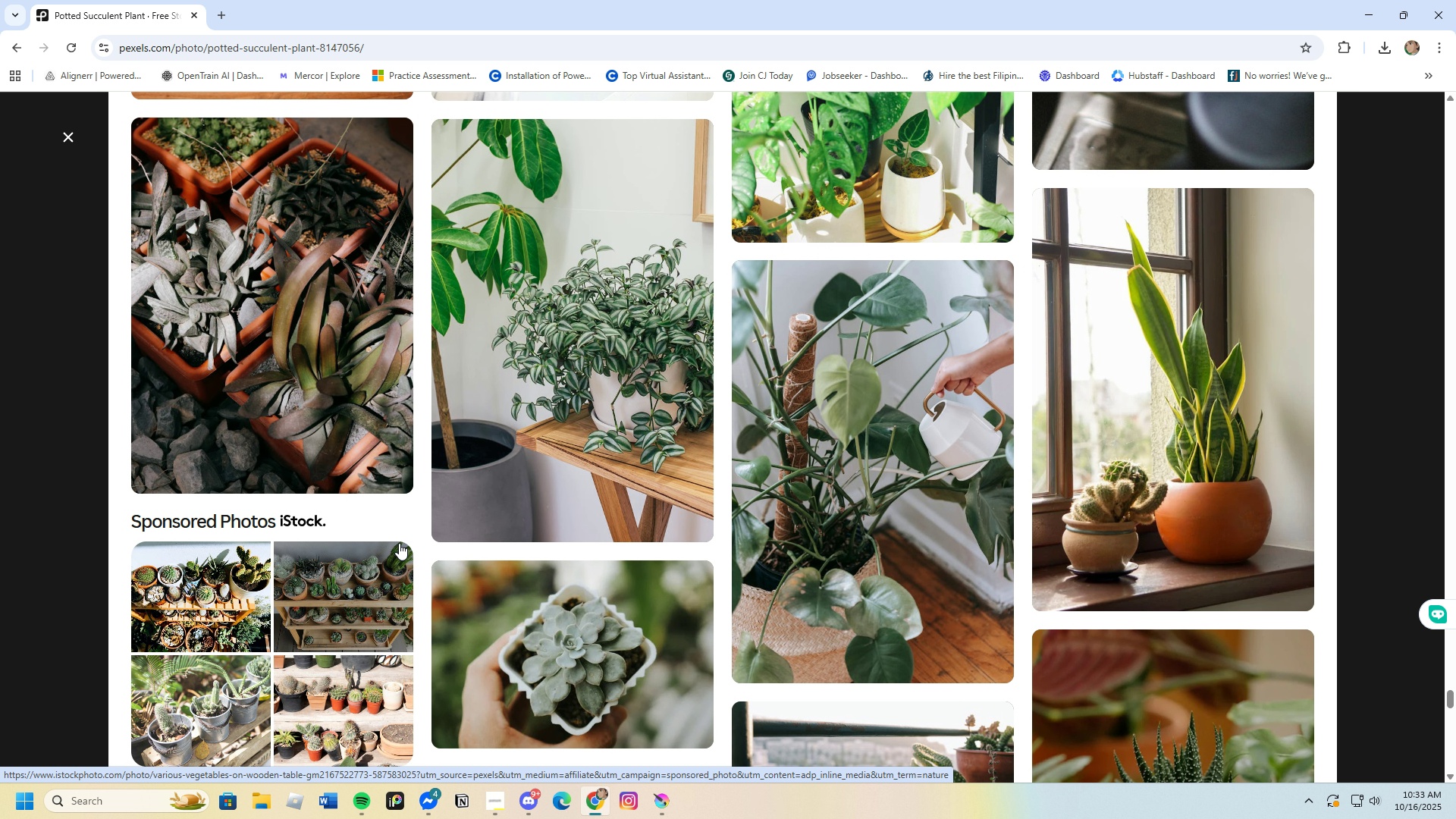 
mouse_move([416, 524])
 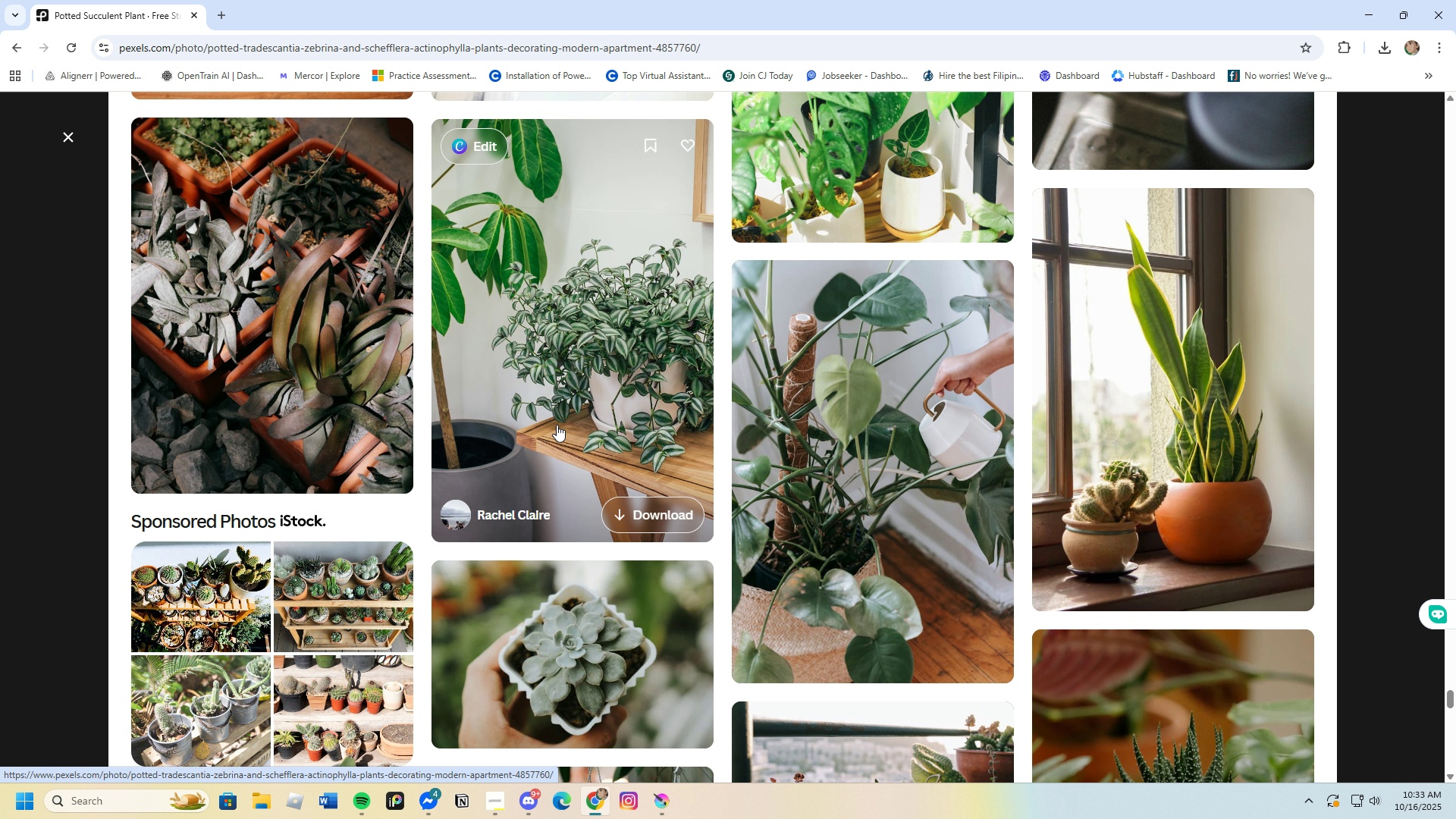 
left_click([557, 425])
 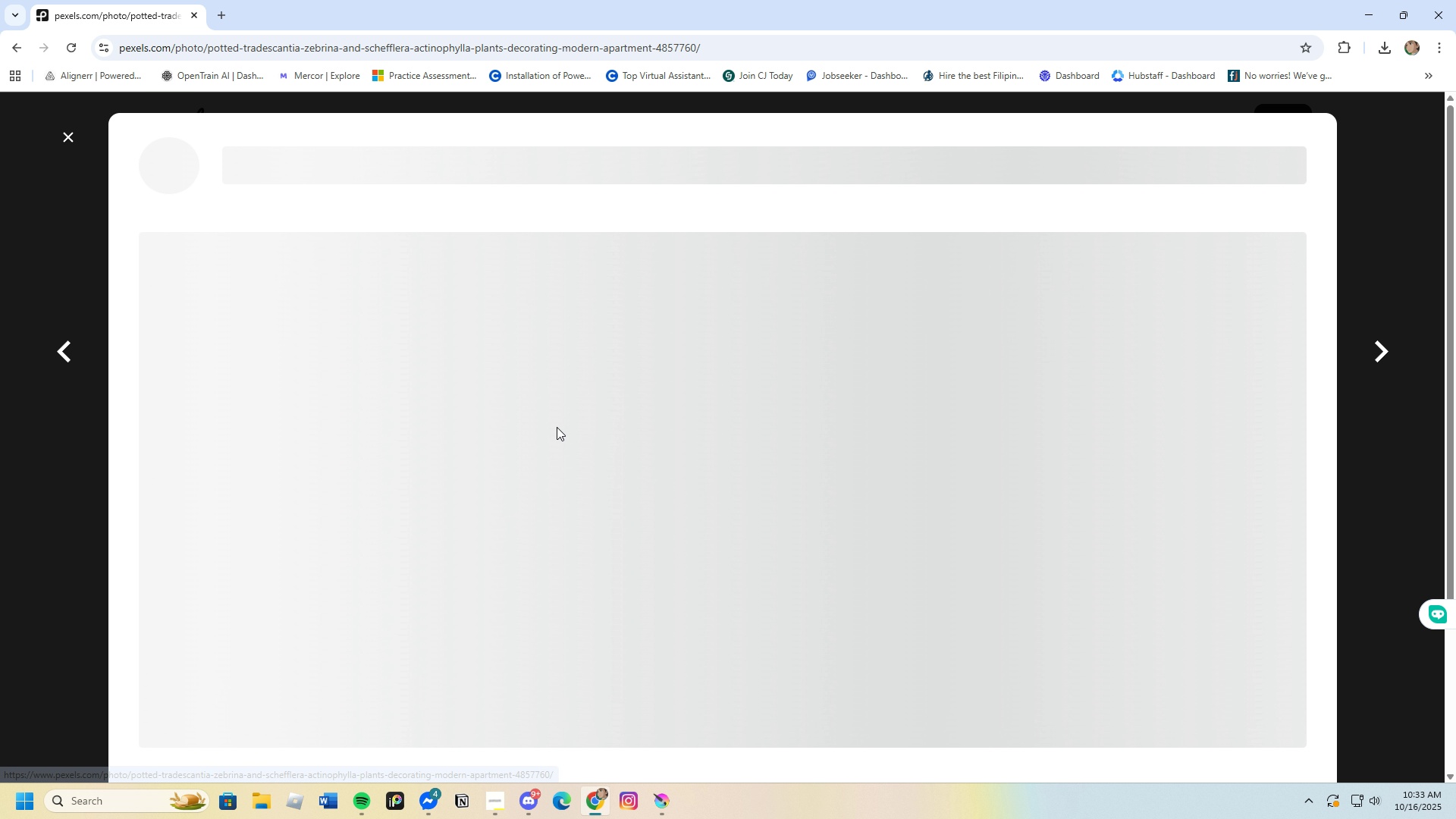 
scroll: coordinate [610, 518], scroll_direction: down, amount: 18.0
 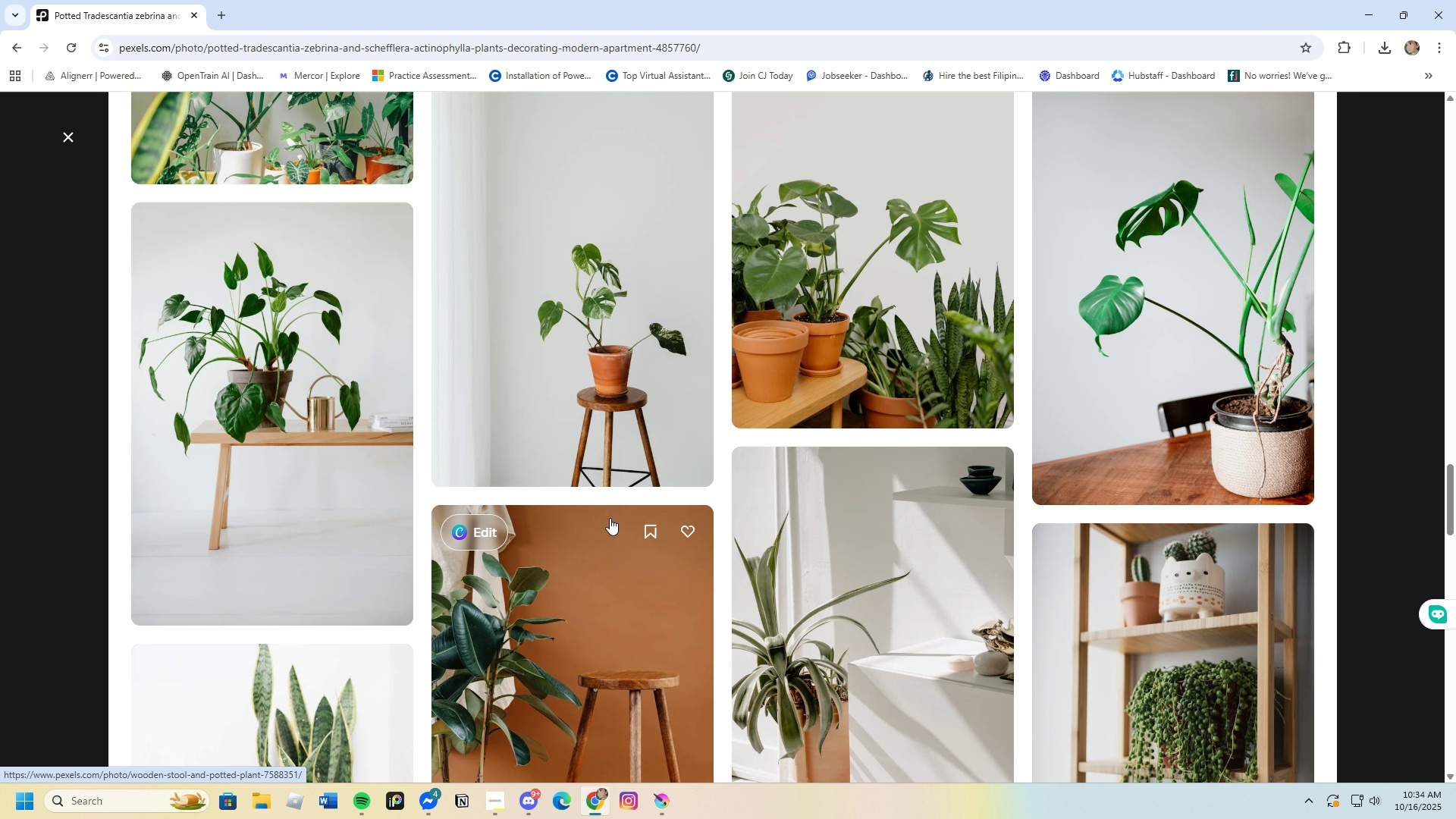 
scroll: coordinate [595, 502], scroll_direction: down, amount: 41.0
 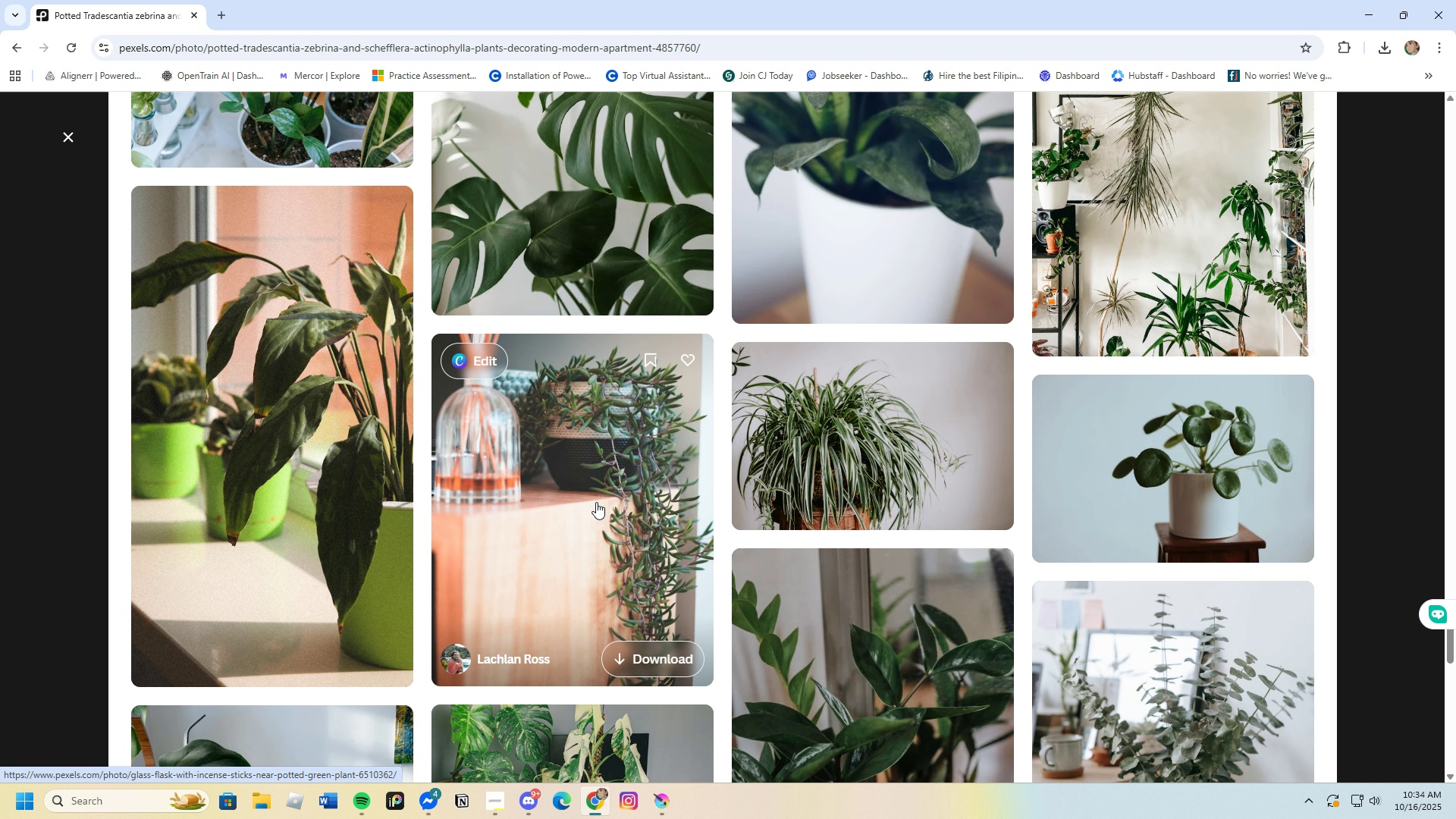 
scroll: coordinate [596, 502], scroll_direction: down, amount: 4.0
 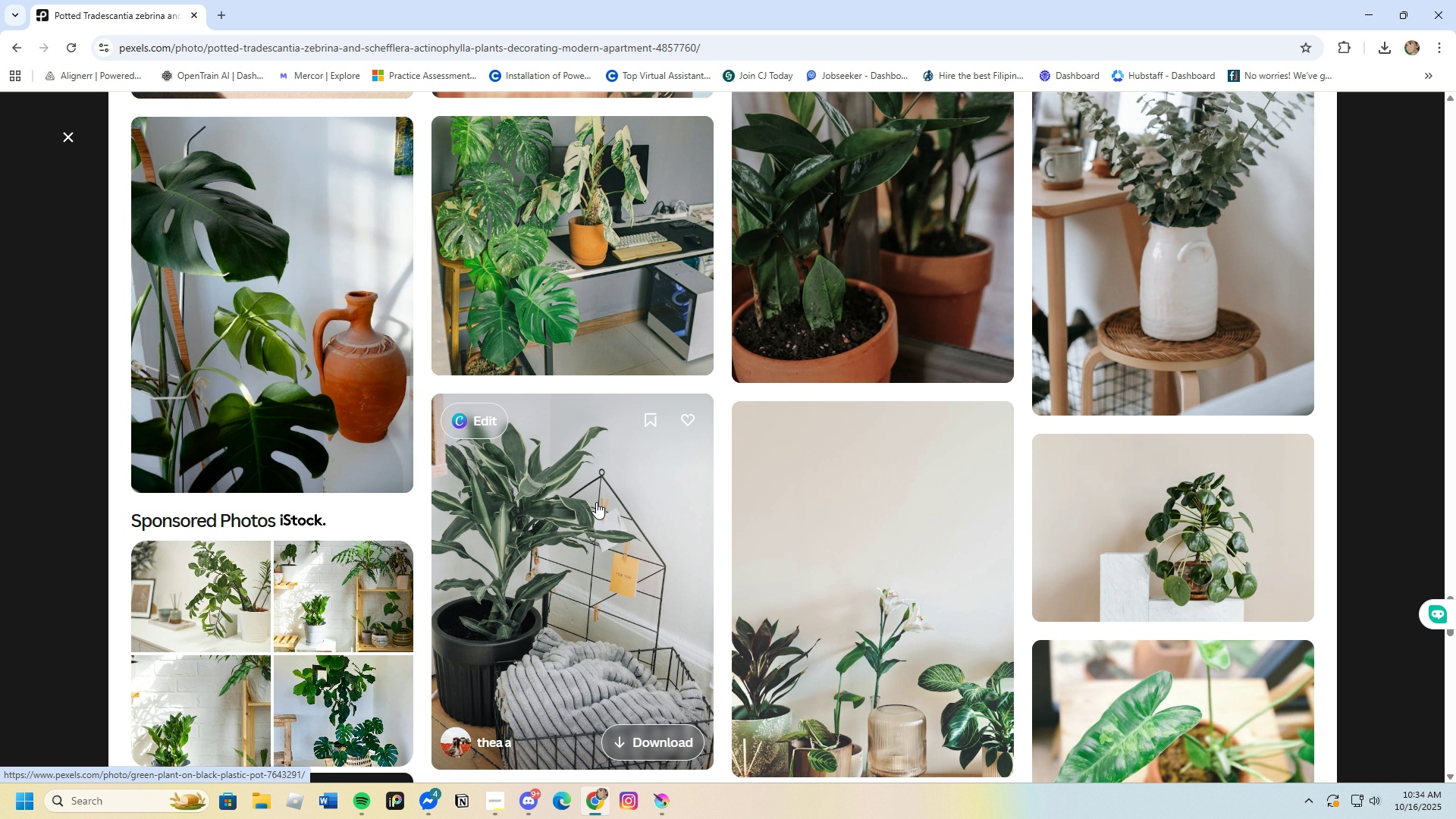 
scroll: coordinate [596, 502], scroll_direction: up, amount: 1.0
 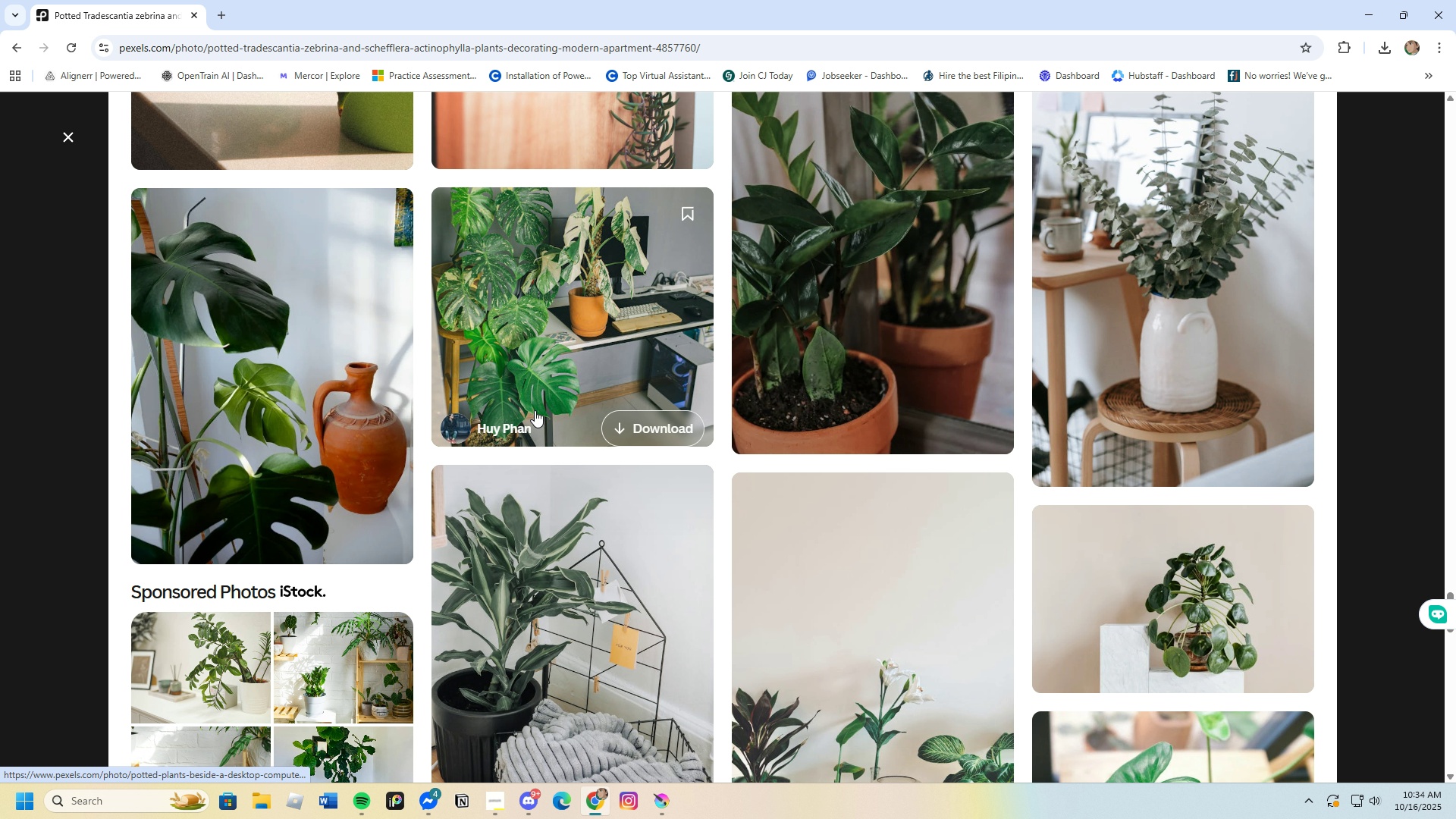 
scroll: coordinate [524, 607], scroll_direction: down, amount: 4.0
 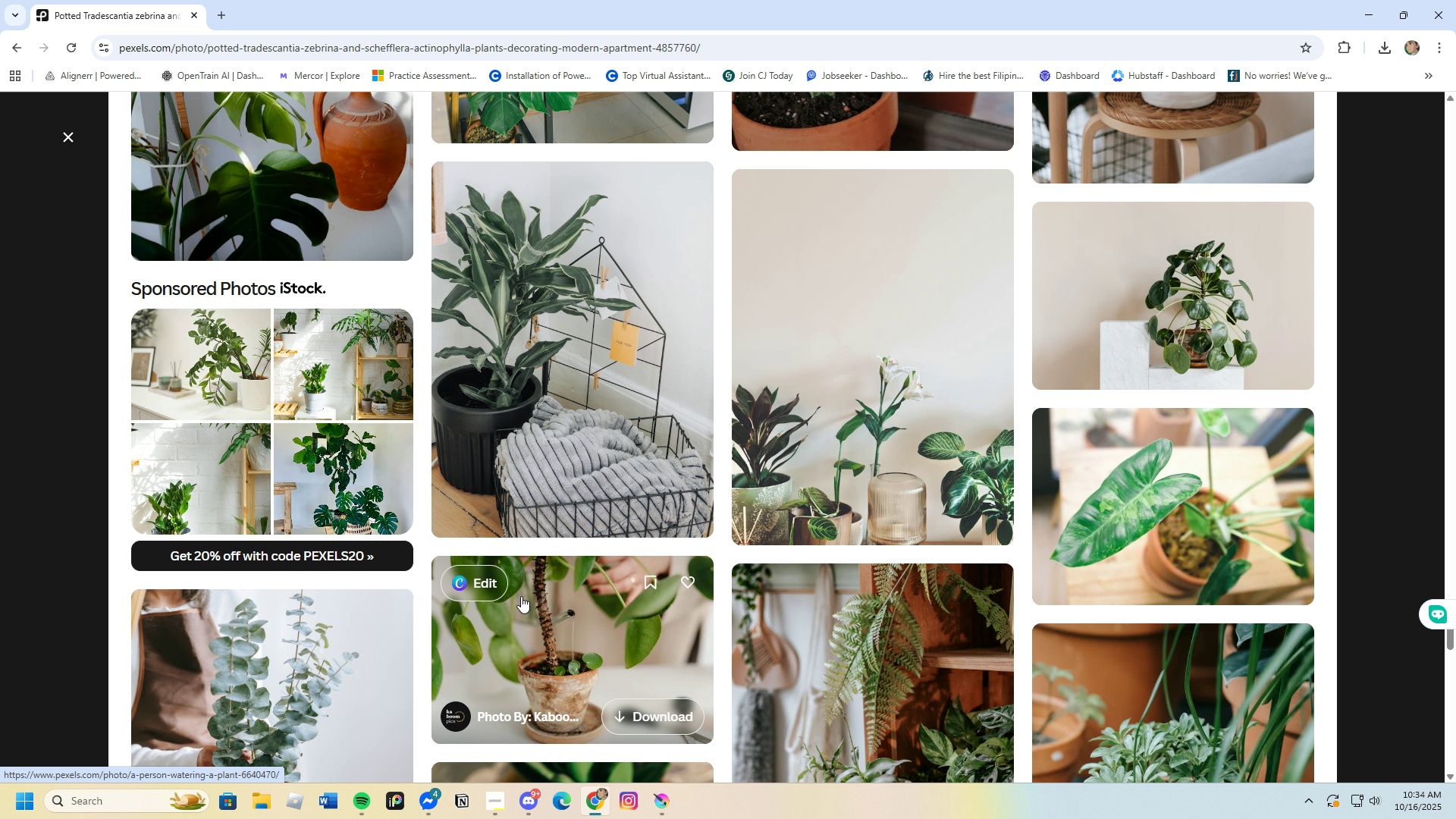 
scroll: coordinate [521, 595], scroll_direction: up, amount: 4.0
 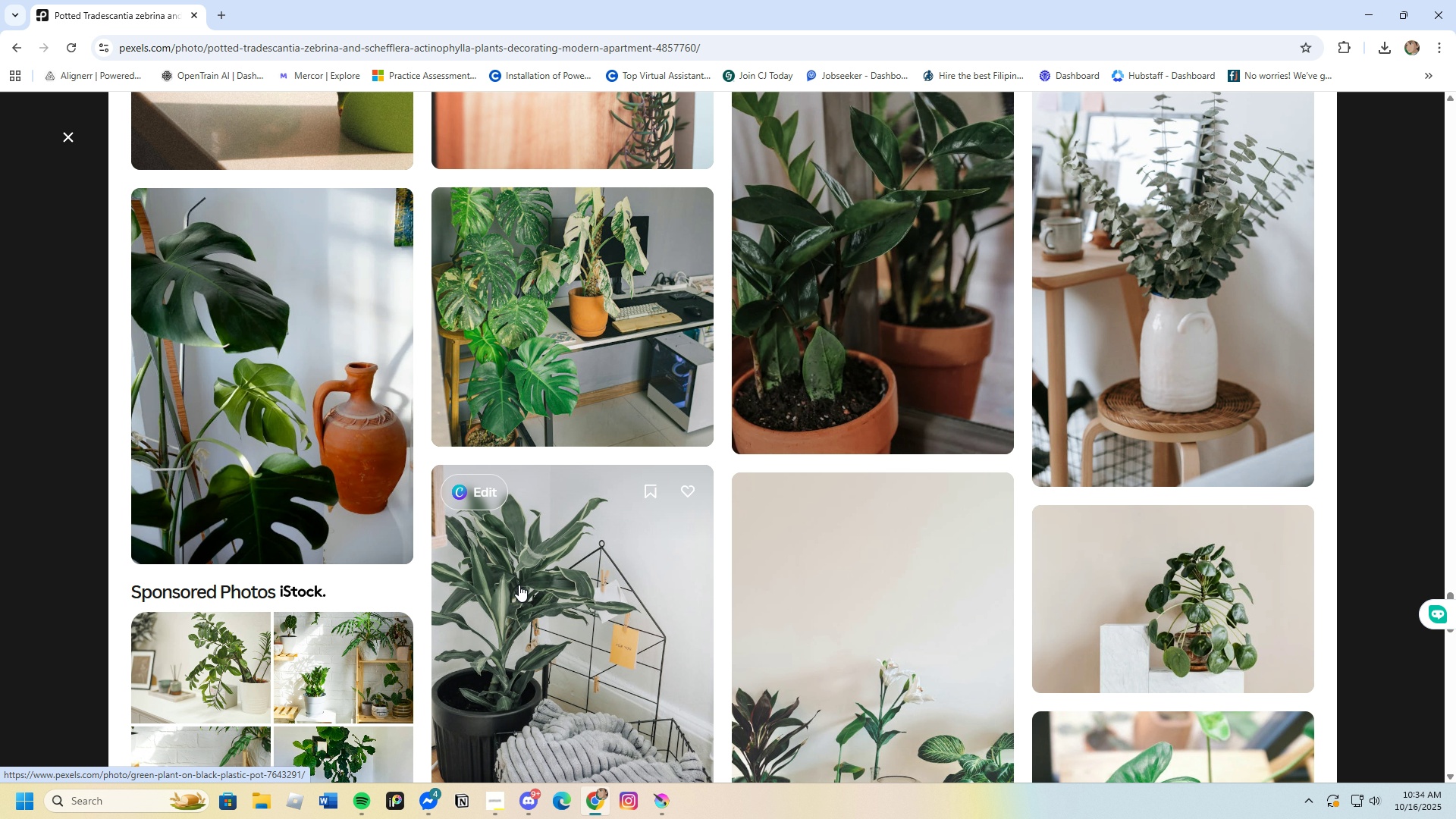 
scroll: coordinate [472, 542], scroll_direction: down, amount: 46.0
 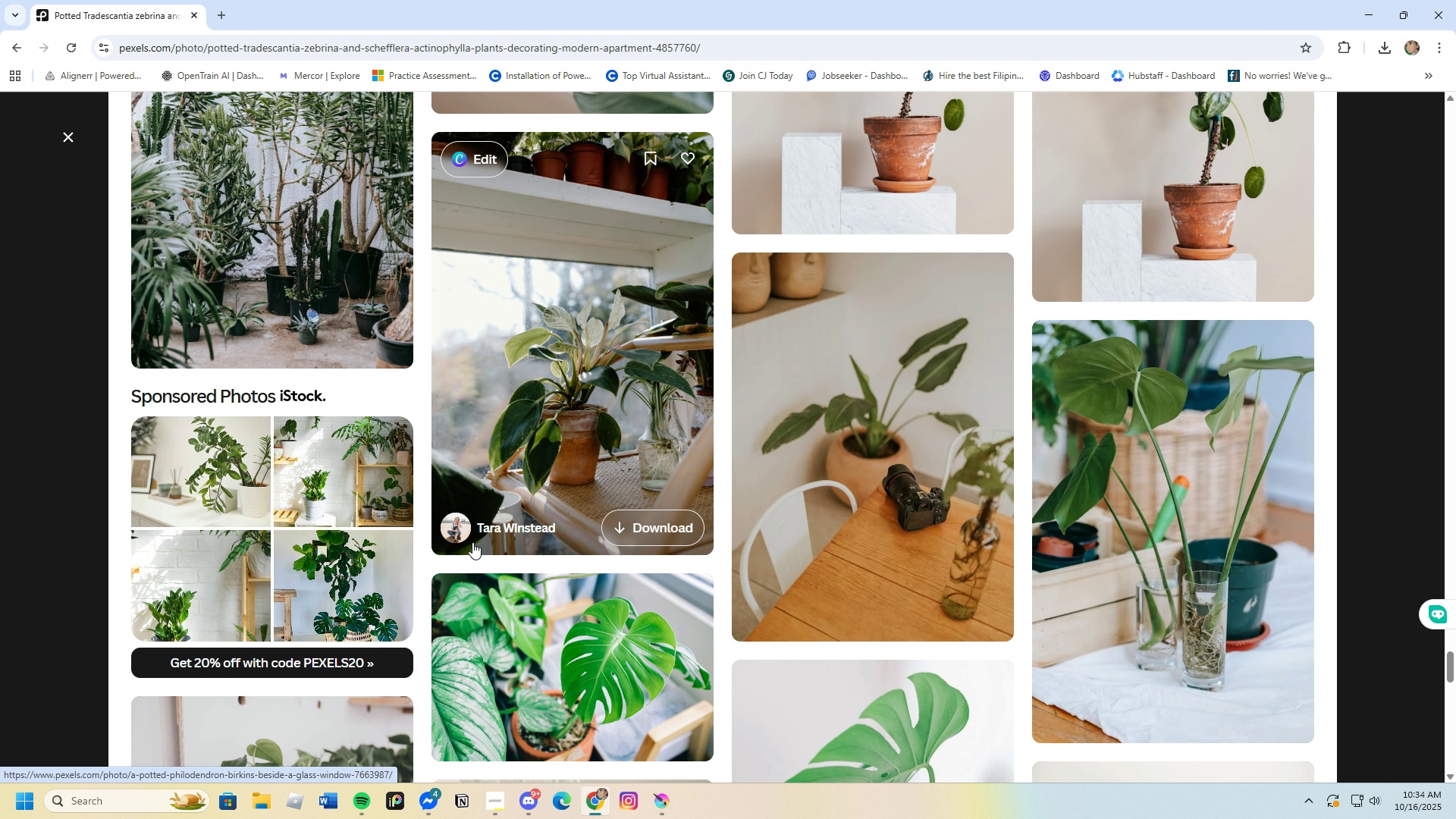 
scroll: coordinate [472, 542], scroll_direction: up, amount: 4.0
 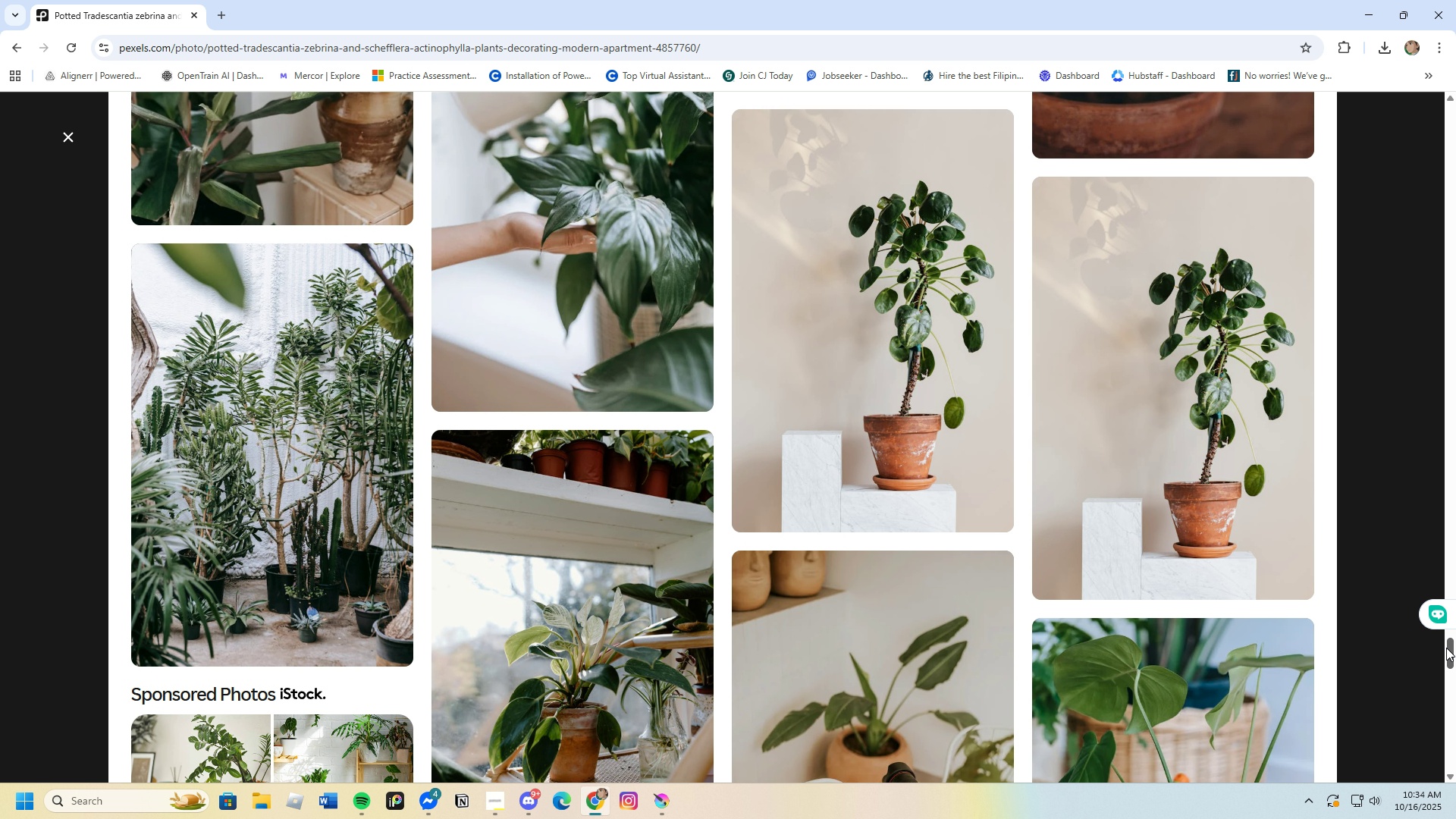 
left_click_drag(start_coordinate=[1445, 648], to_coordinate=[1455, 11])
 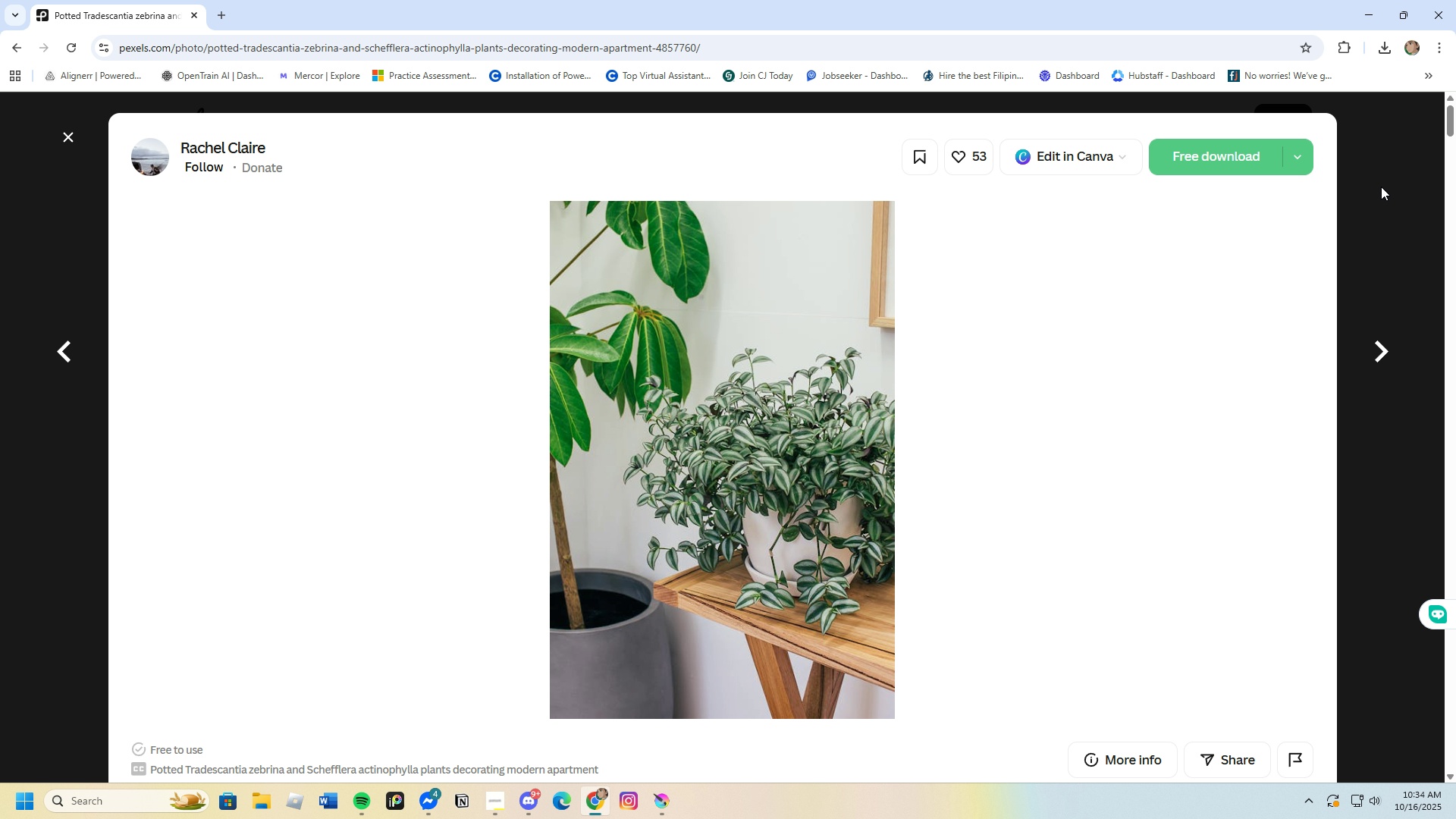 
left_click([1381, 187])
 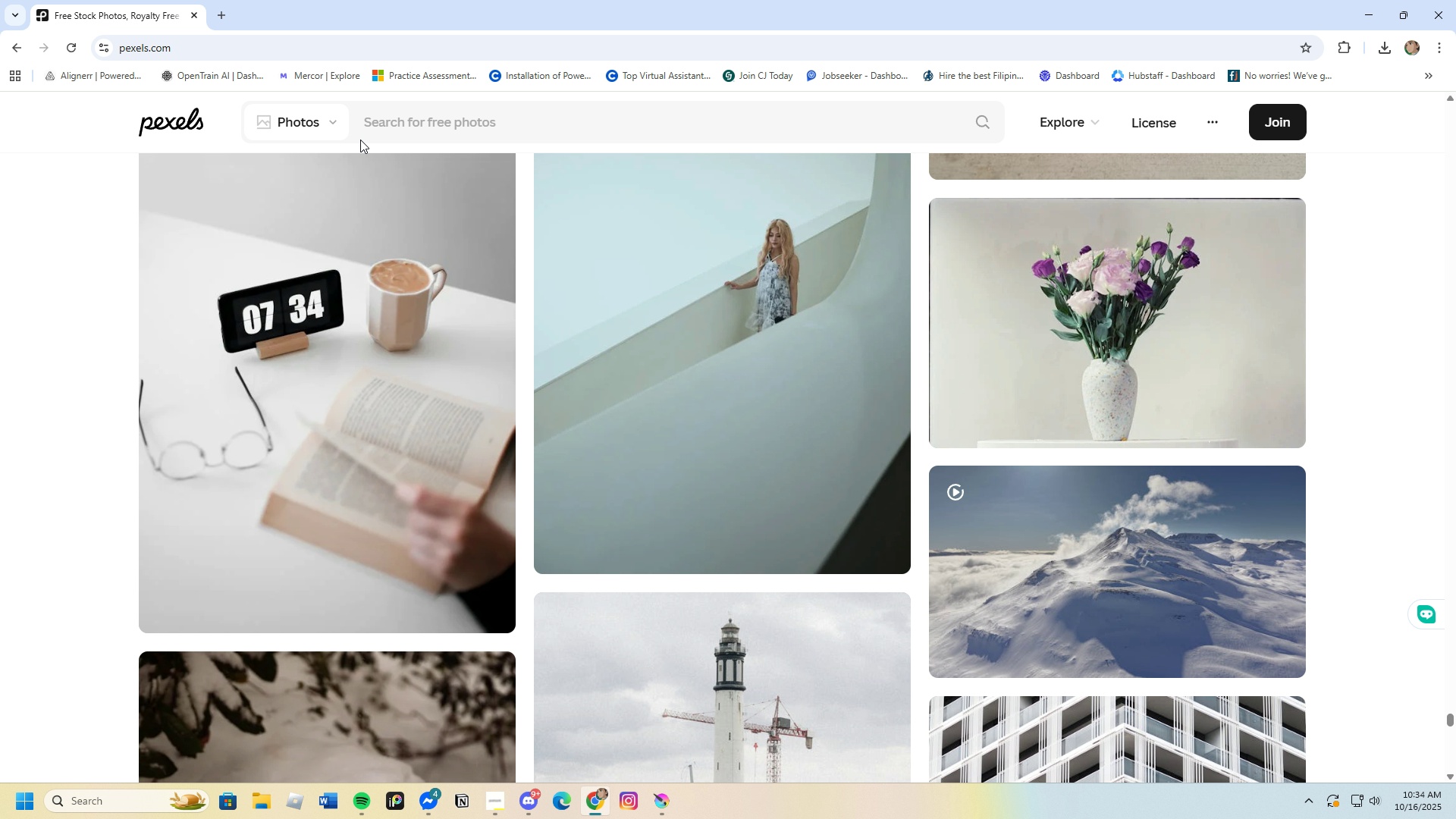 
left_click([393, 122])
 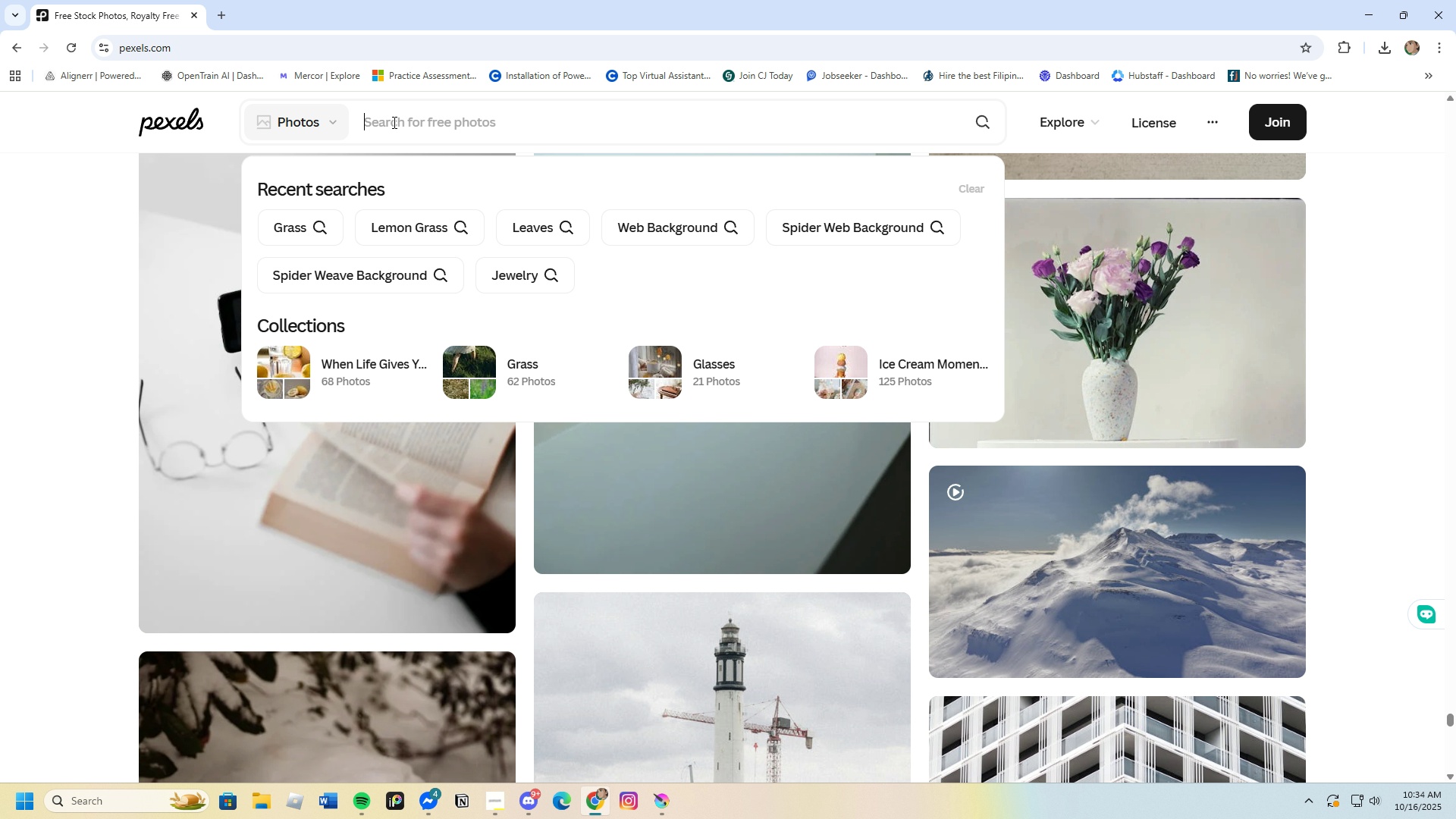 
type(plant)
 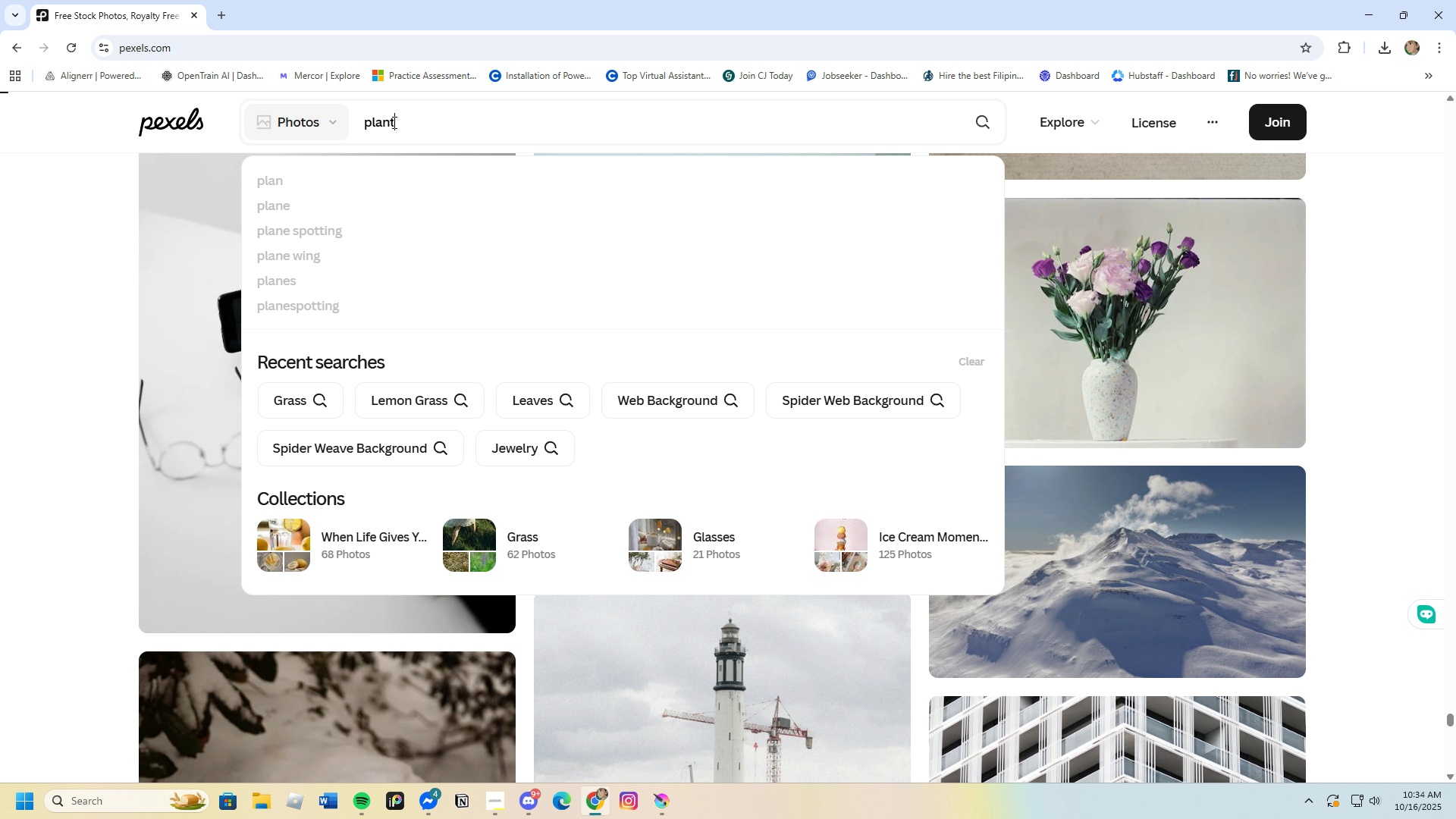 
key(Enter)
 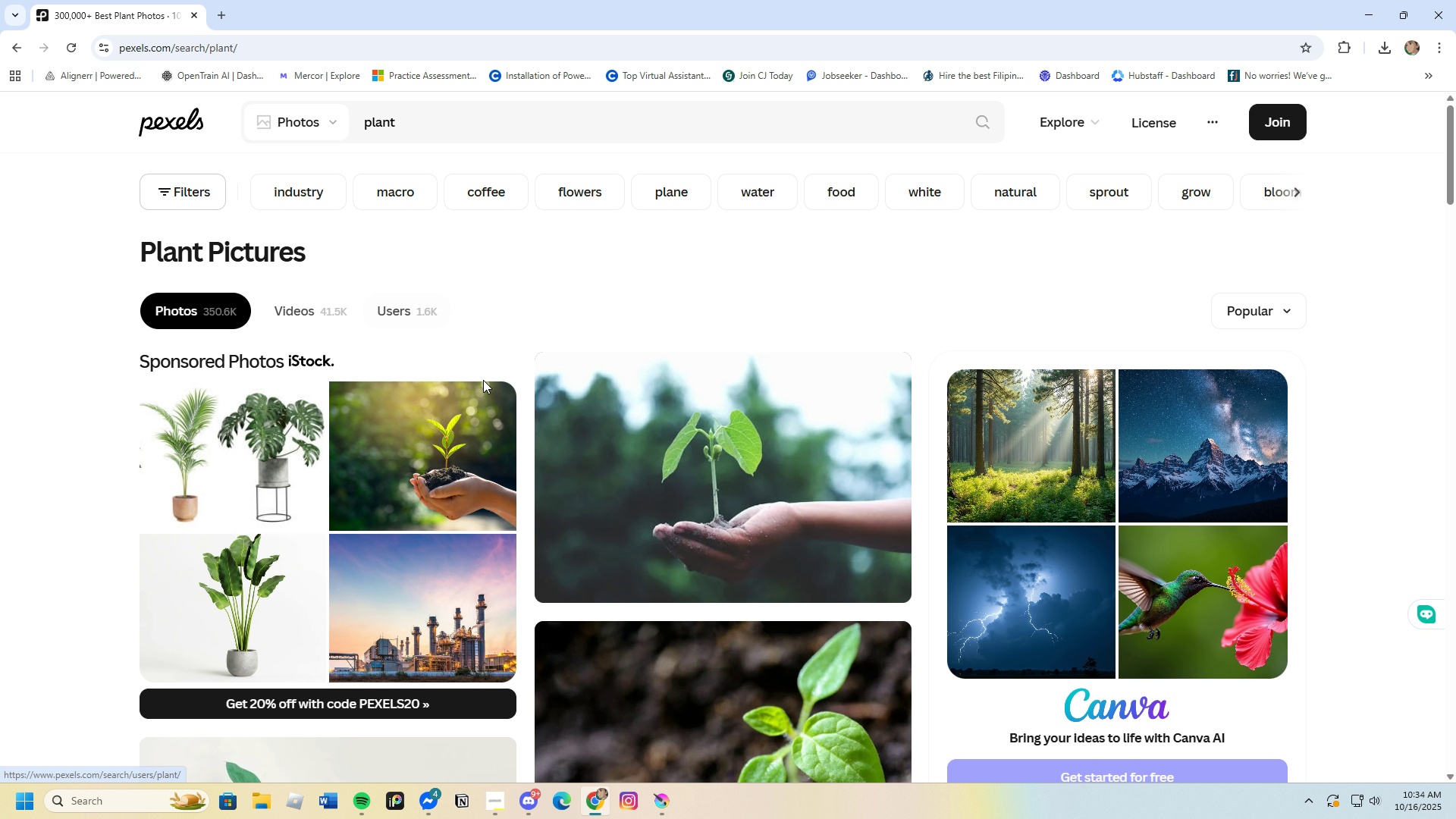 
scroll: coordinate [419, 504], scroll_direction: down, amount: 72.0
 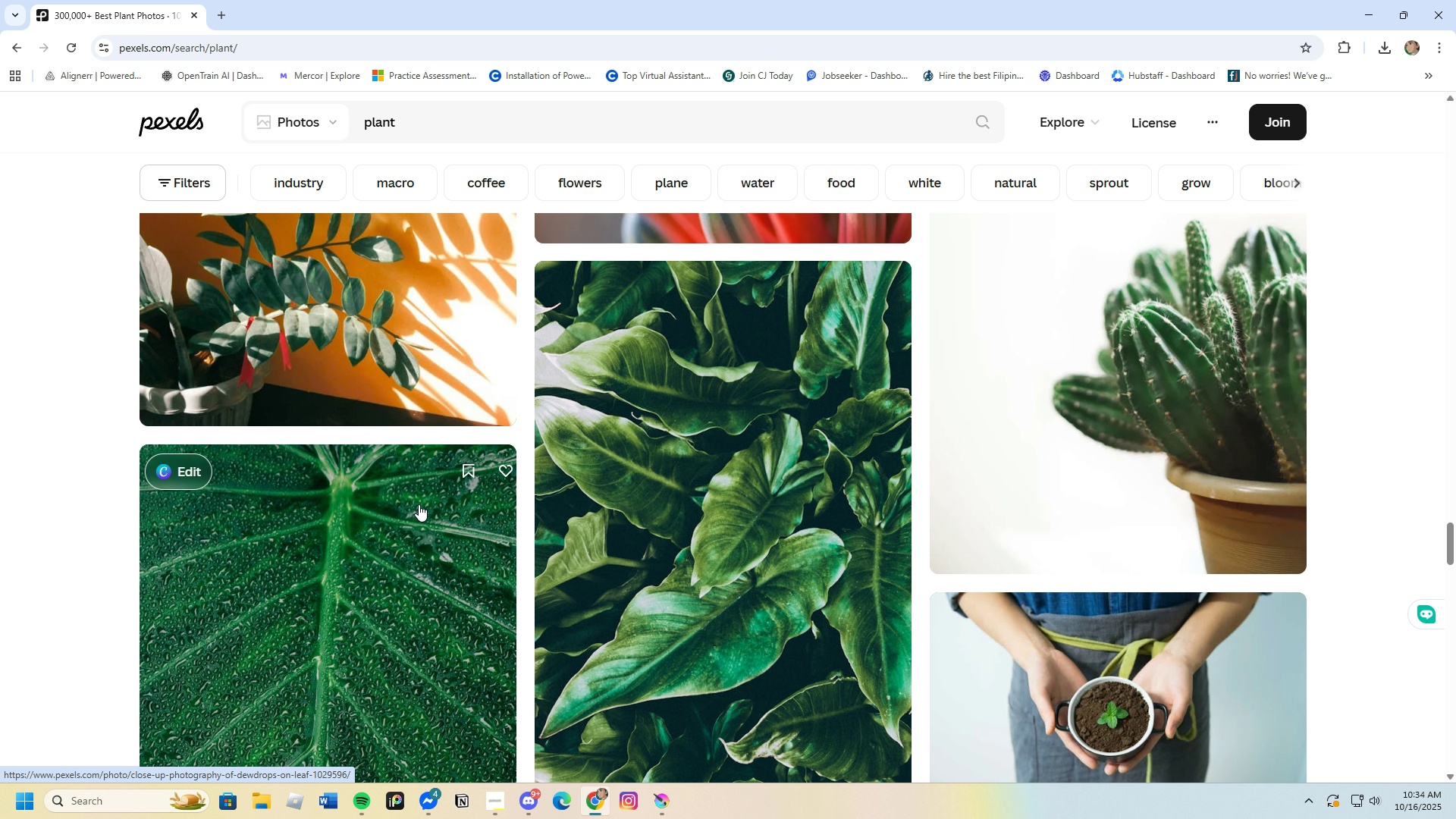 
scroll: coordinate [419, 504], scroll_direction: down, amount: 11.0
 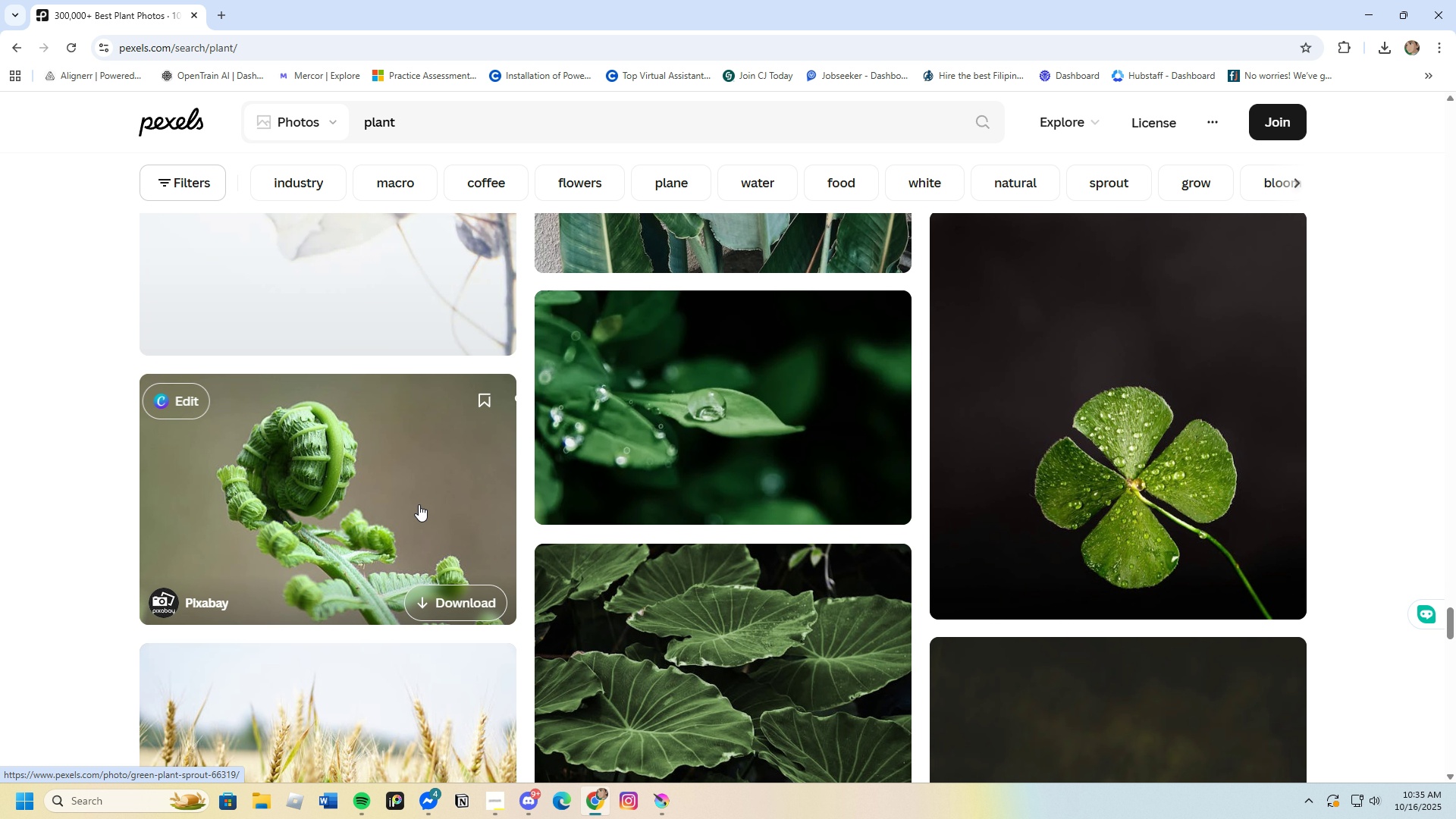 
scroll: coordinate [419, 504], scroll_direction: up, amount: 2.0
 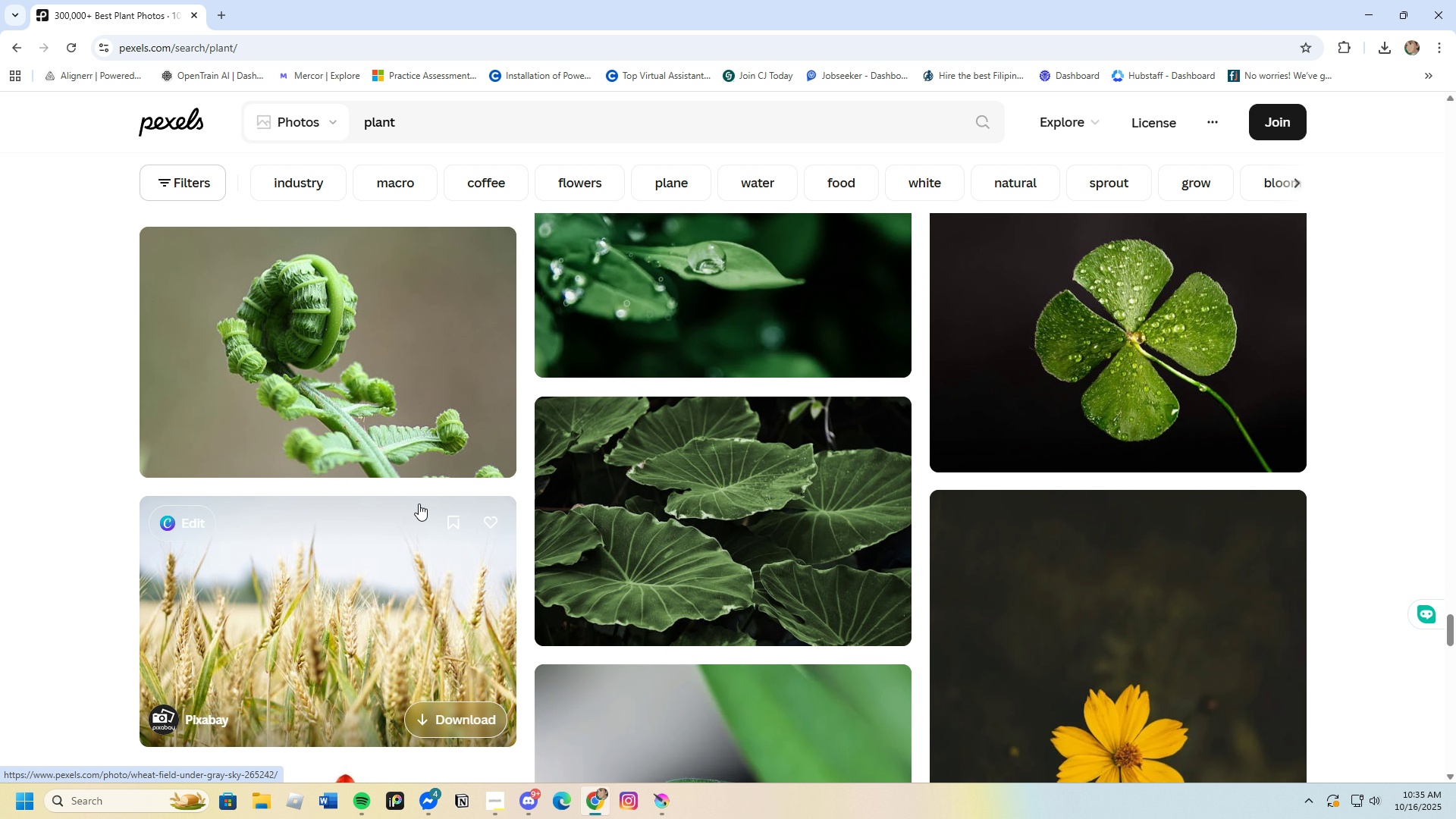 
scroll: coordinate [419, 503], scroll_direction: down, amount: 19.0
 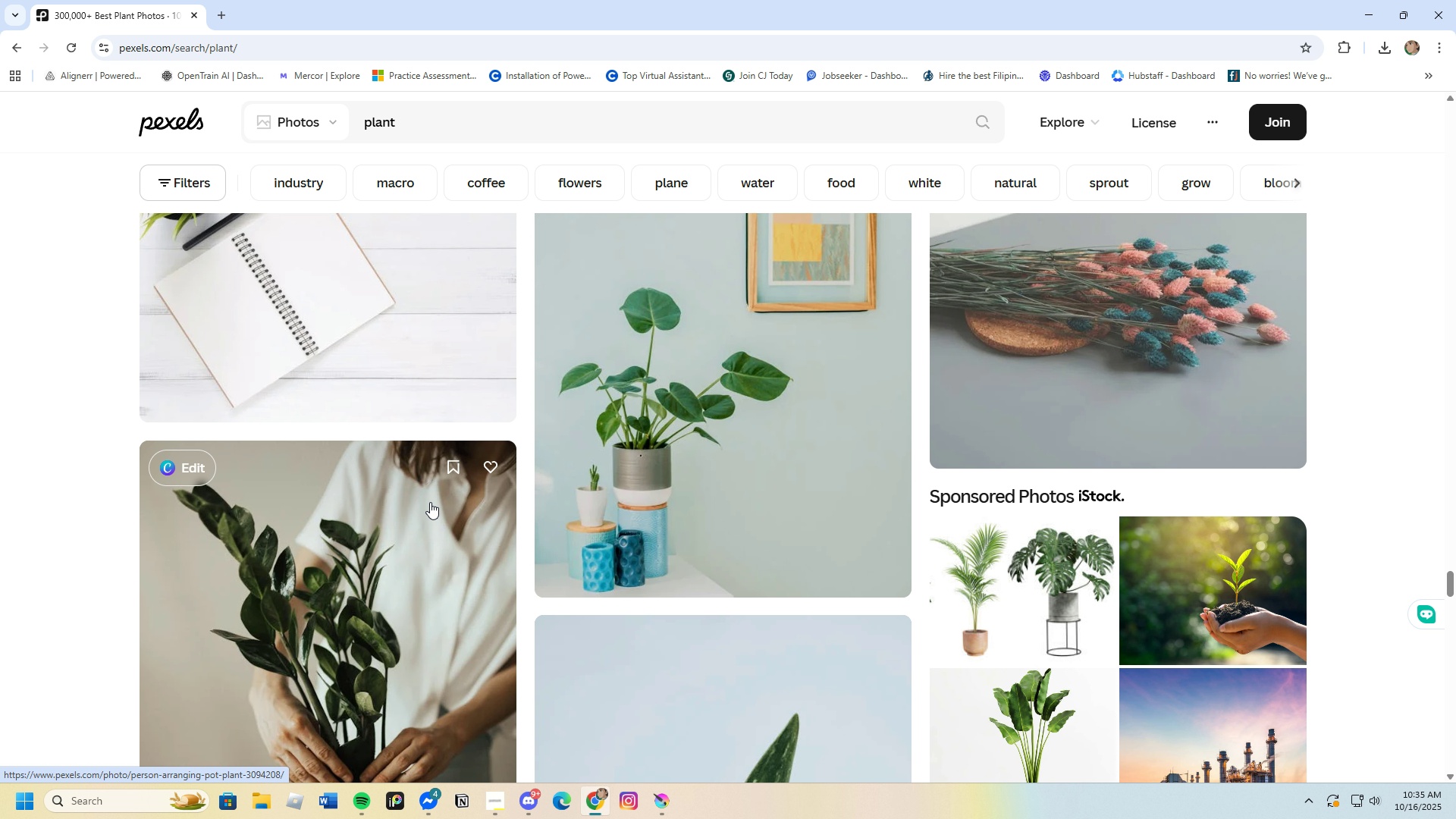 
left_click([664, 479])
 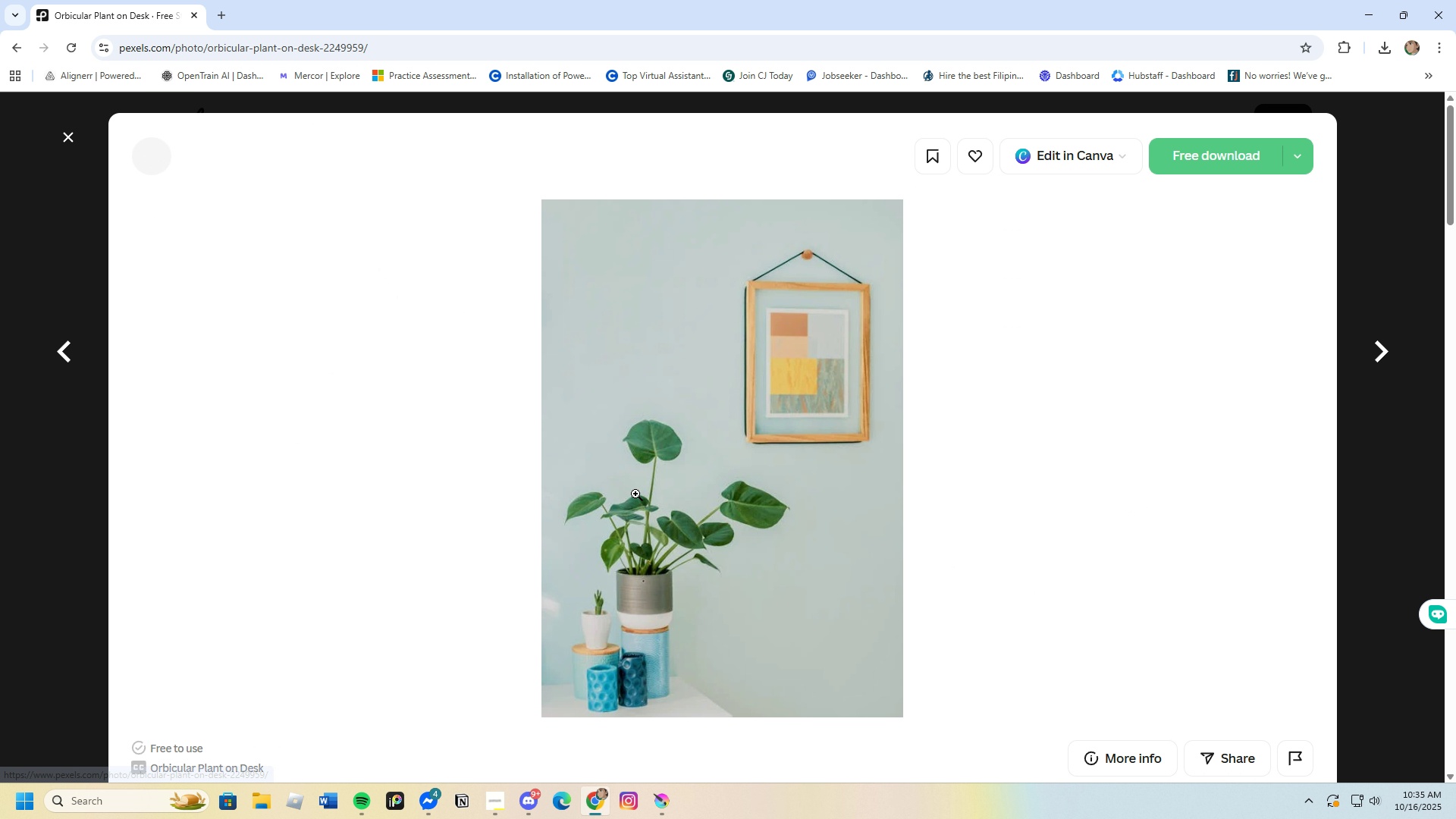 
scroll: coordinate [634, 495], scroll_direction: down, amount: 12.0
 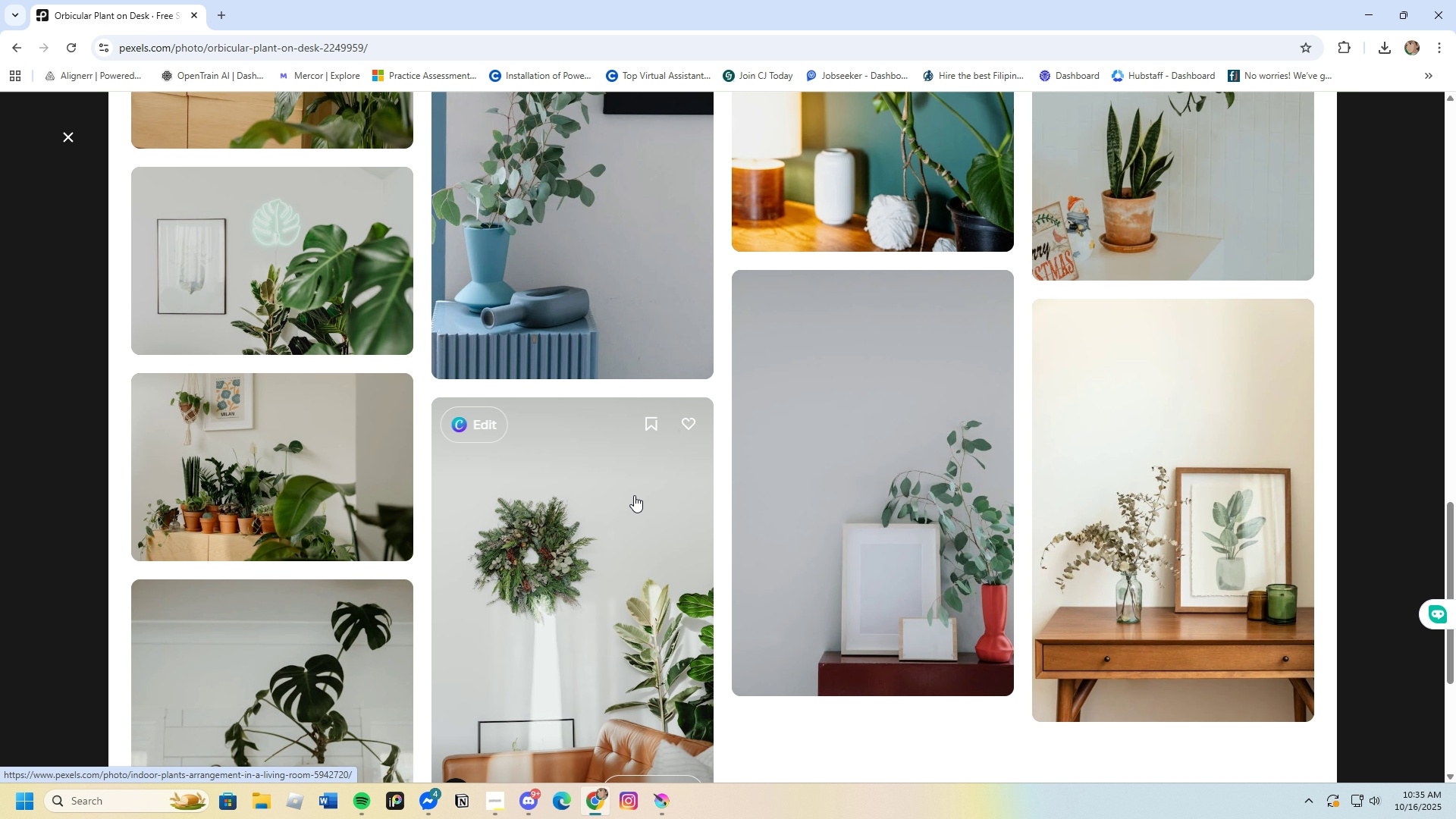 
mouse_move([679, 516])
 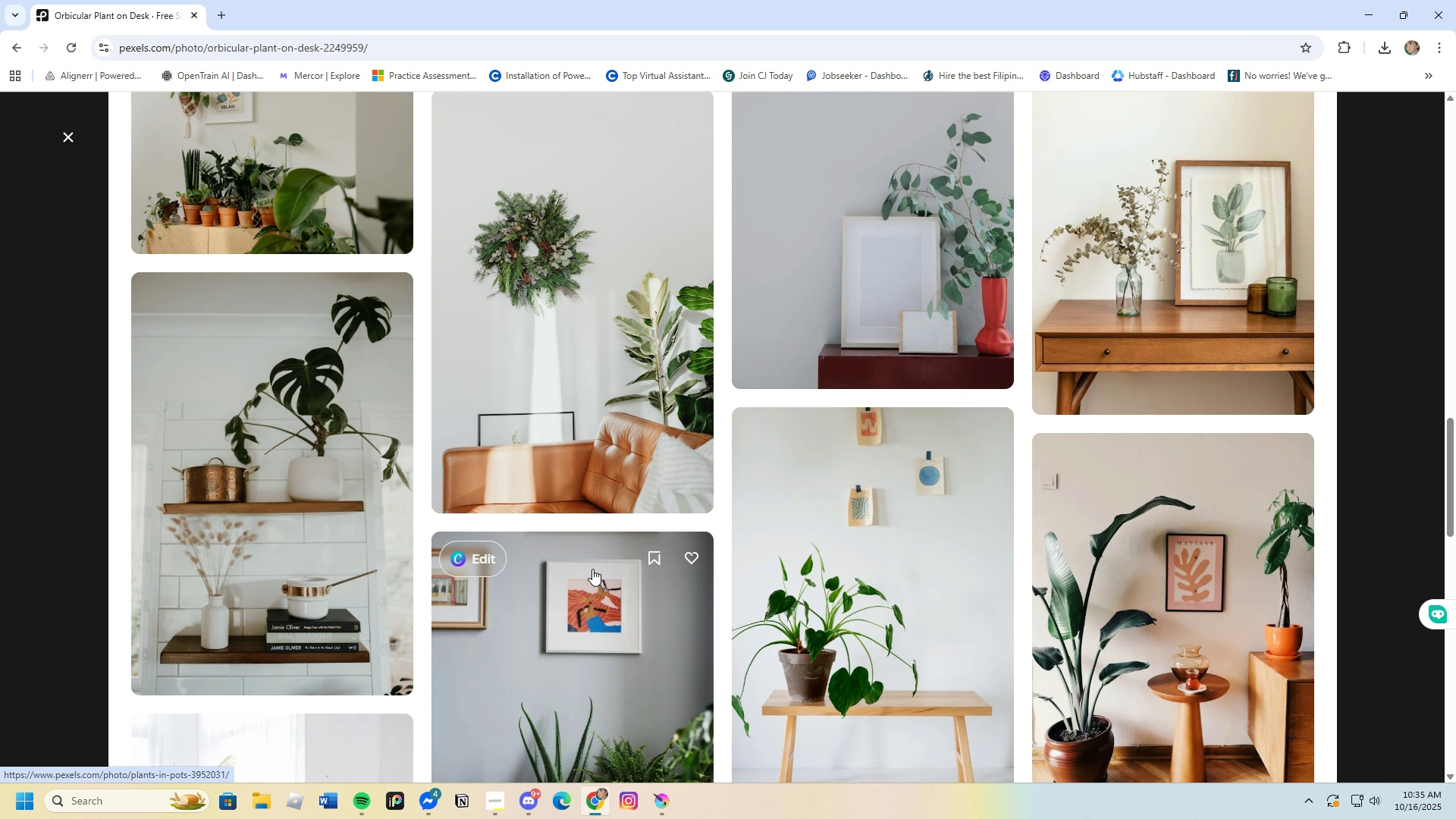 
scroll: coordinate [596, 570], scroll_direction: down, amount: 20.0
 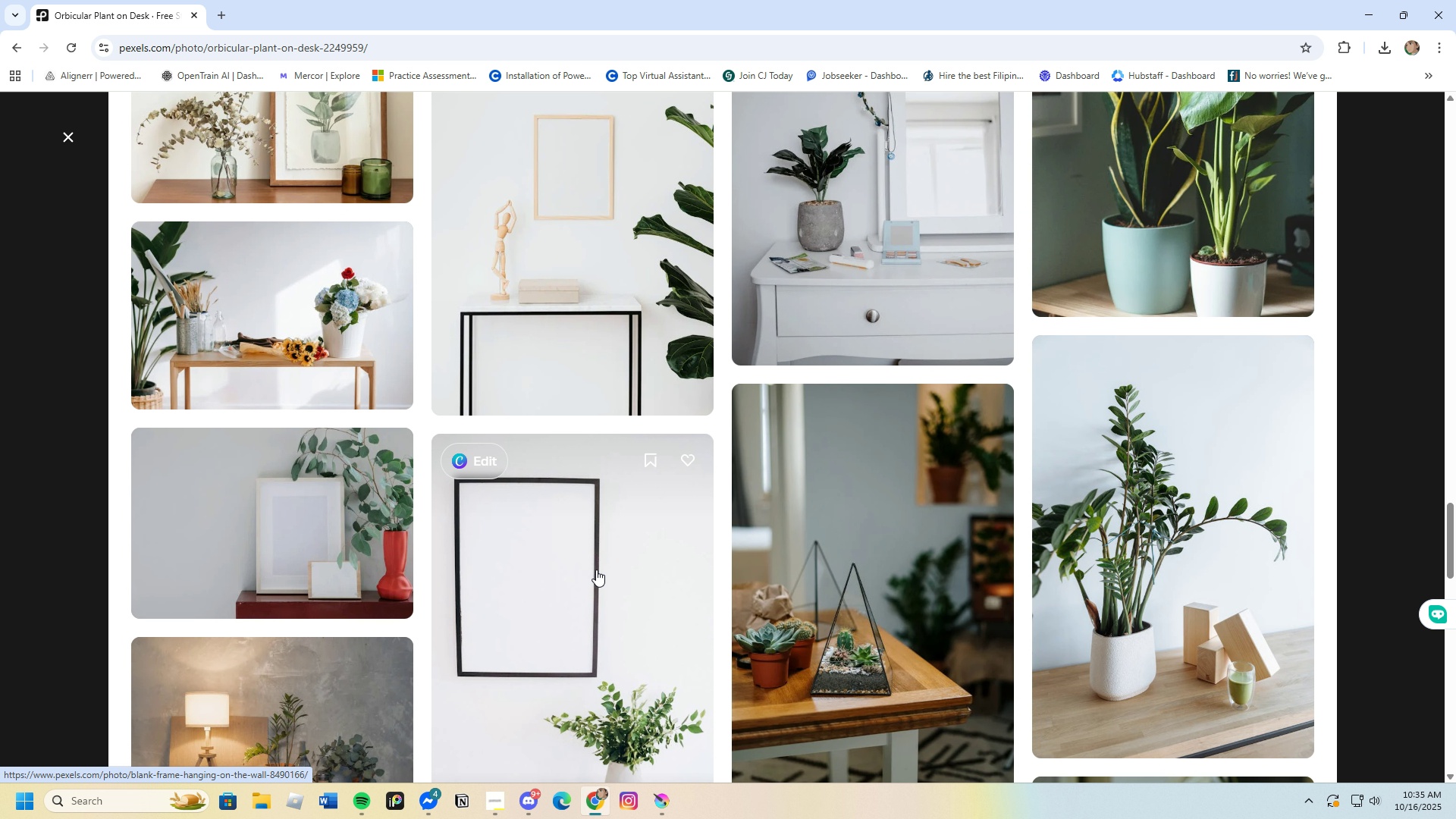 
scroll: coordinate [596, 570], scroll_direction: up, amount: 1.0
 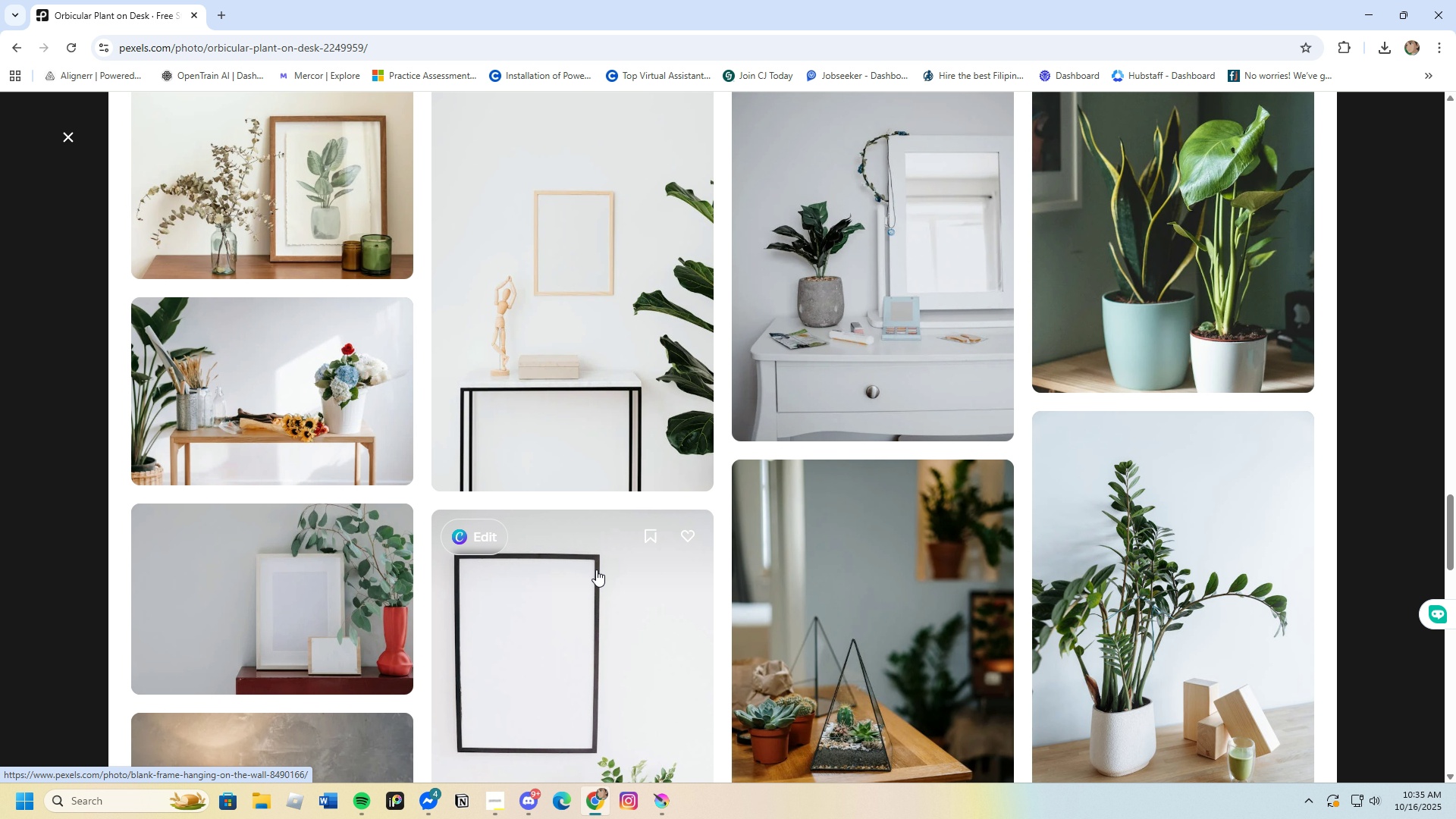 
scroll: coordinate [596, 570], scroll_direction: down, amount: 12.0
 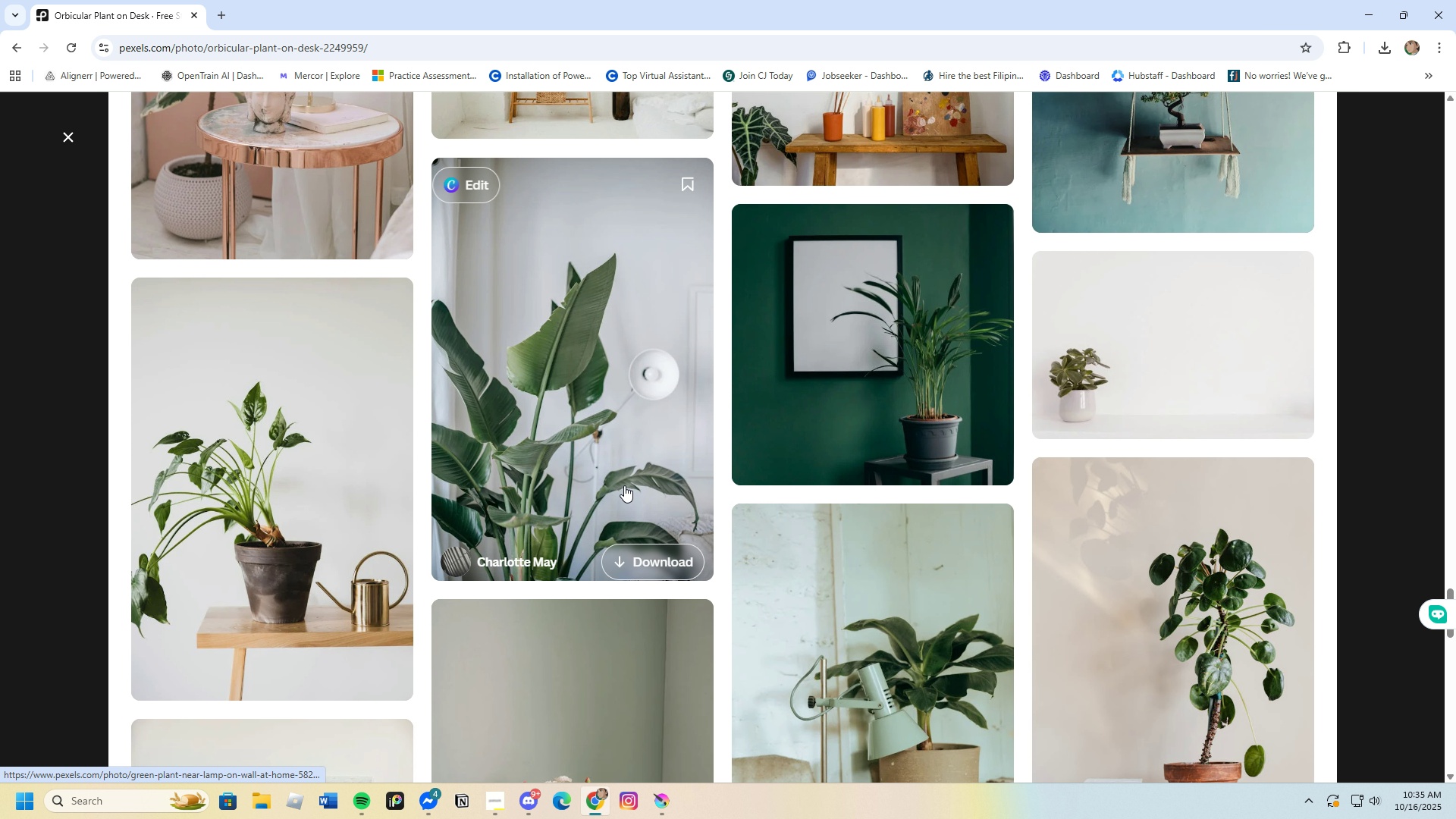 
left_click([556, 447])
 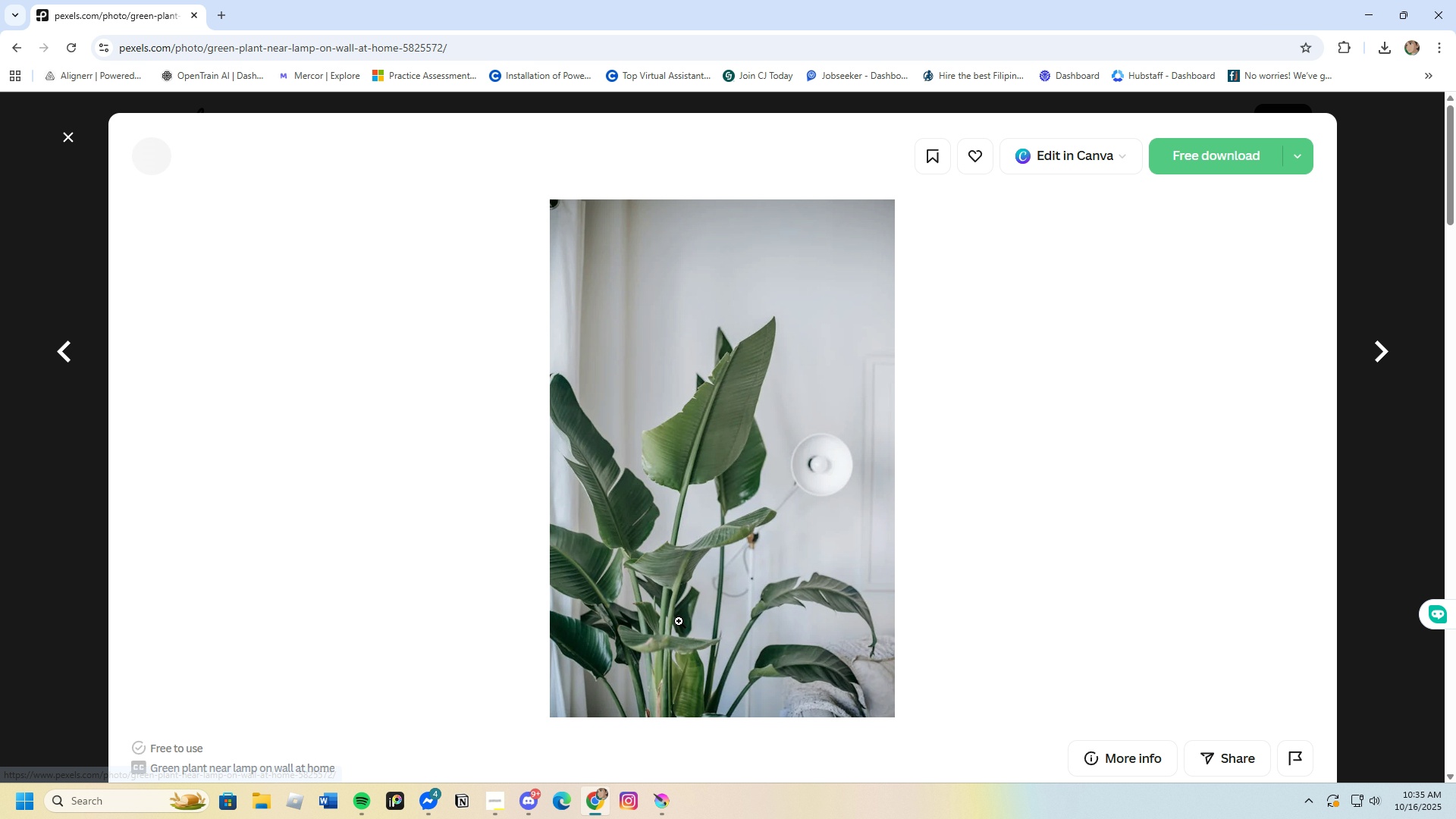 
scroll: coordinate [679, 617], scroll_direction: down, amount: 22.0
 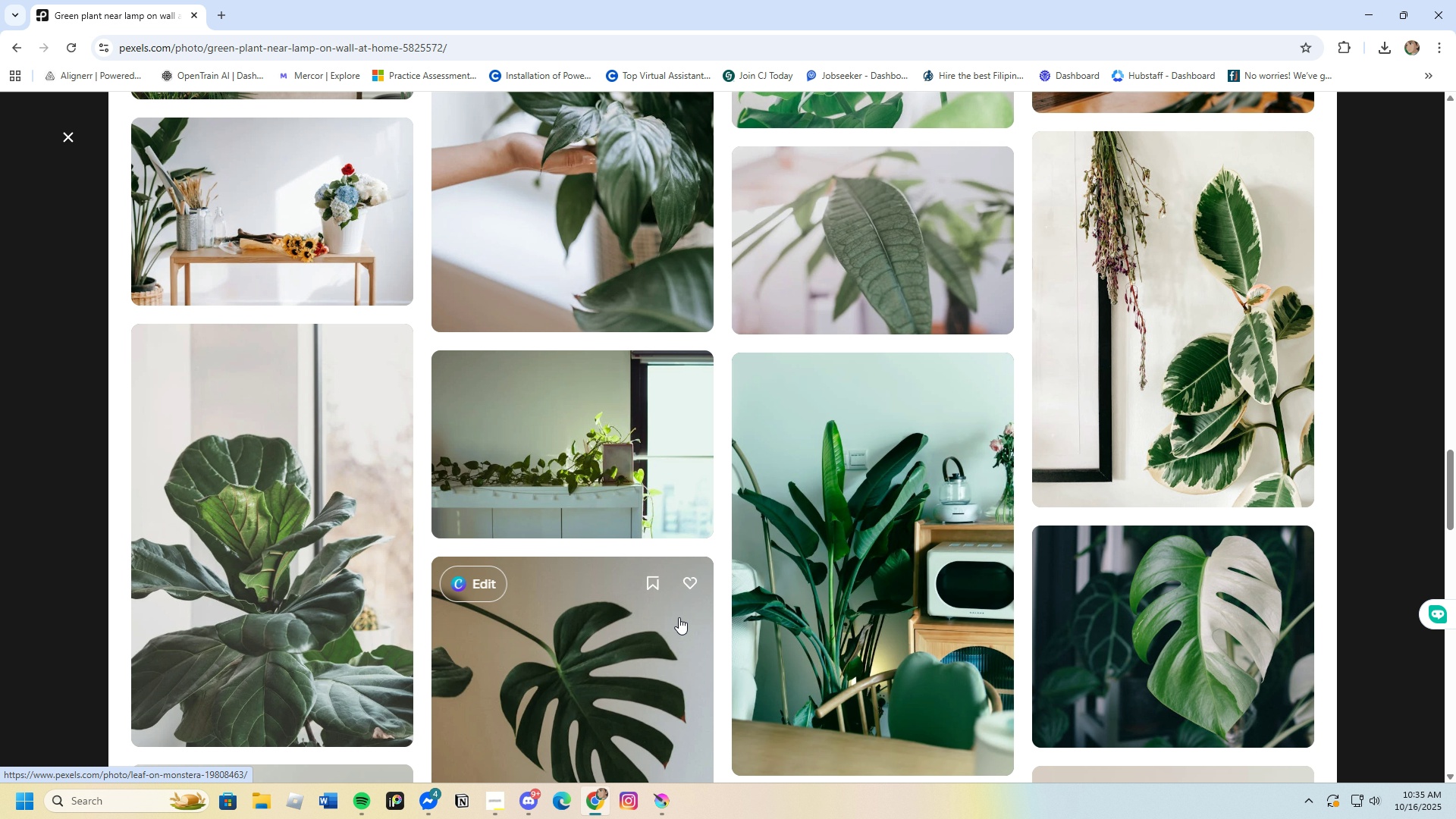 
scroll: coordinate [679, 617], scroll_direction: up, amount: 3.0
 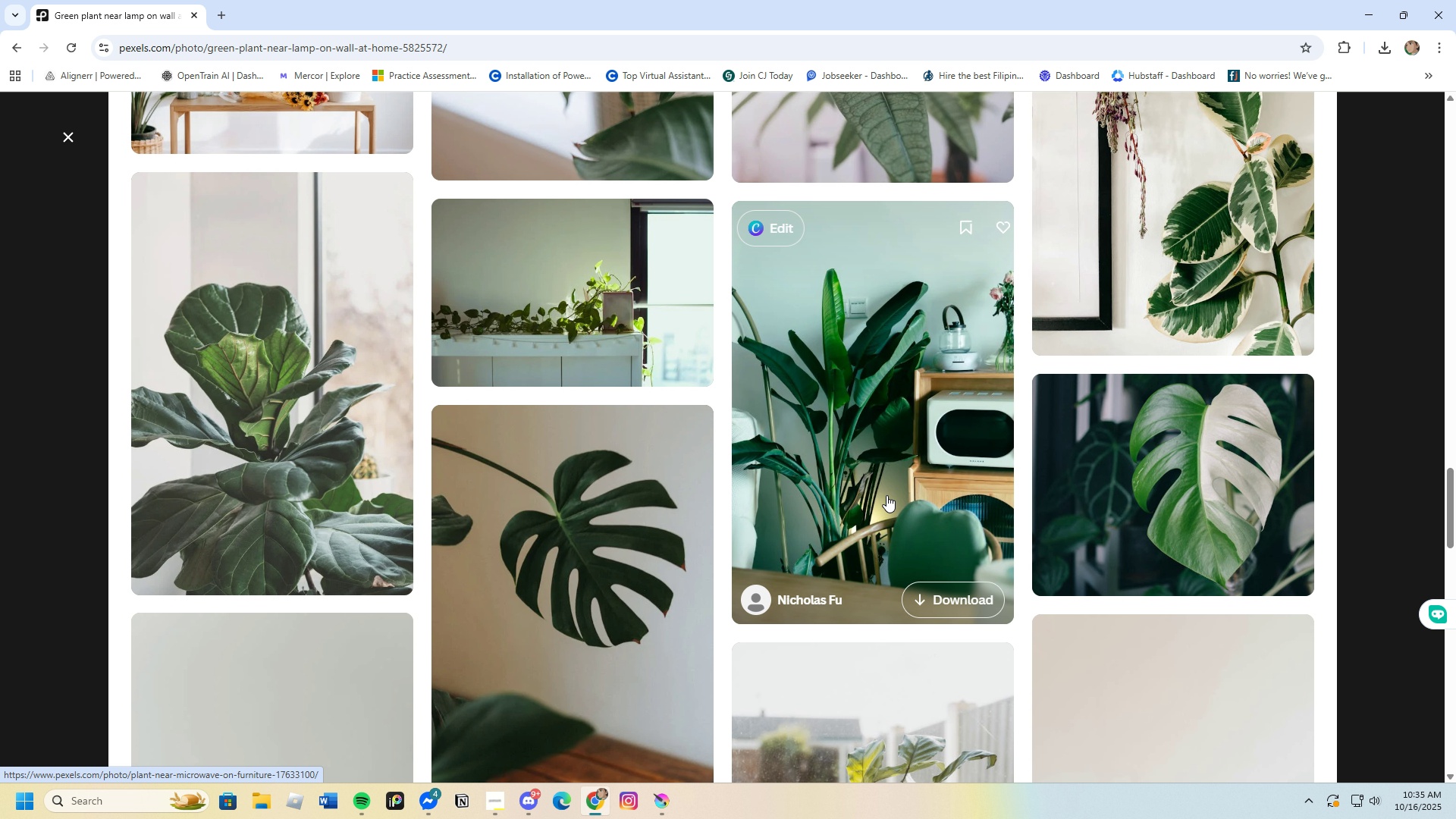 
left_click([897, 485])
 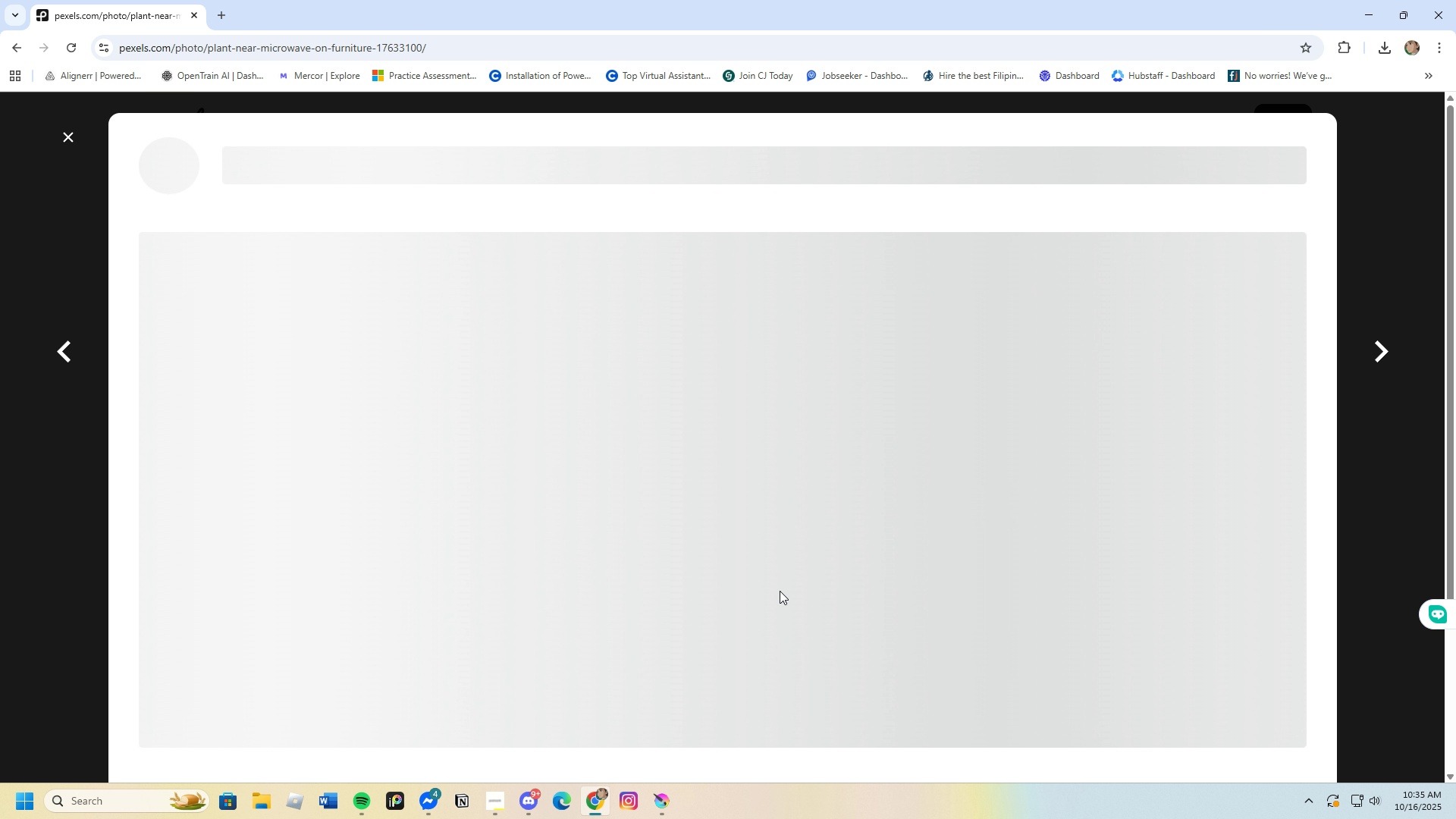 
scroll: coordinate [781, 592], scroll_direction: down, amount: 13.0
 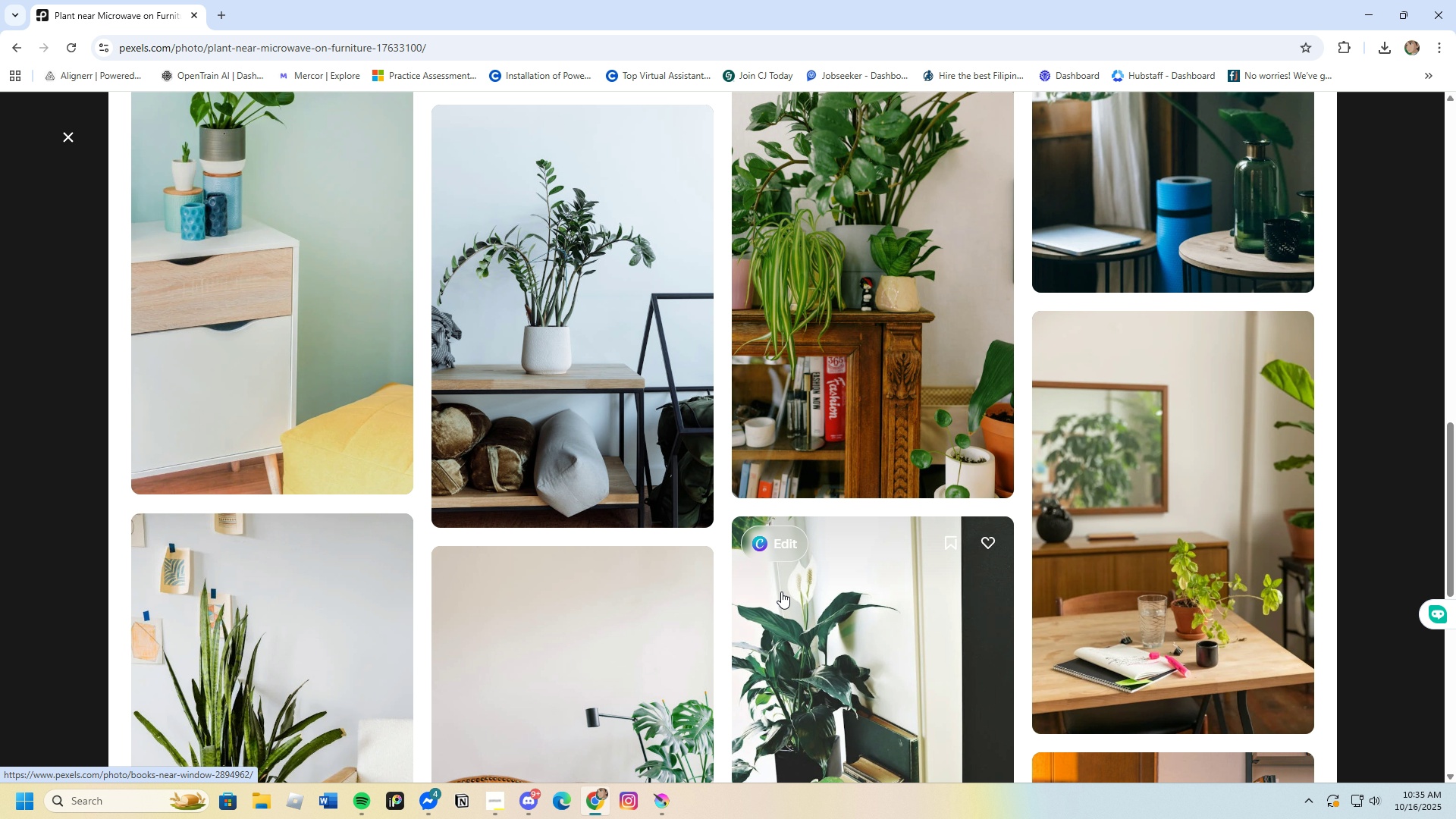 
scroll: coordinate [781, 592], scroll_direction: up, amount: 1.0
 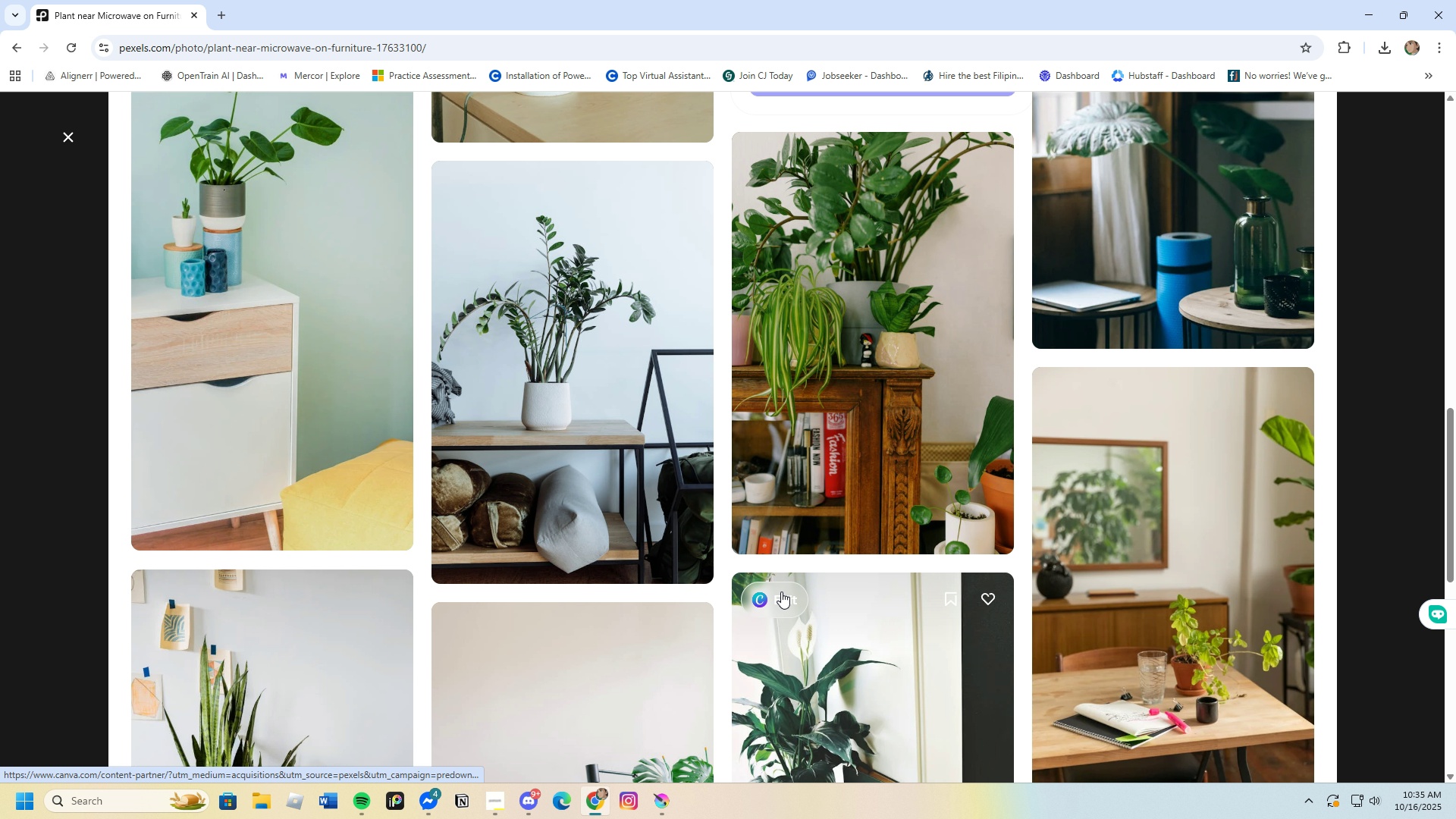 
scroll: coordinate [504, 564], scroll_direction: down, amount: 54.0
 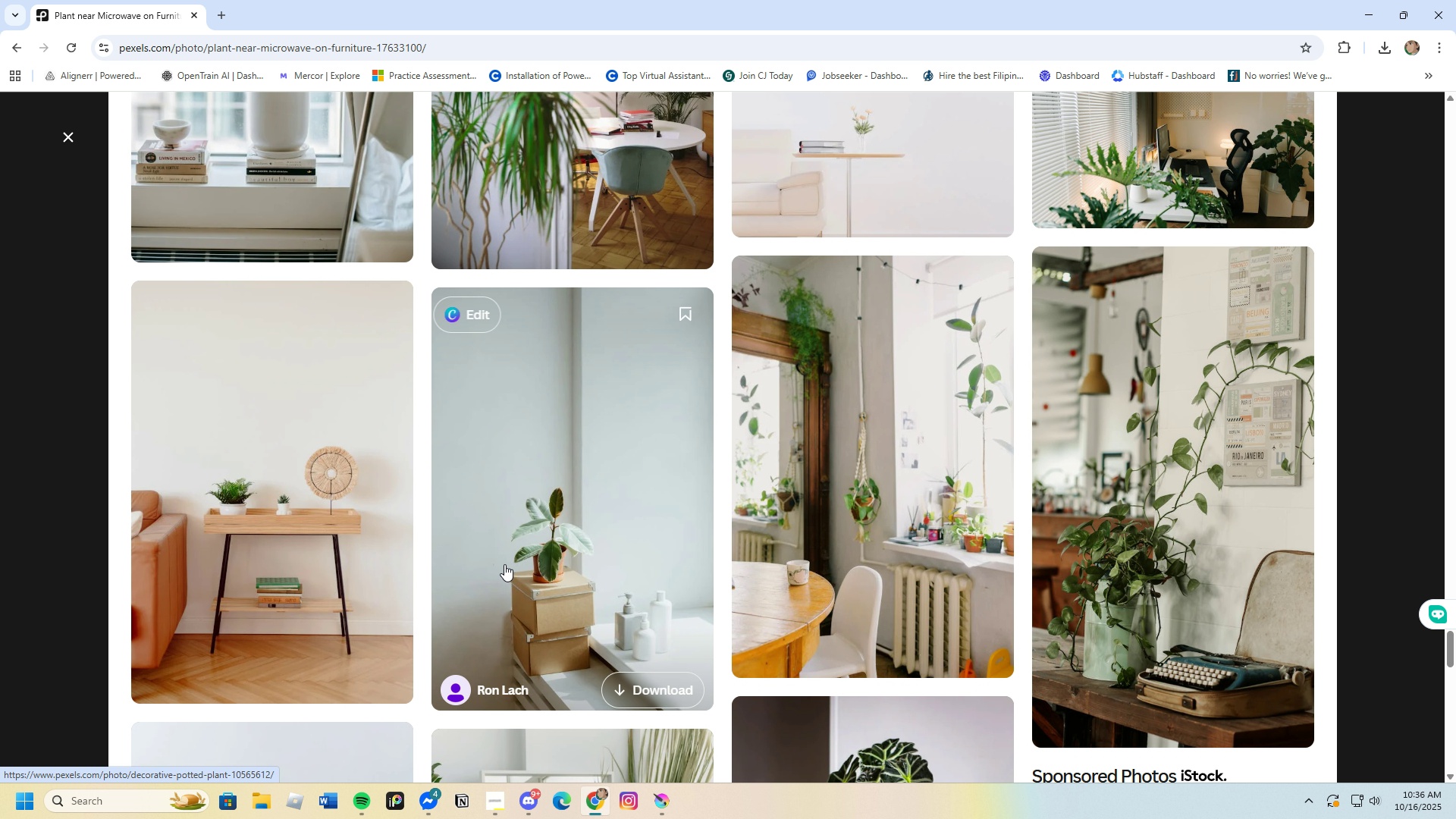 
scroll: coordinate [577, 607], scroll_direction: down, amount: 37.0
 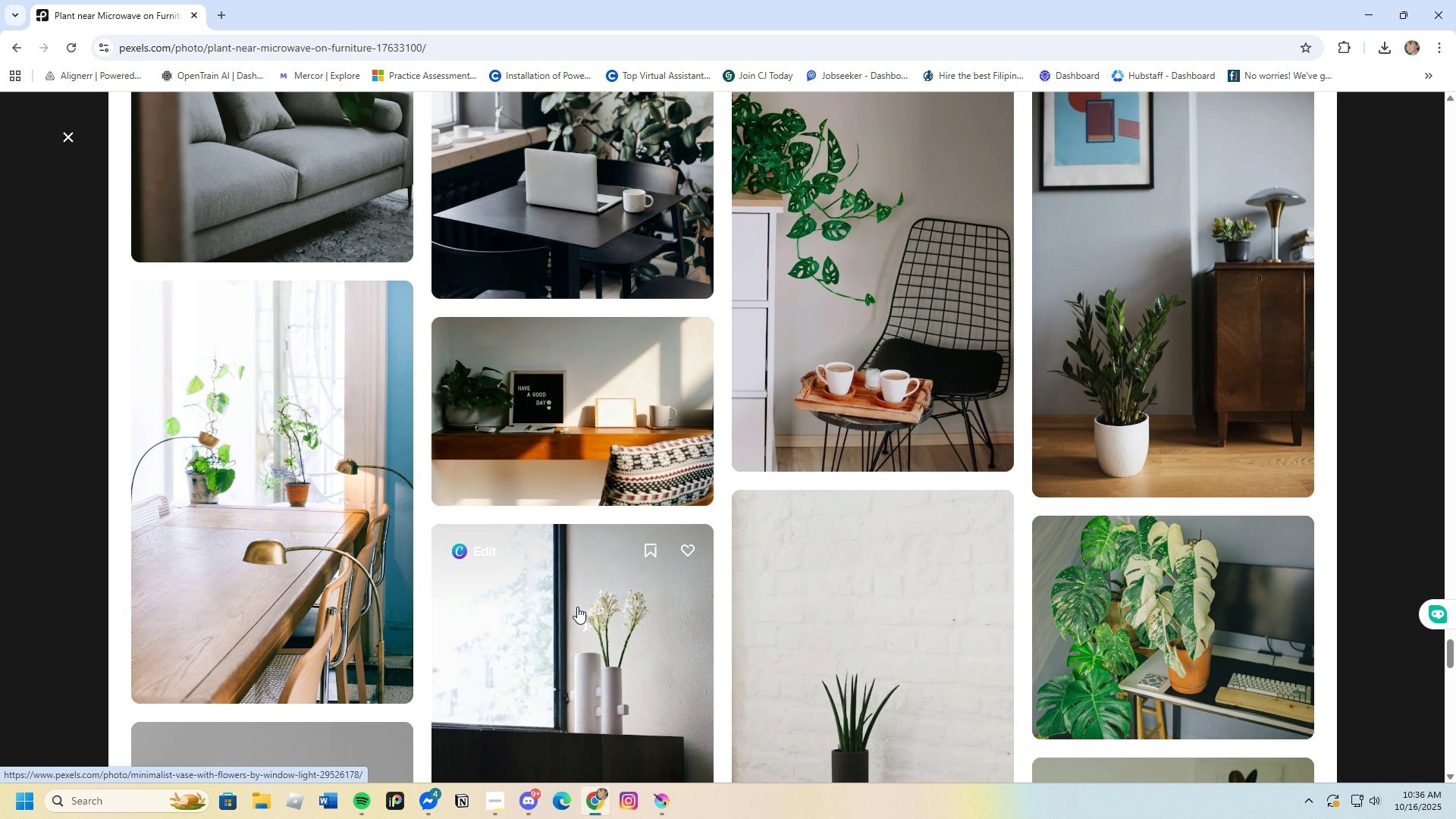 
scroll: coordinate [576, 607], scroll_direction: down, amount: 26.0
 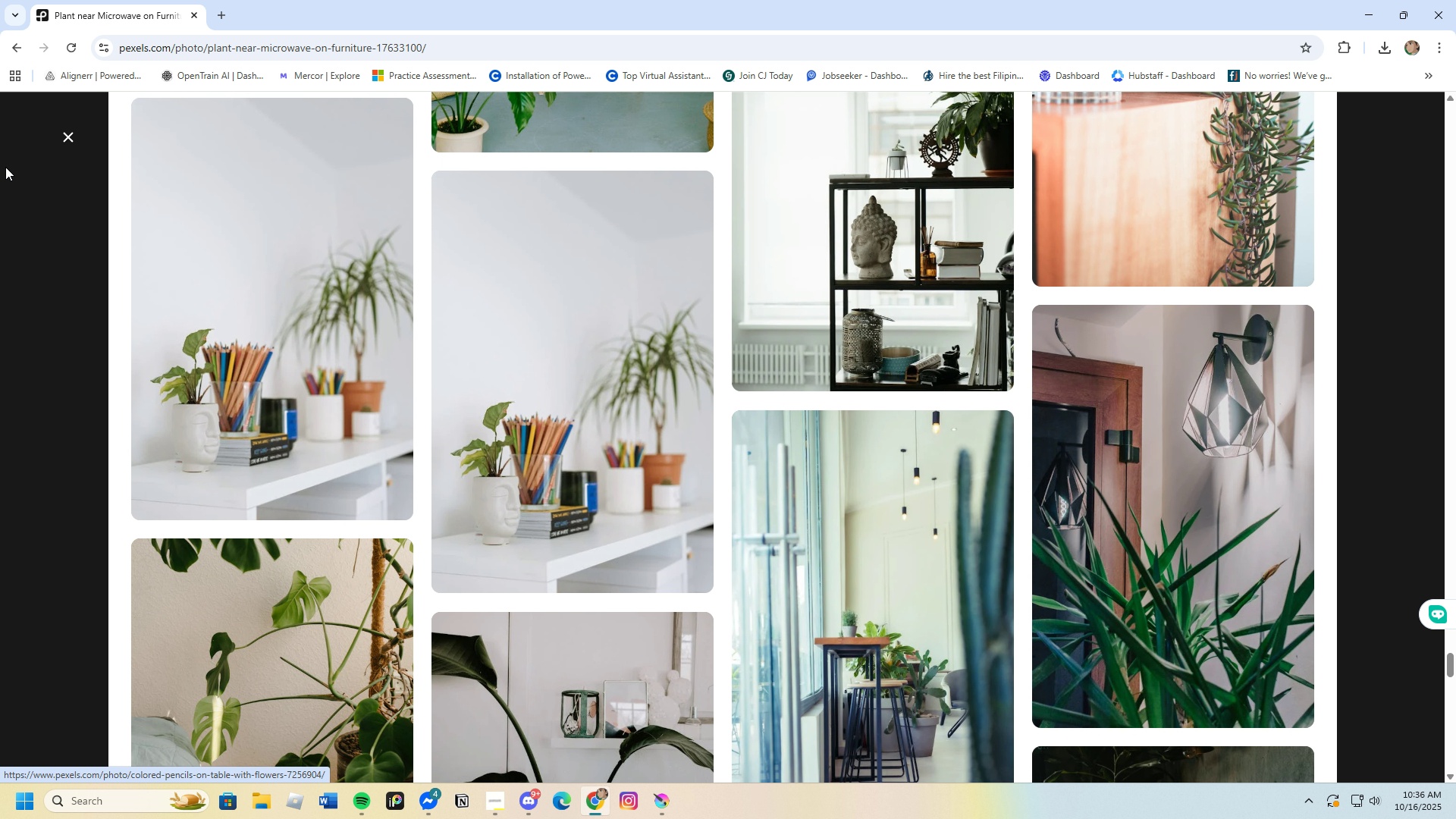 
left_click([62, 133])
 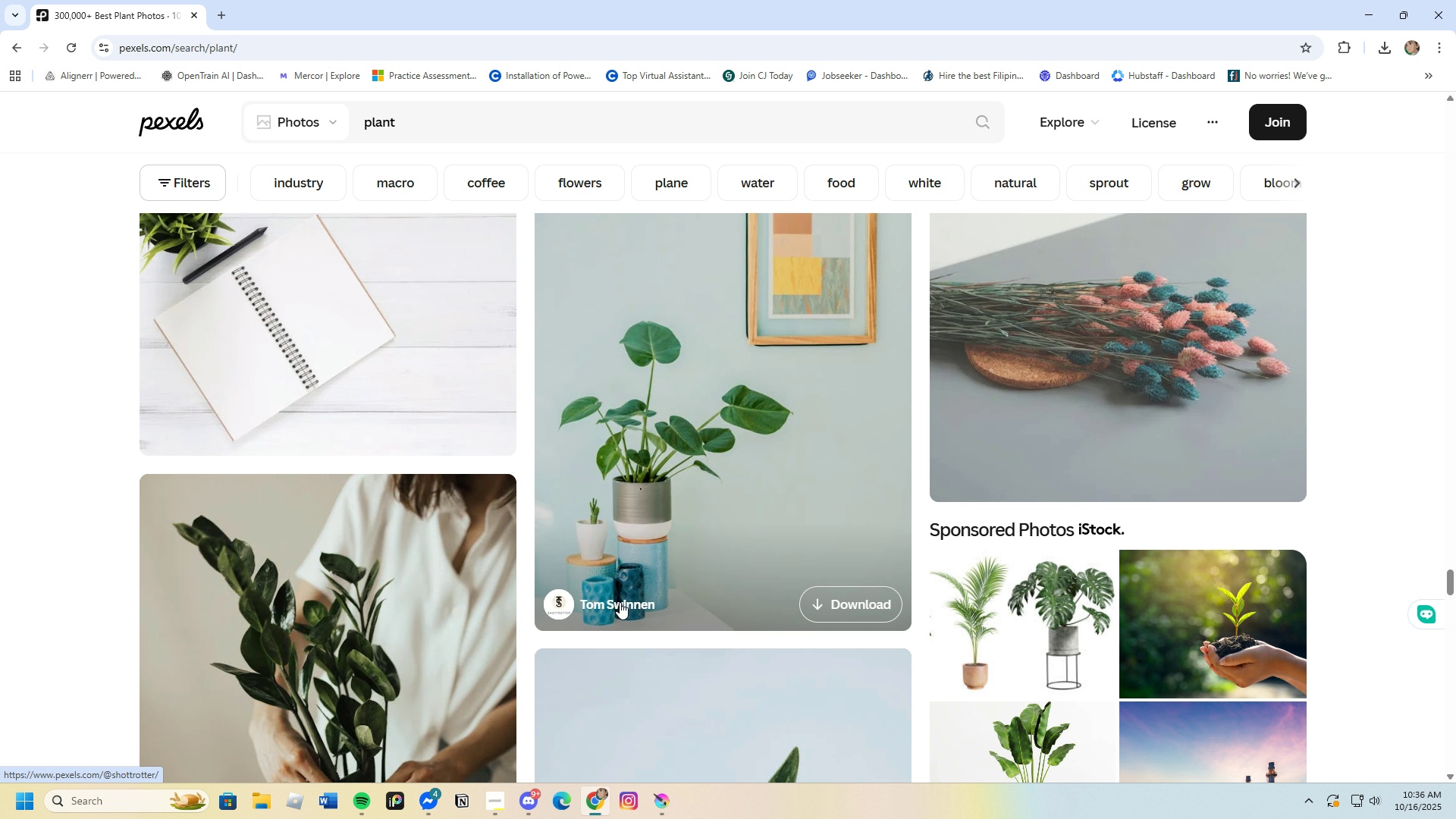 
scroll: coordinate [624, 606], scroll_direction: down, amount: 18.0
 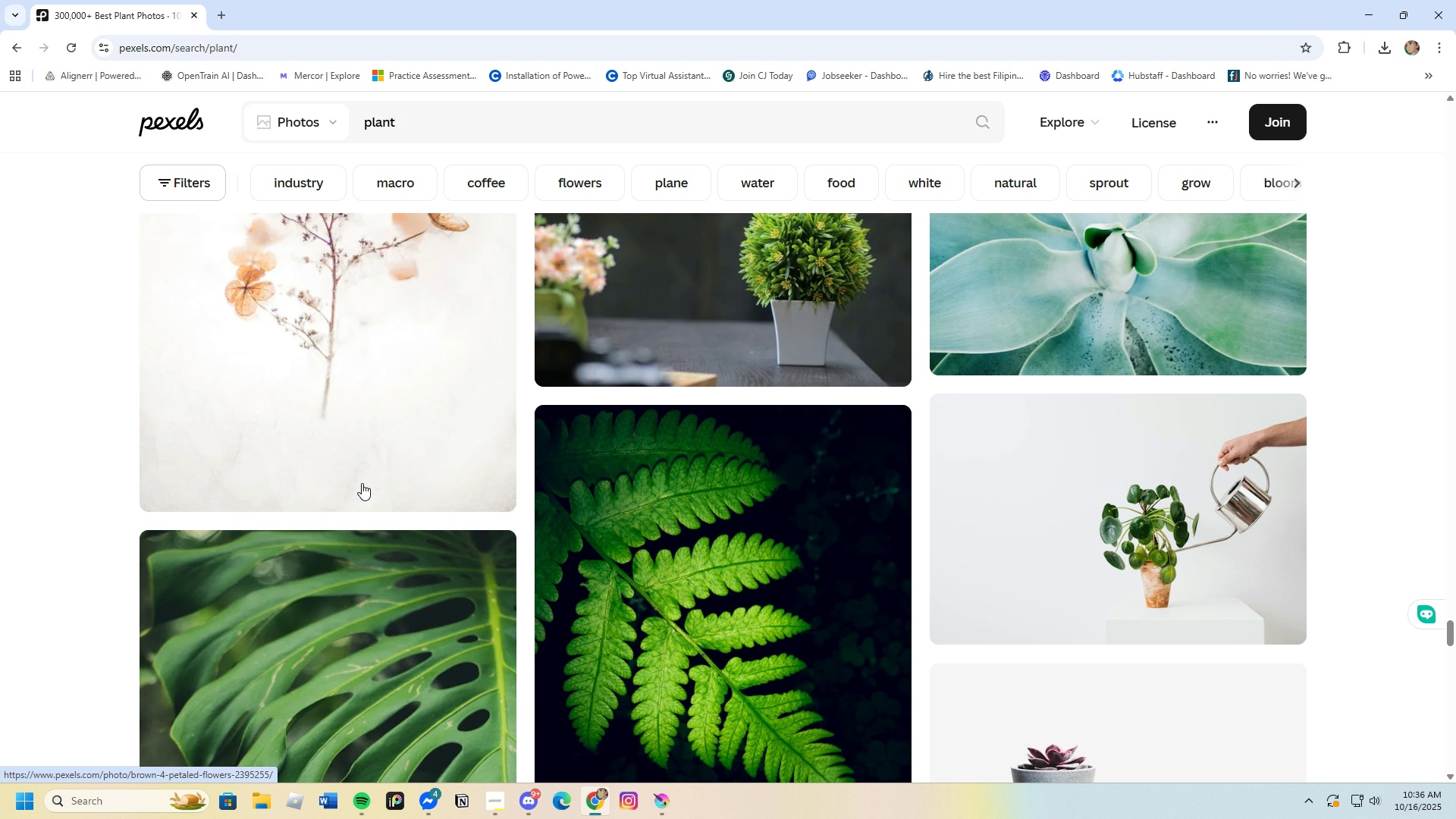 
left_click([330, 440])
 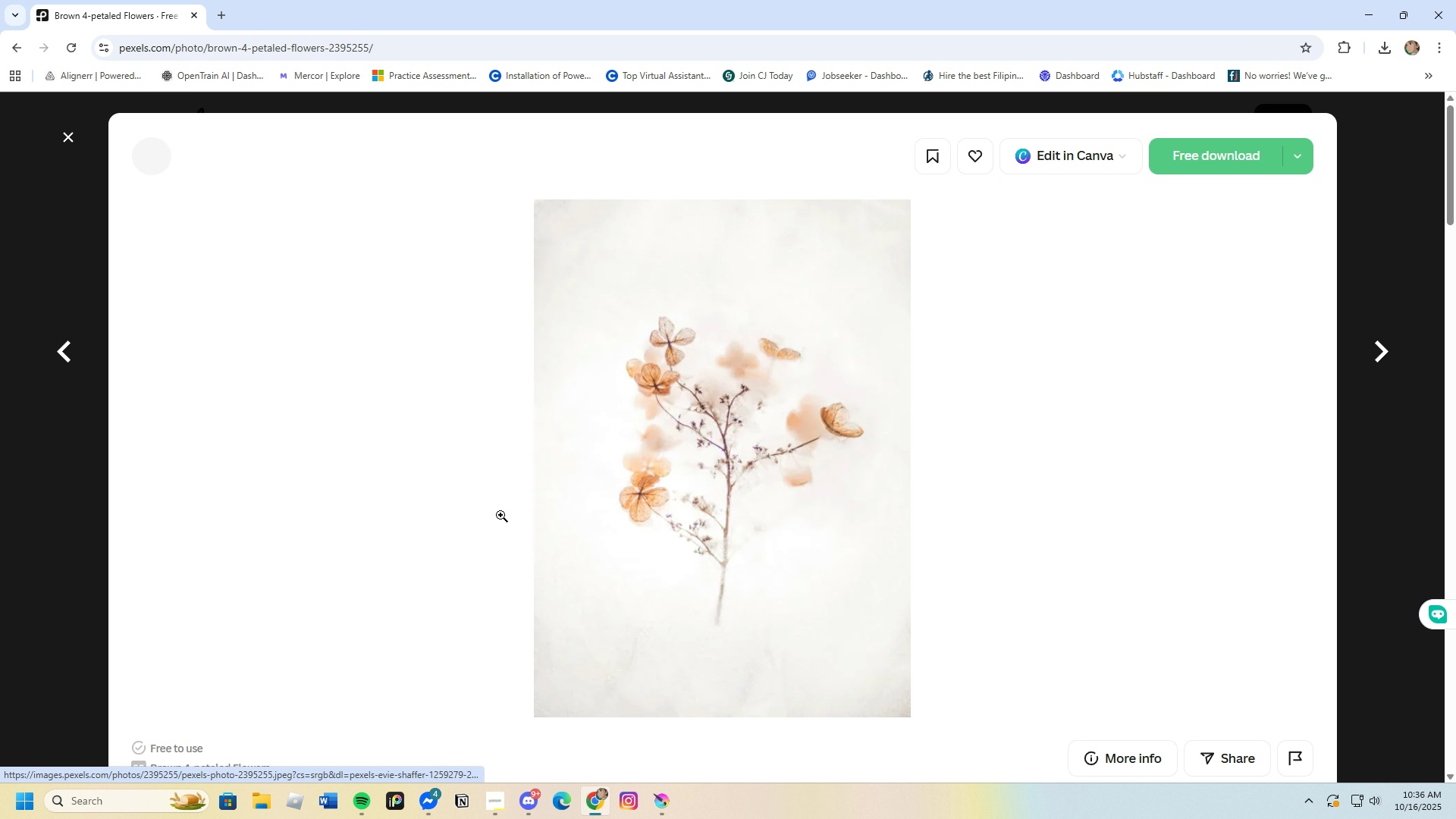 
scroll: coordinate [606, 535], scroll_direction: down, amount: 21.0
 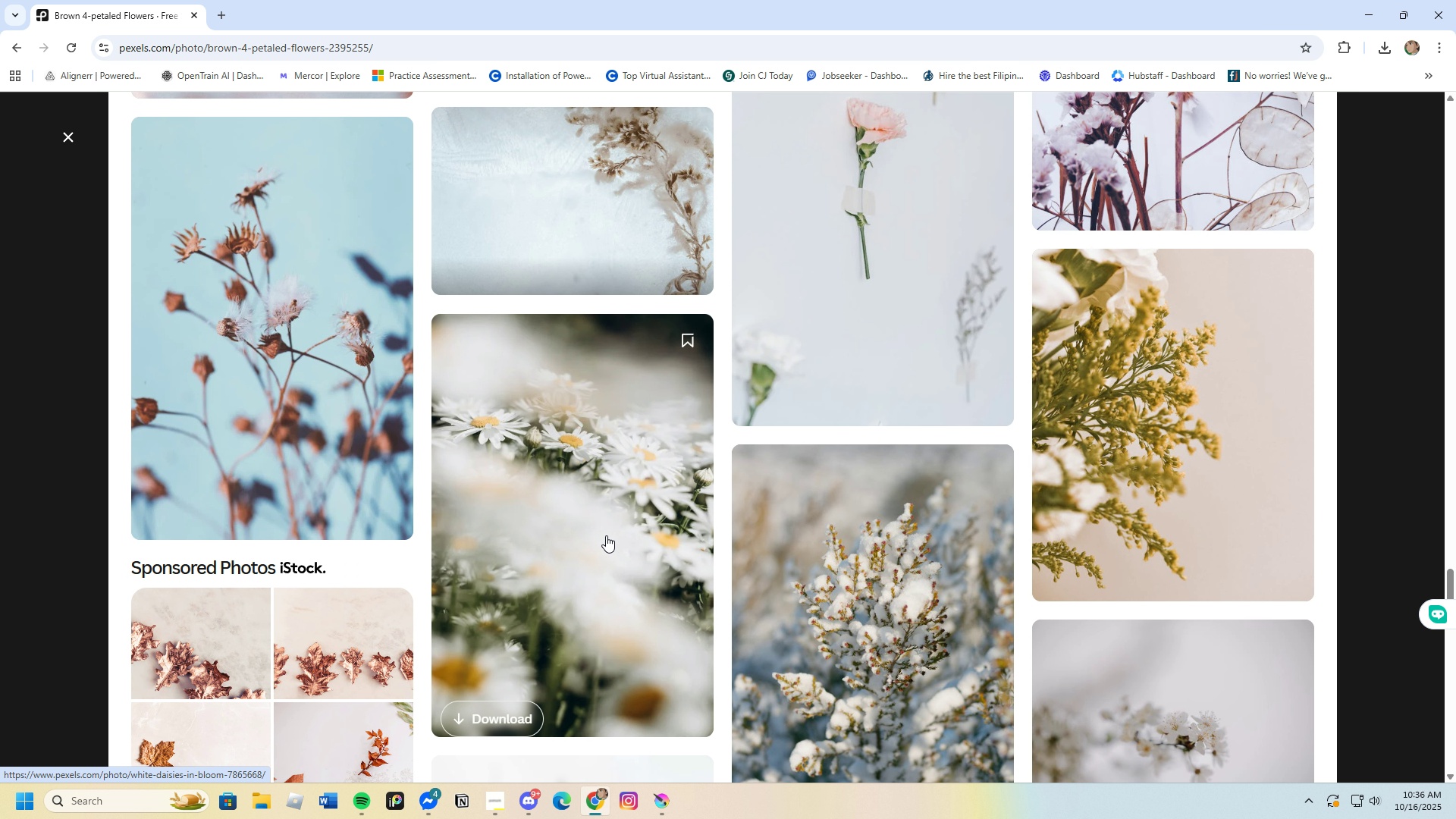 
left_click([553, 328])
 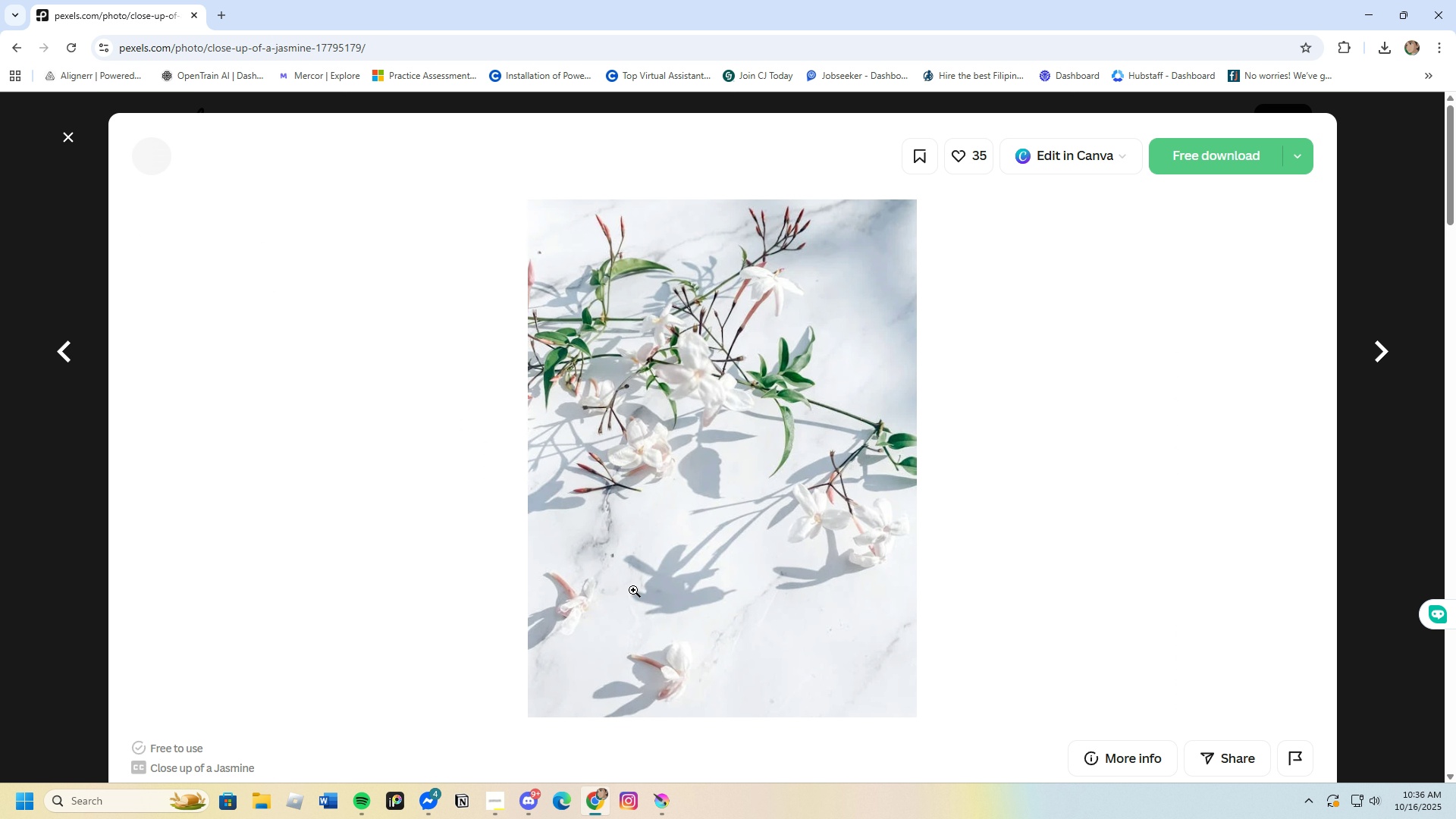 
scroll: coordinate [627, 580], scroll_direction: down, amount: 9.0
 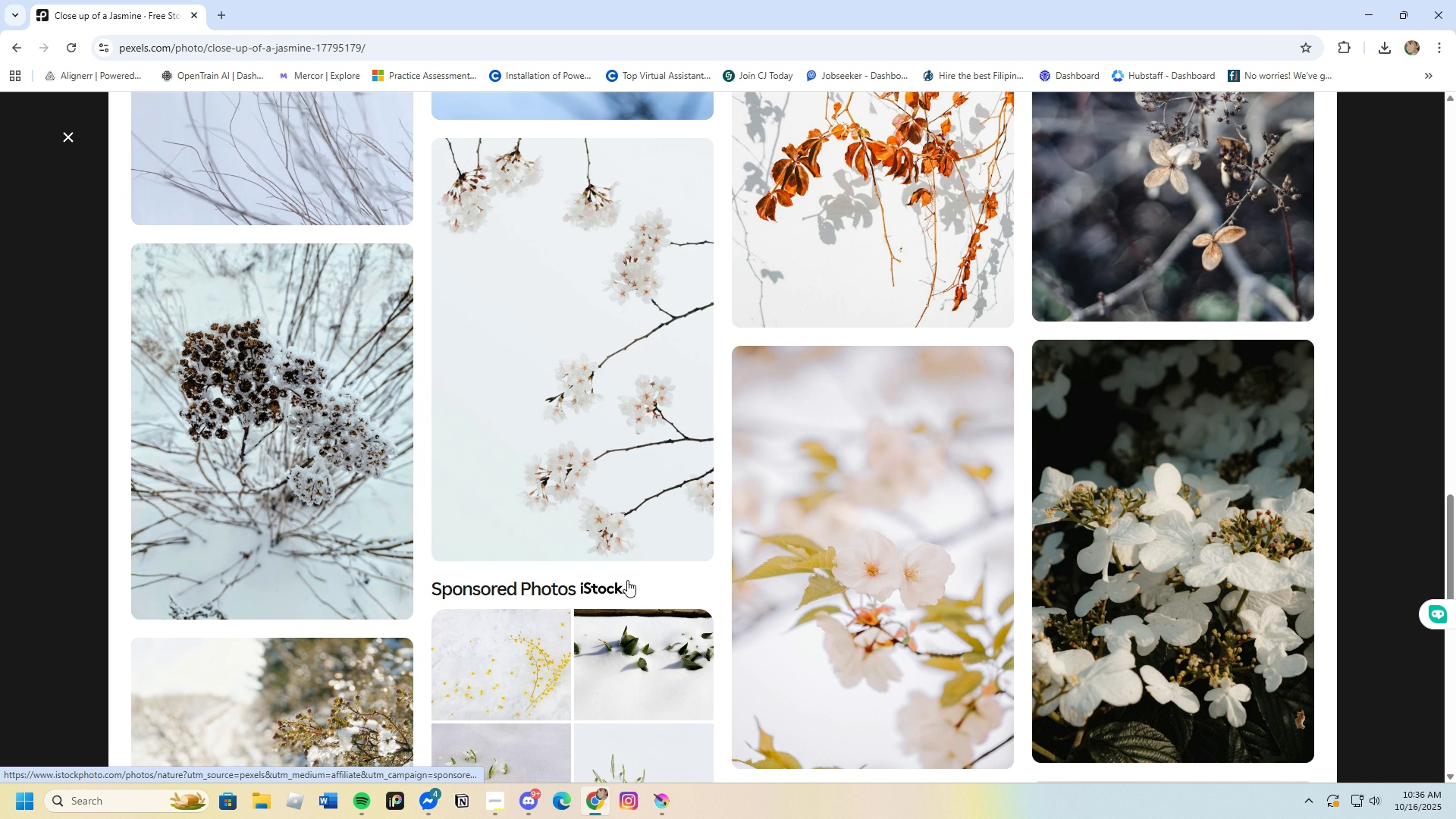 
scroll: coordinate [627, 580], scroll_direction: up, amount: 3.0
 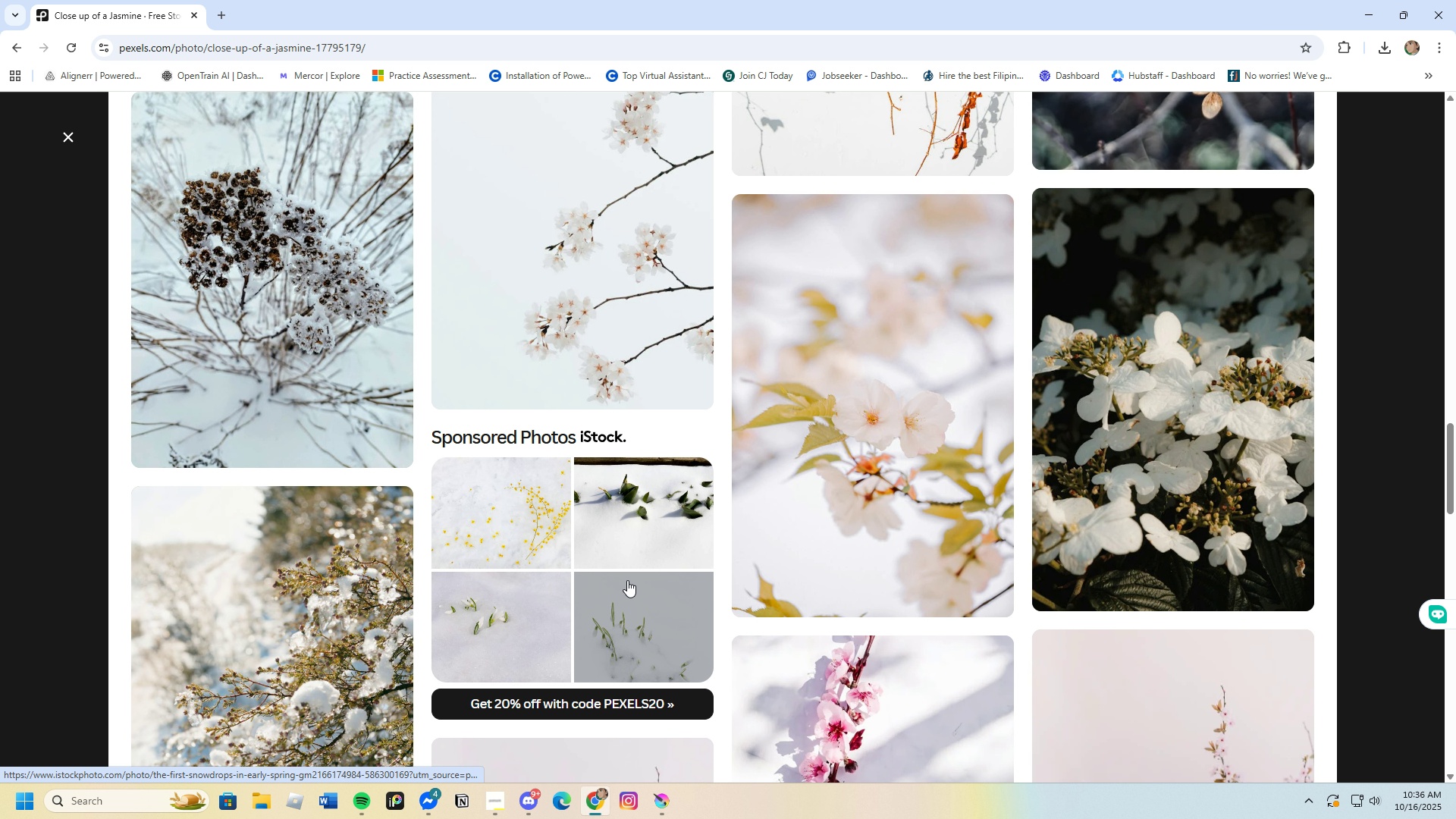 
scroll: coordinate [627, 580], scroll_direction: down, amount: 19.0
 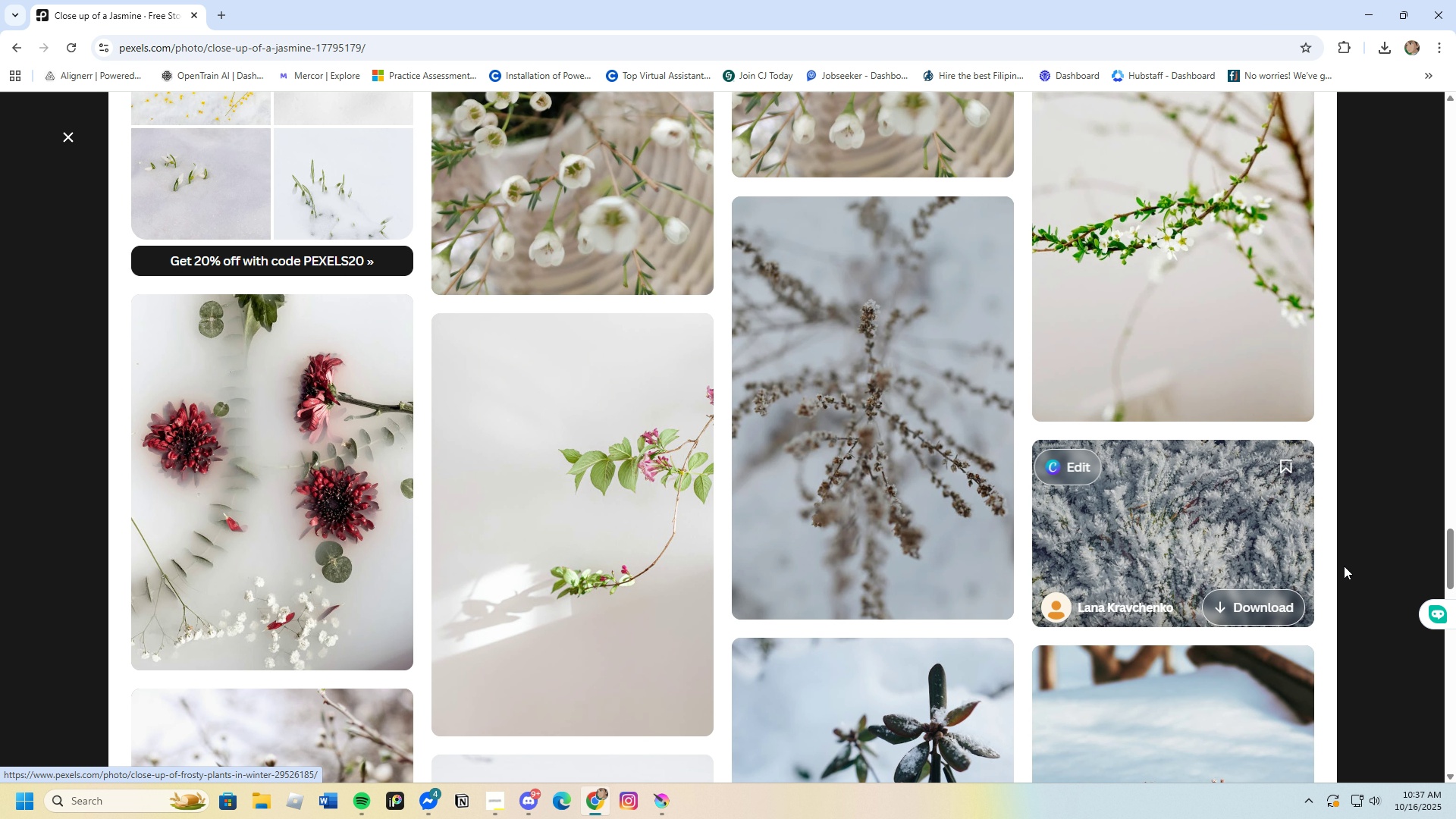 
left_click([1395, 555])
 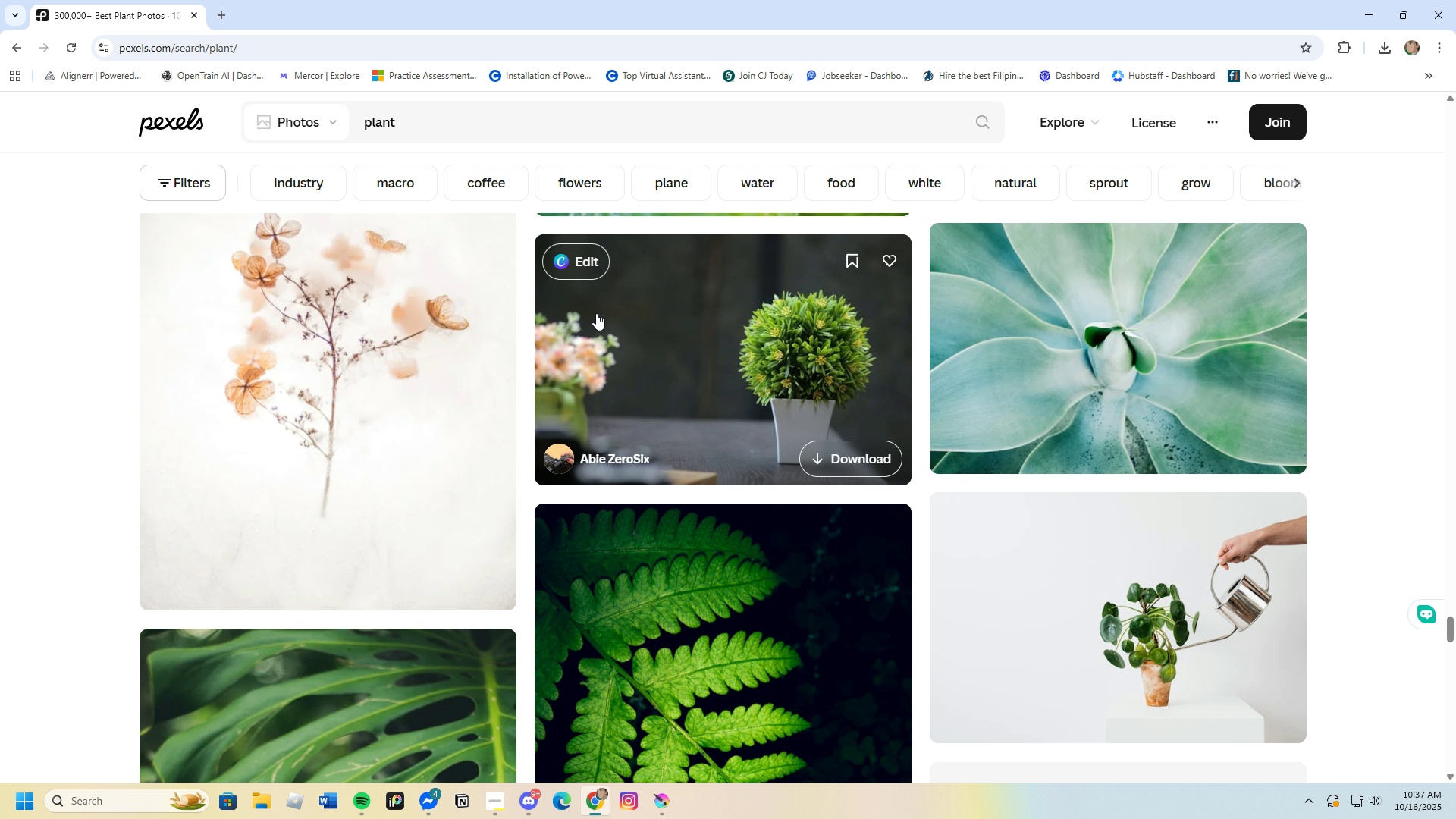 
scroll: coordinate [516, 602], scroll_direction: down, amount: 76.0
 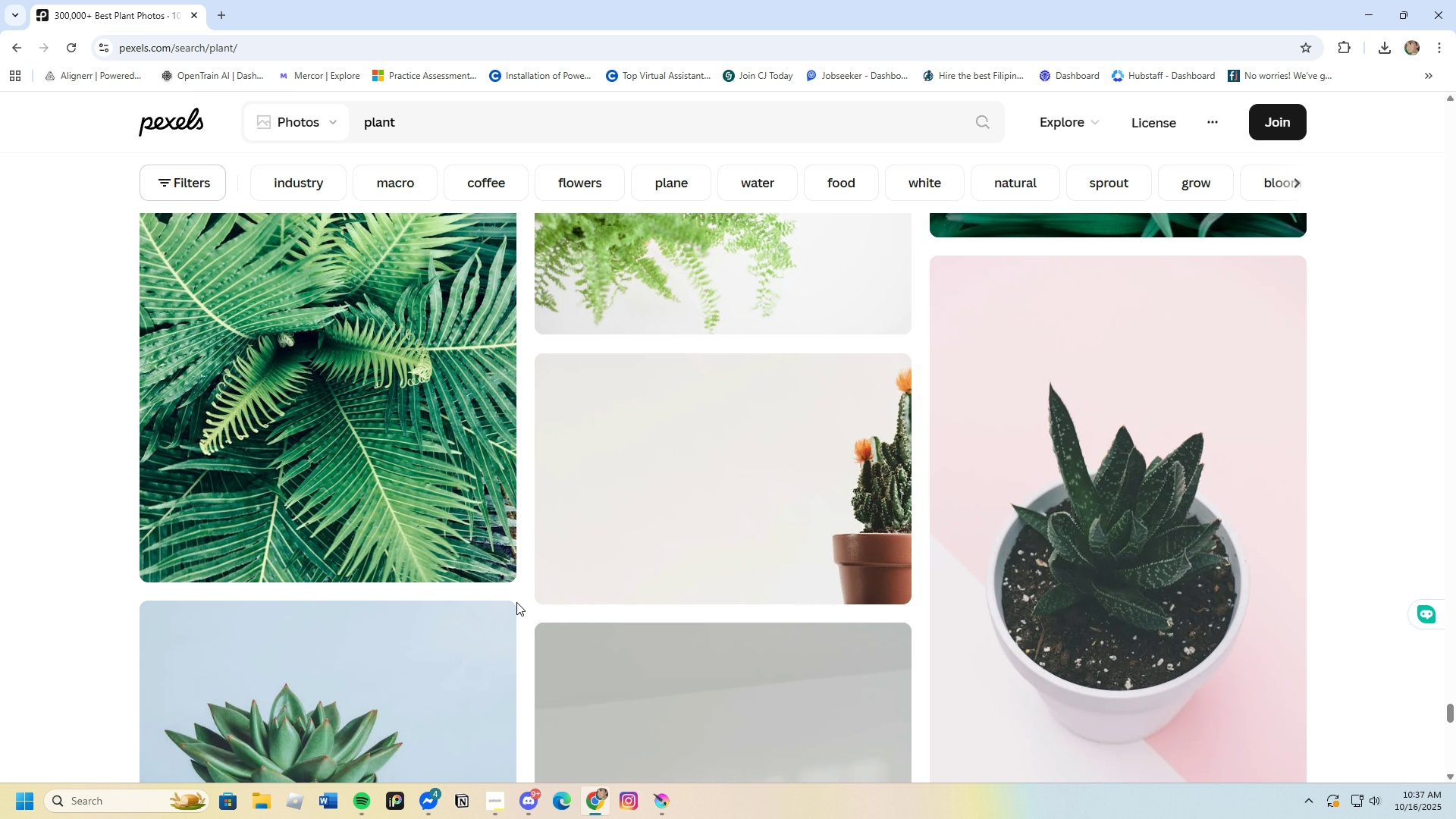 
scroll: coordinate [516, 602], scroll_direction: up, amount: 2.0
 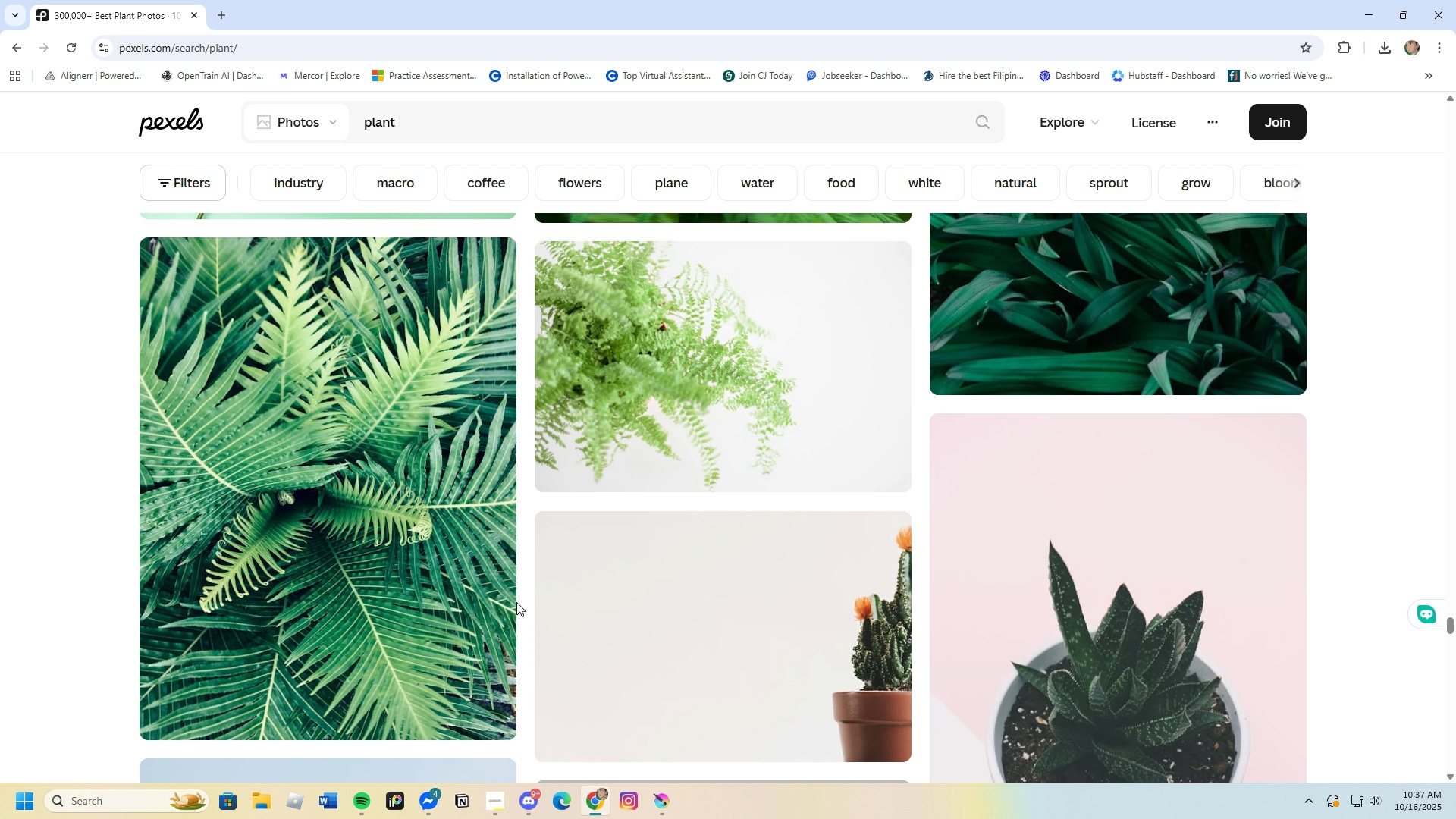 
scroll: coordinate [516, 601], scroll_direction: down, amount: 47.0
 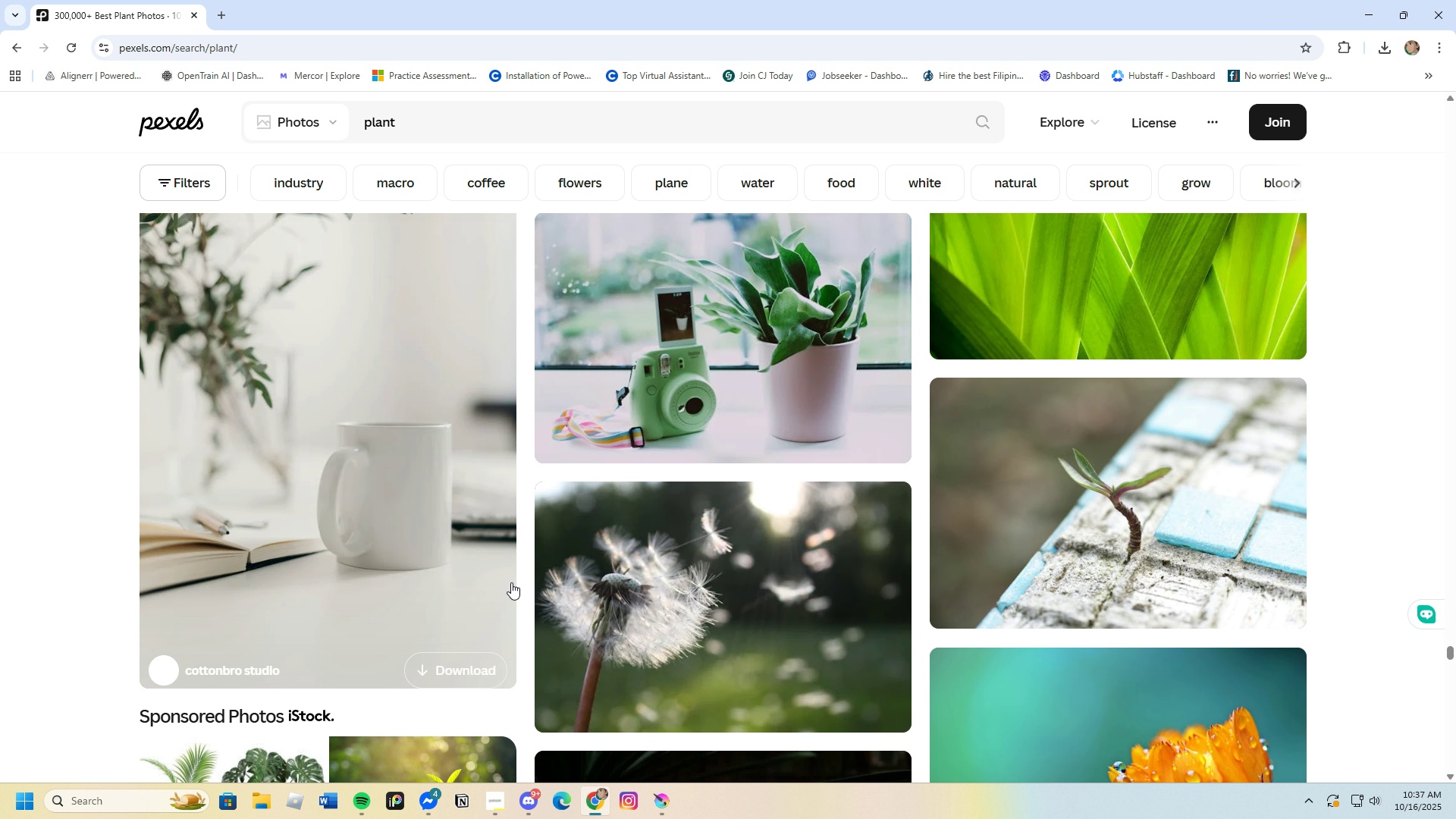 
left_click([625, 372])
 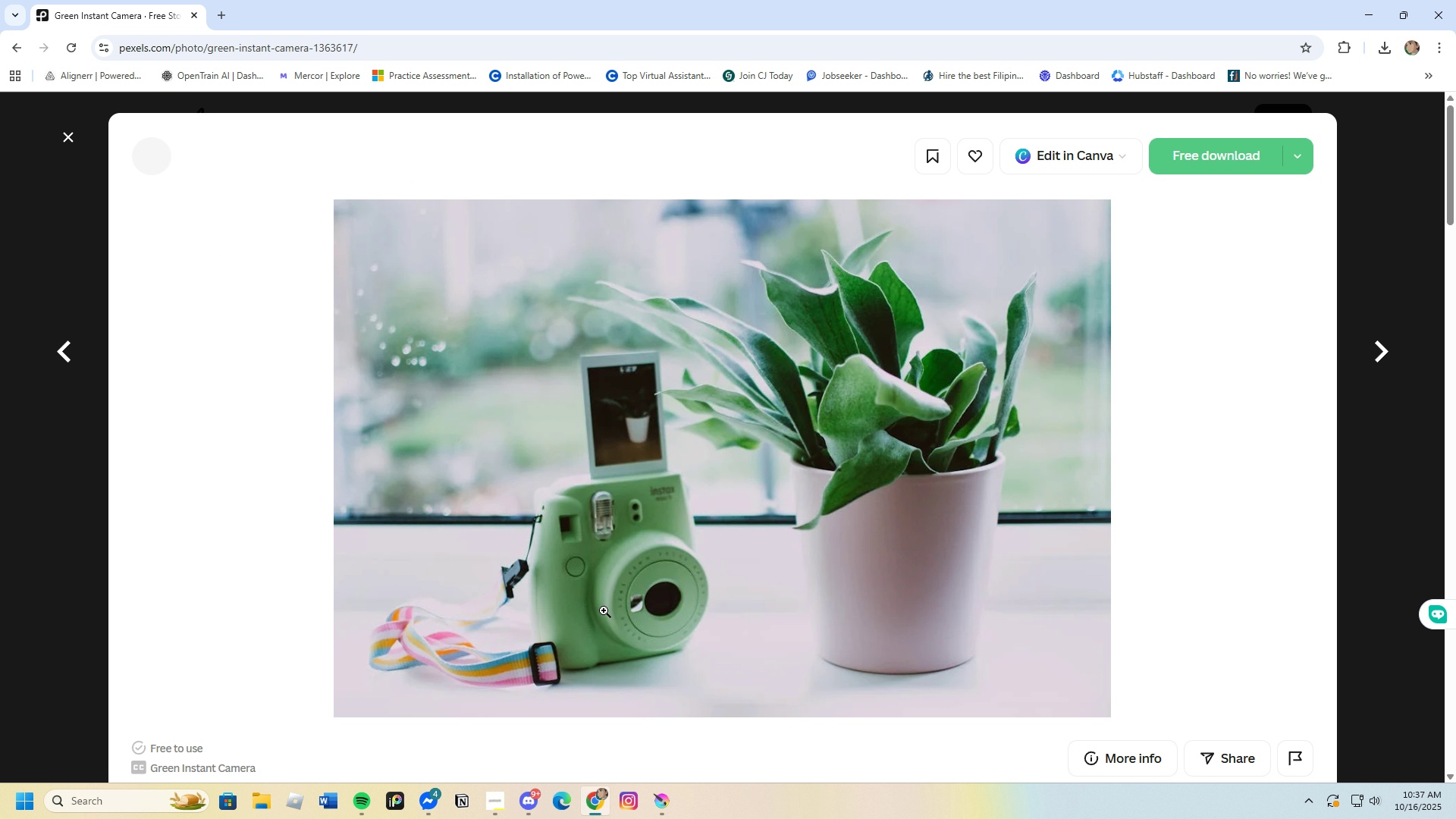 
scroll: coordinate [1009, 618], scroll_direction: down, amount: 25.0
 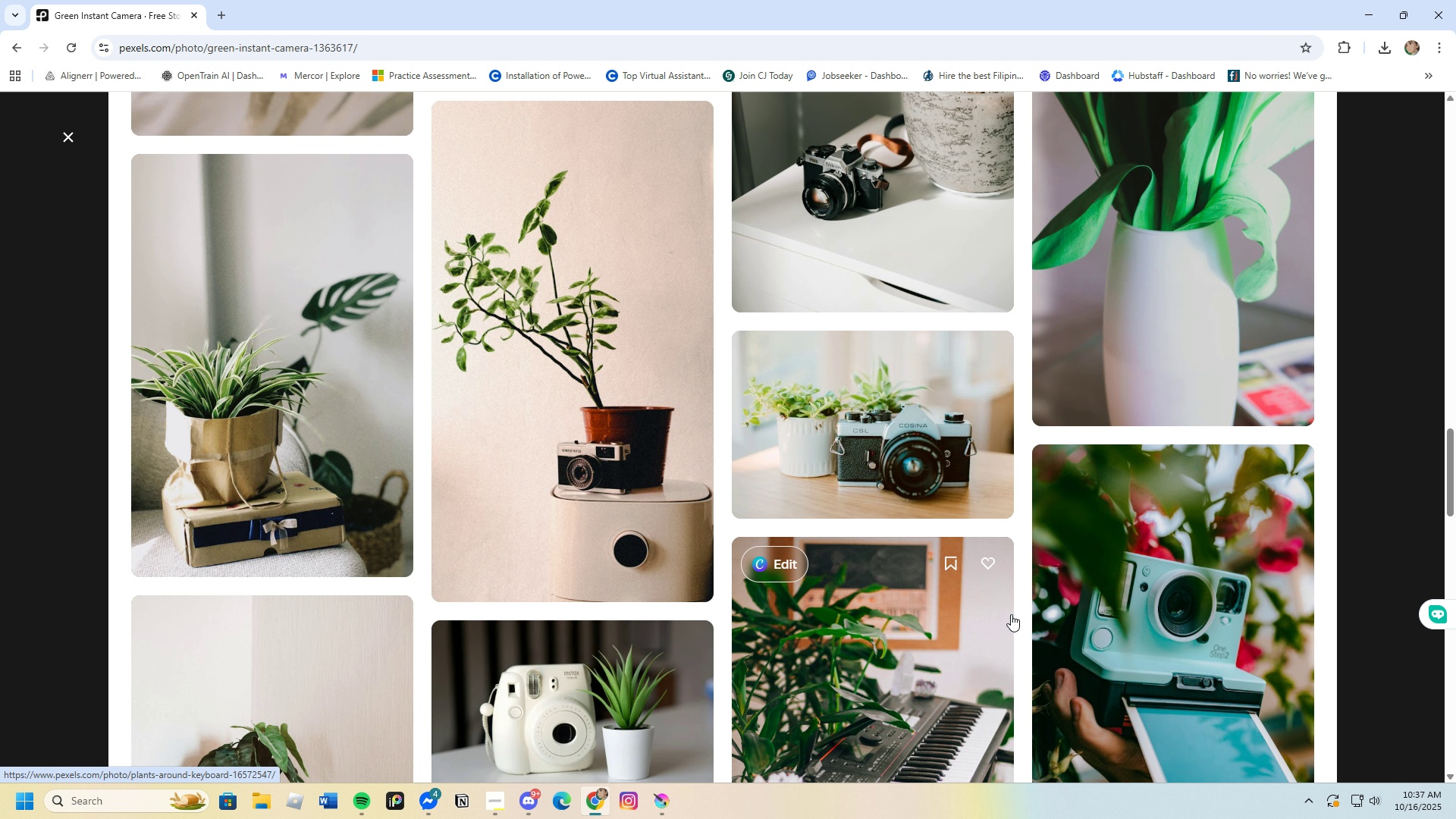 
scroll: coordinate [1011, 614], scroll_direction: down, amount: 4.0
 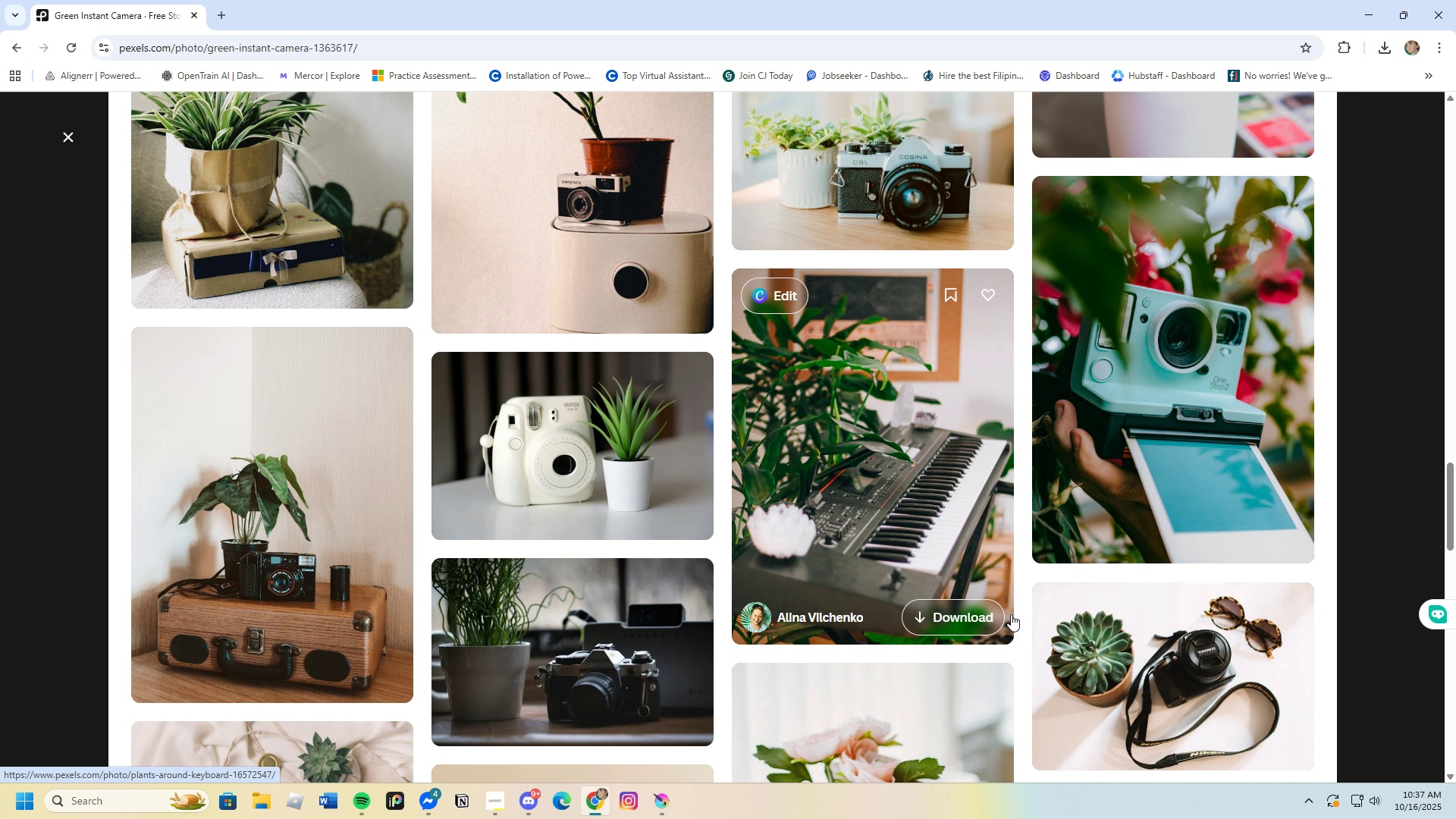 
scroll: coordinate [1011, 614], scroll_direction: up, amount: 2.0
 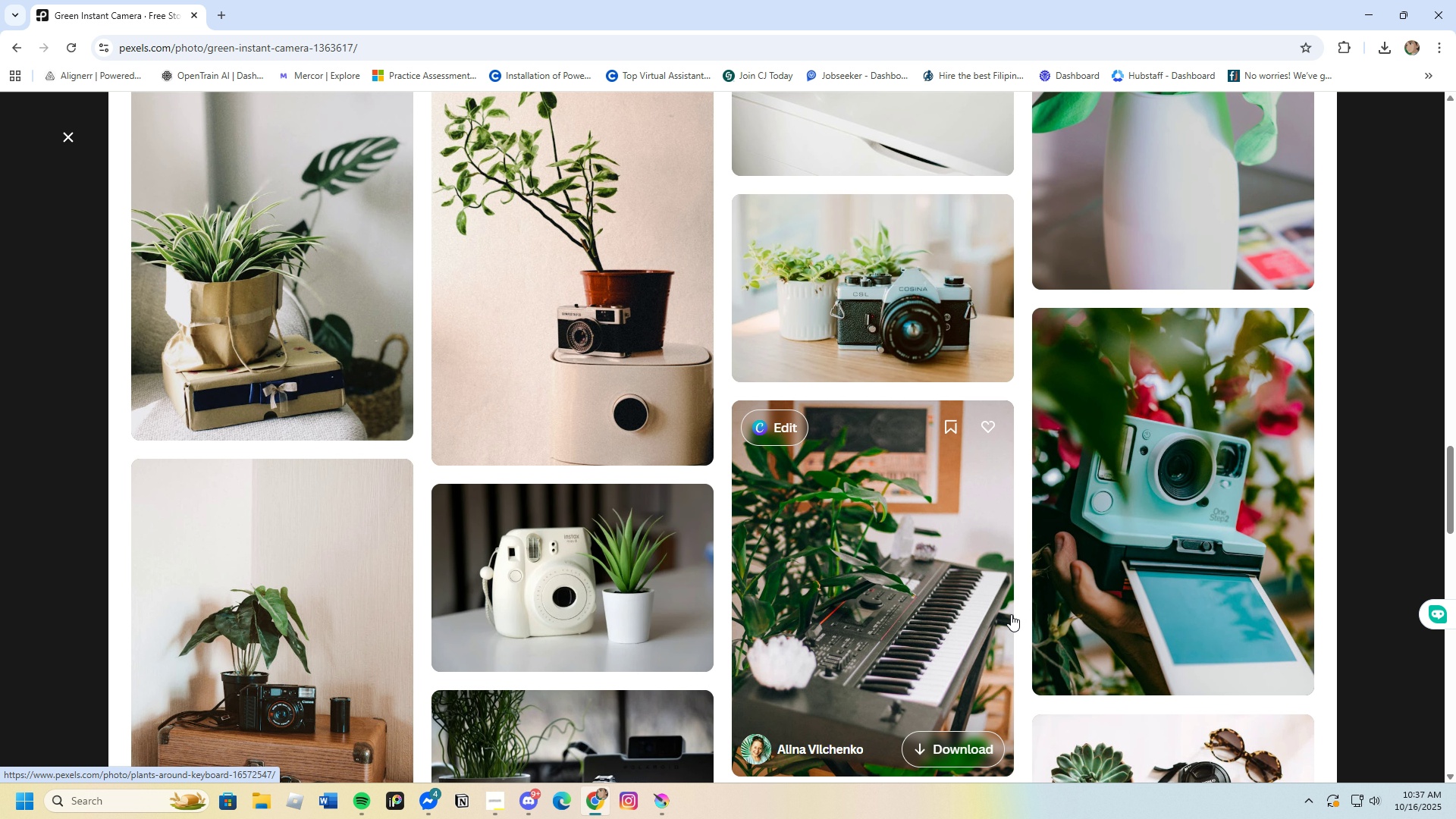 
scroll: coordinate [1012, 611], scroll_direction: down, amount: 24.0
 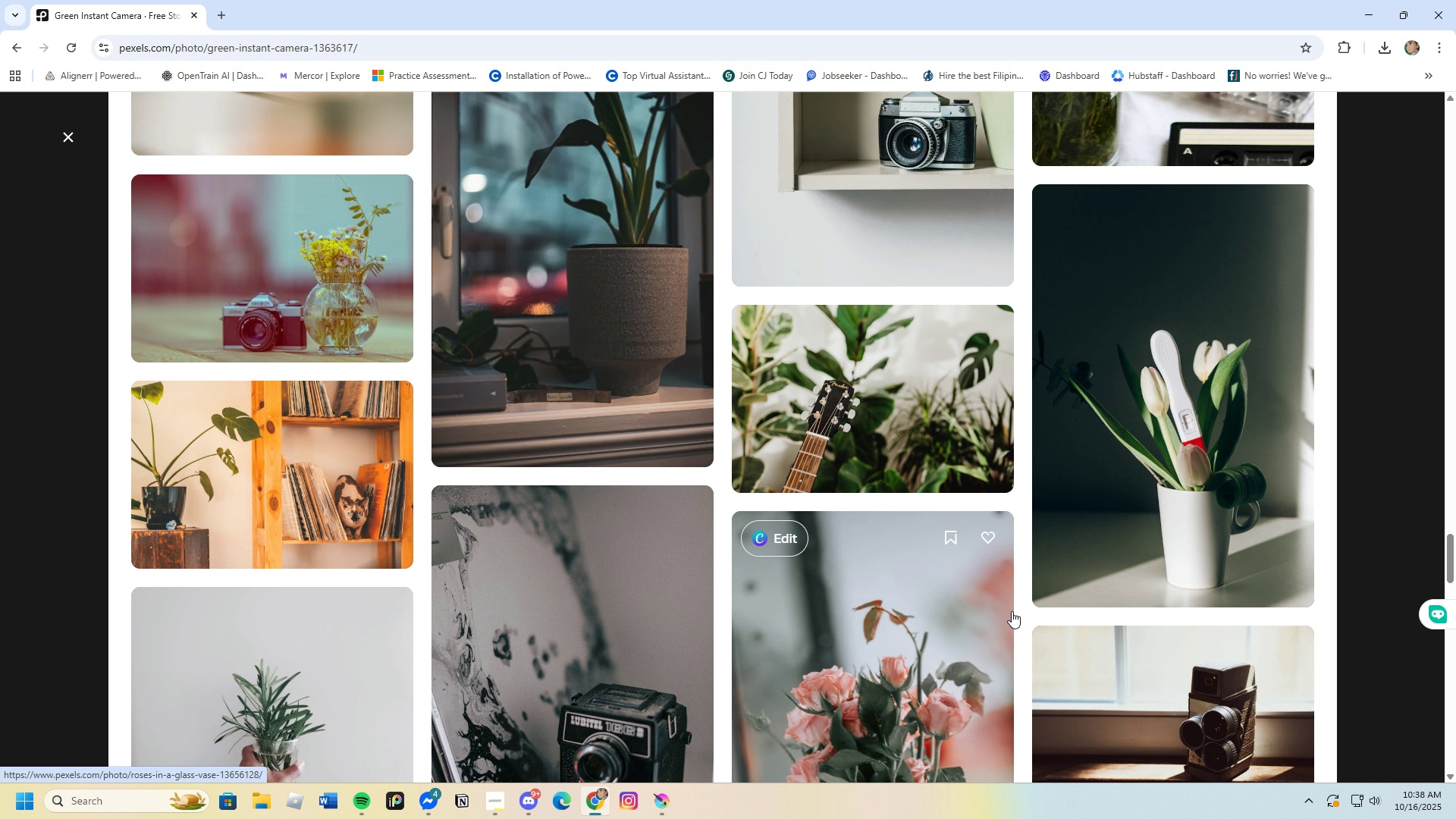 
scroll: coordinate [862, 645], scroll_direction: down, amount: 33.0
 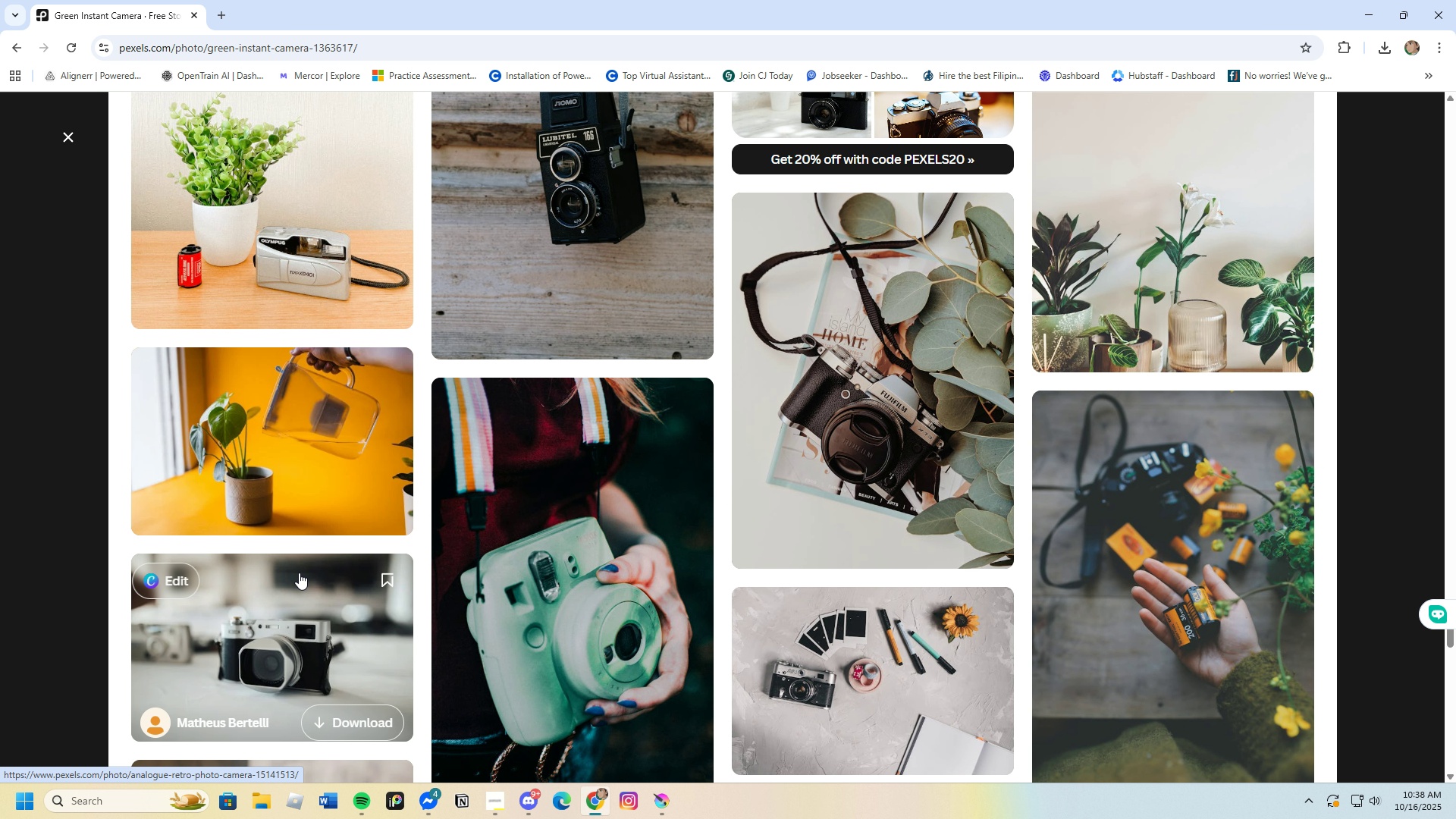 
scroll: coordinate [263, 576], scroll_direction: down, amount: 25.0
 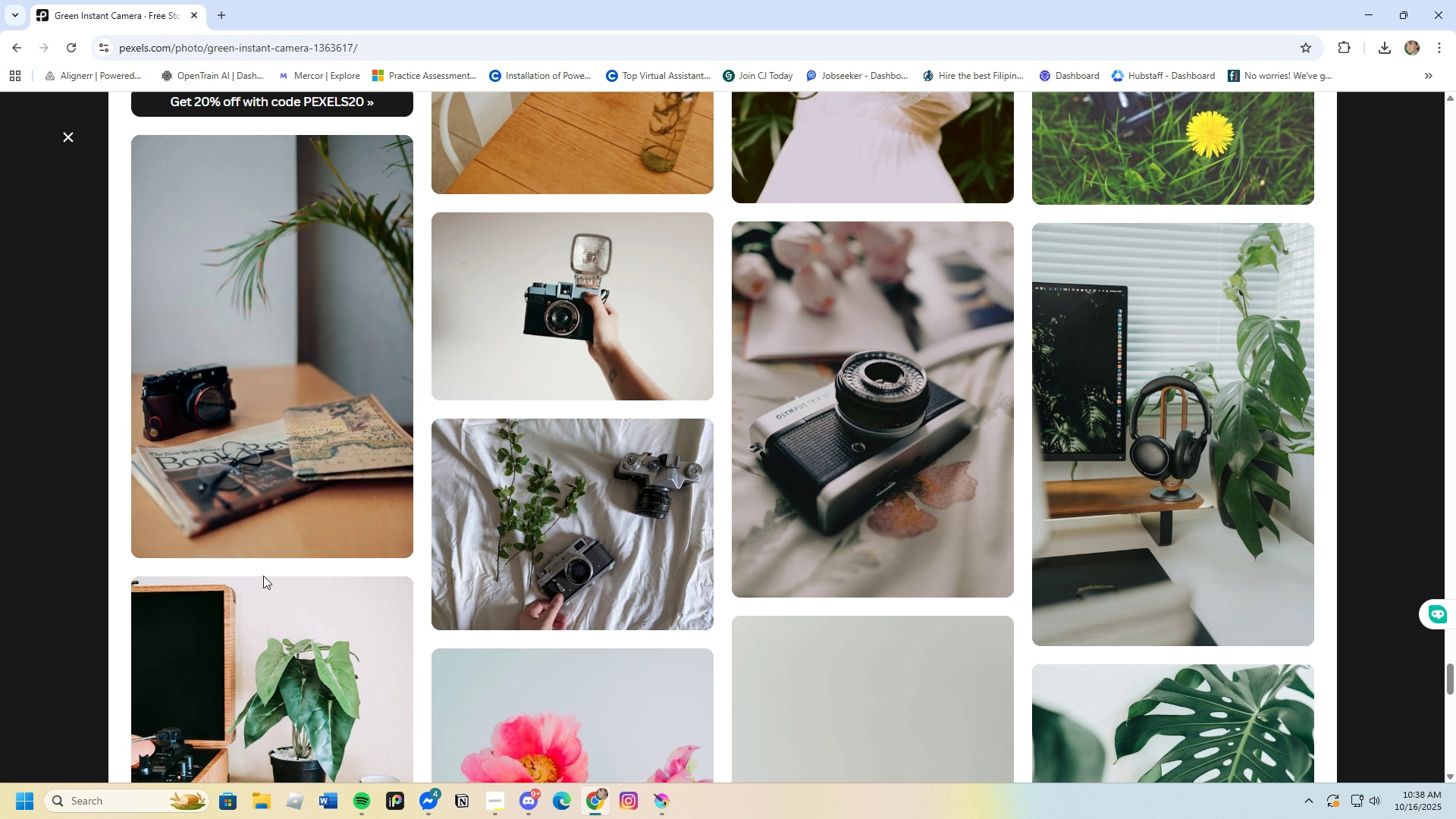 
scroll: coordinate [623, 655], scroll_direction: down, amount: 6.0
 